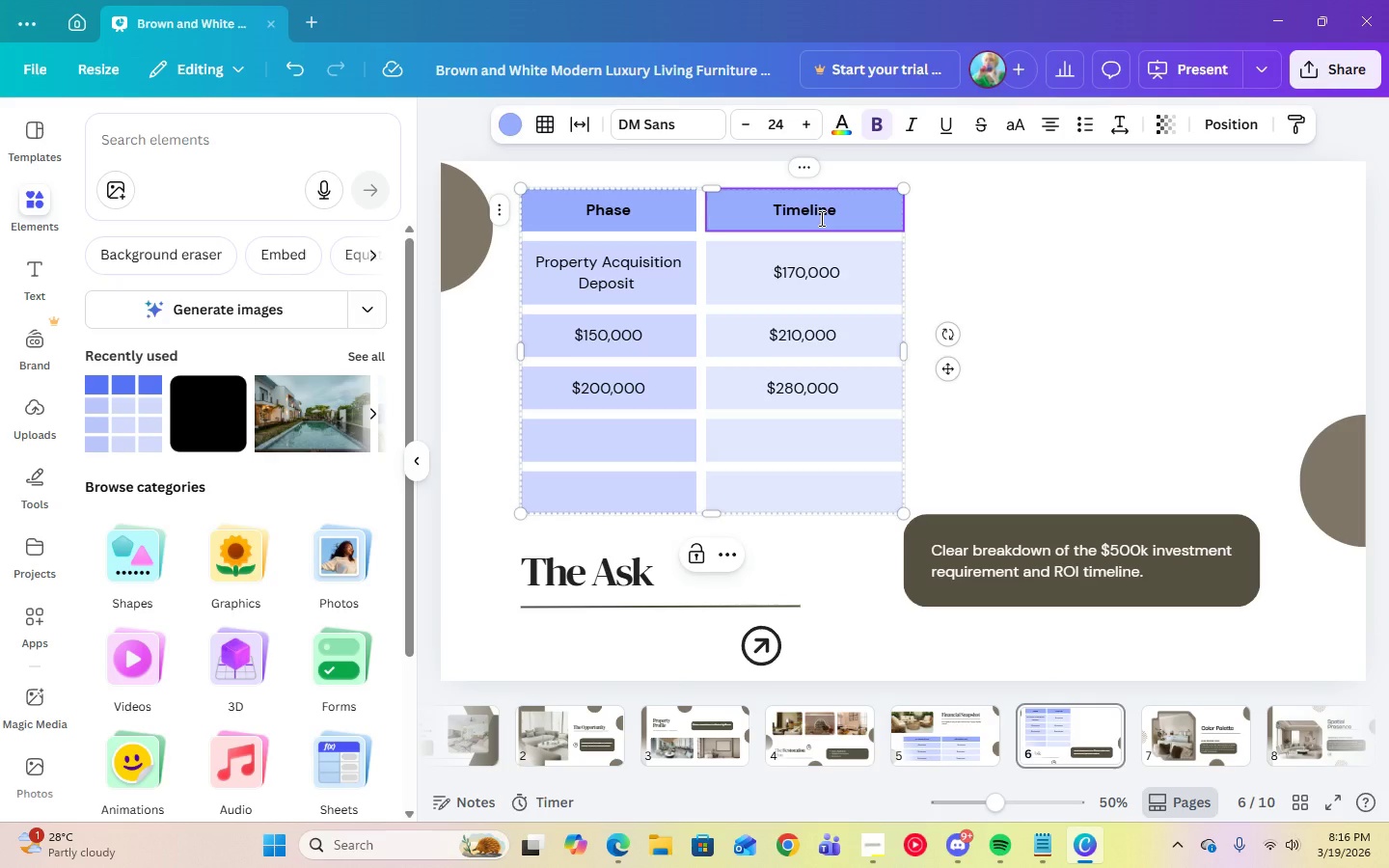 
left_click([662, 270])
 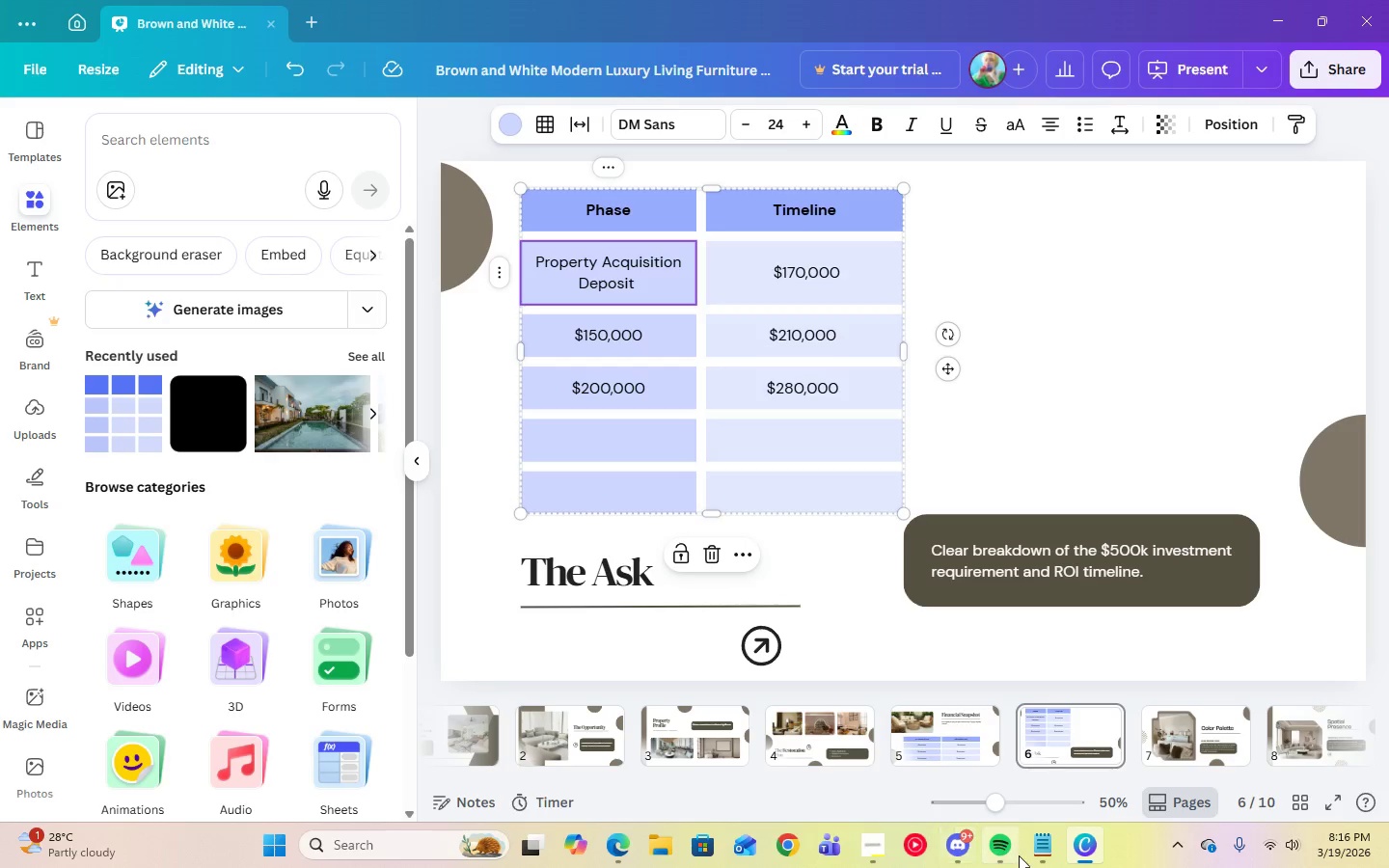 
left_click([1040, 853])
 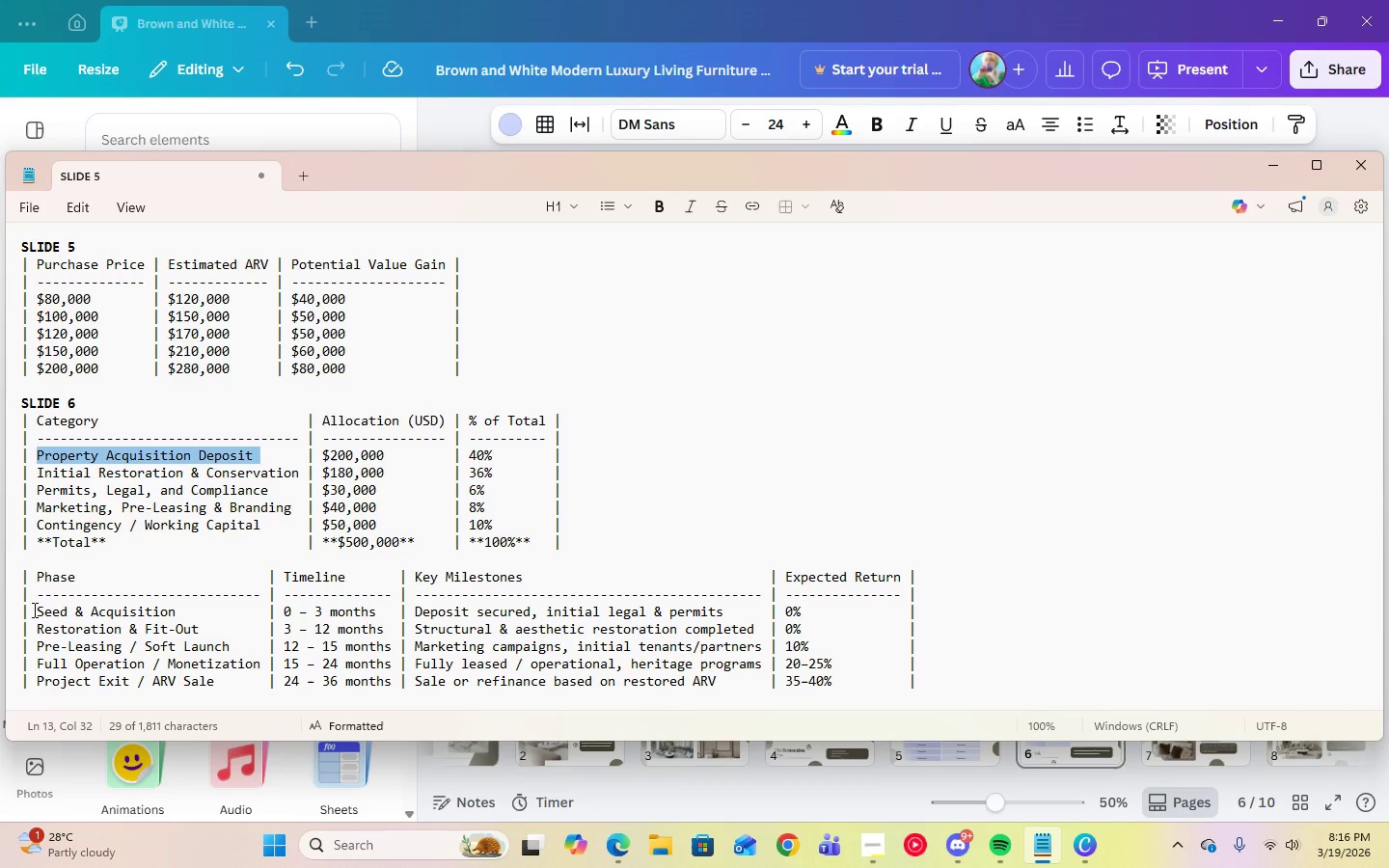 
left_click_drag(start_coordinate=[37, 610], to_coordinate=[200, 614])
 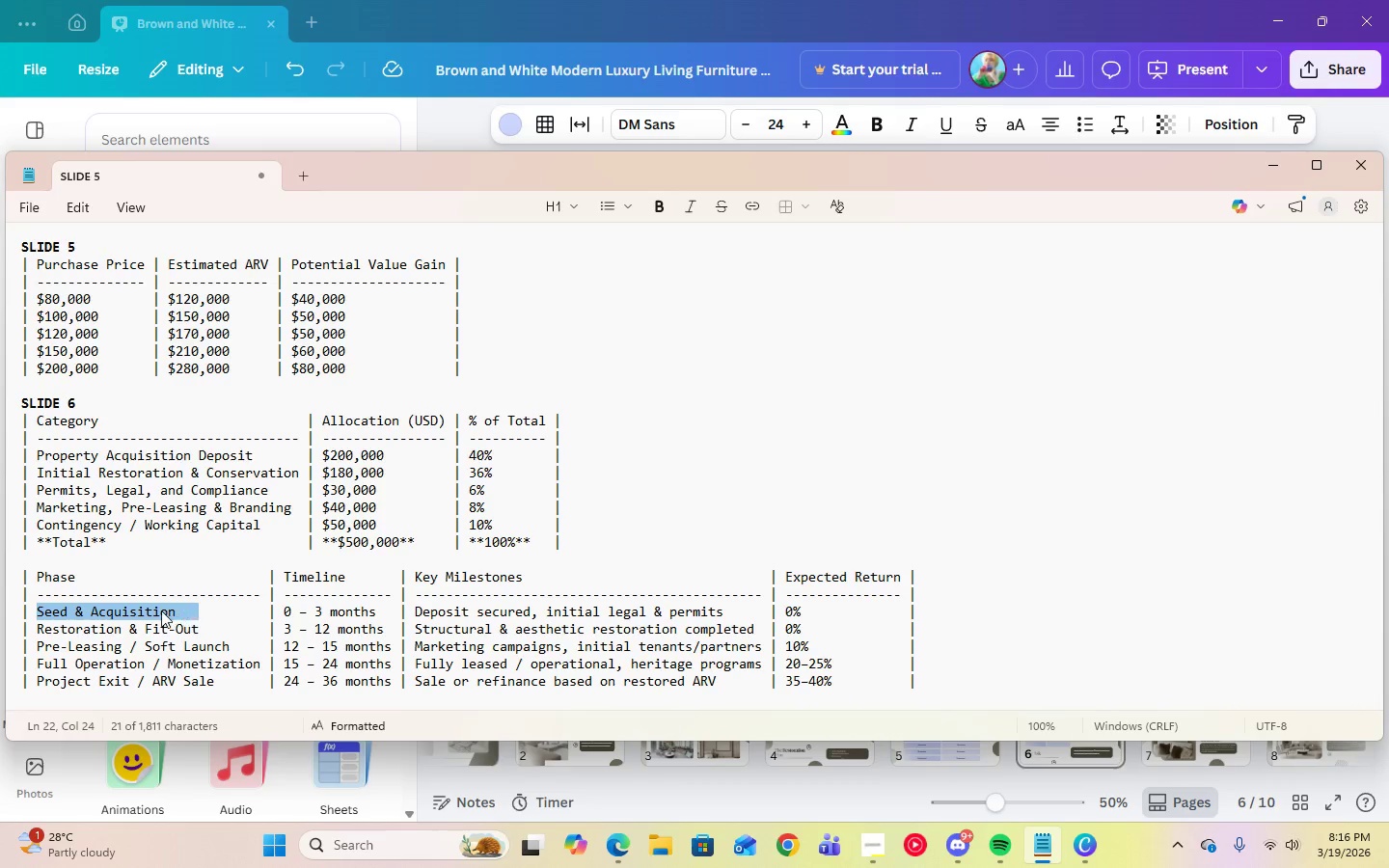 
right_click([161, 610])
 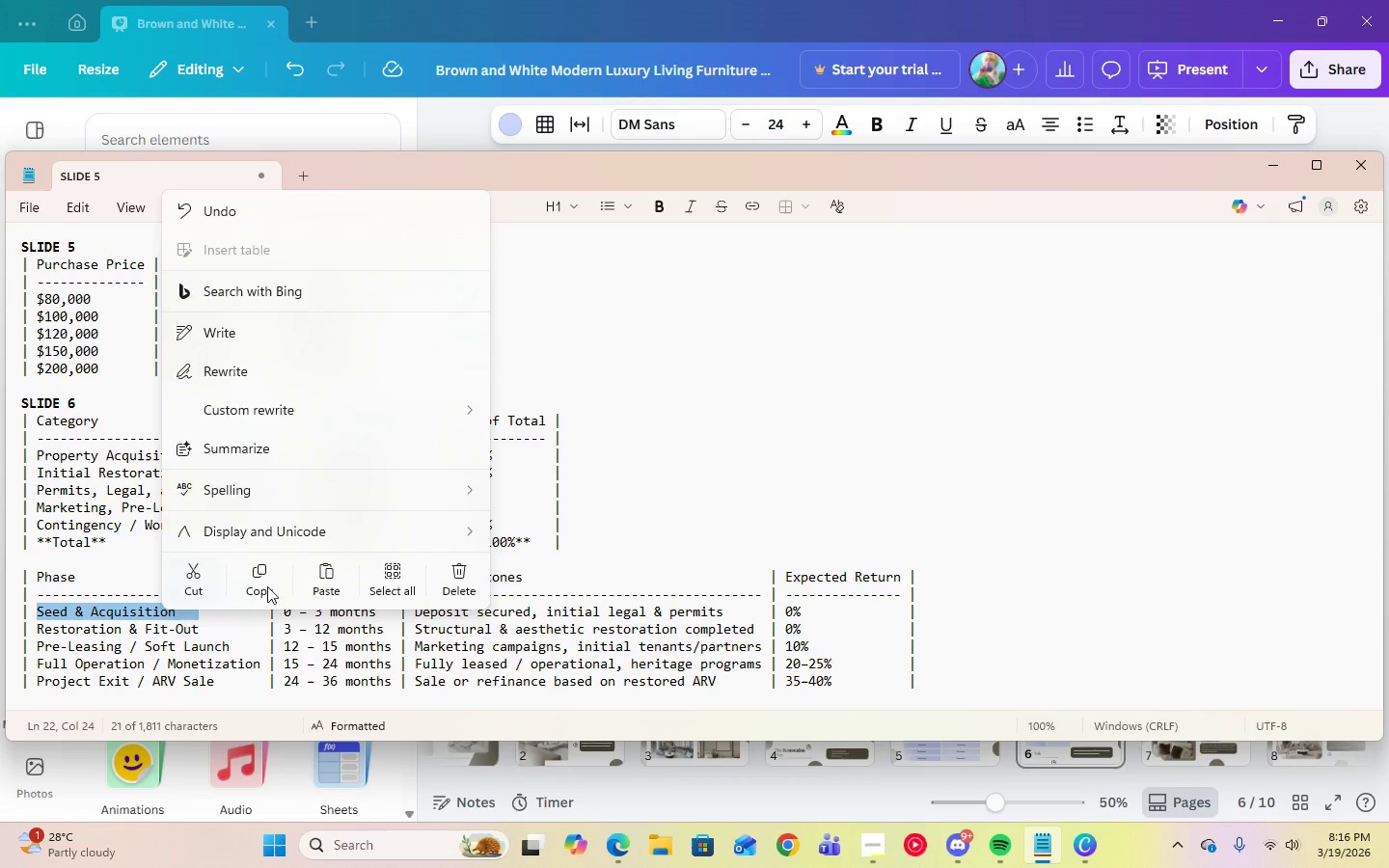 
left_click([273, 586])
 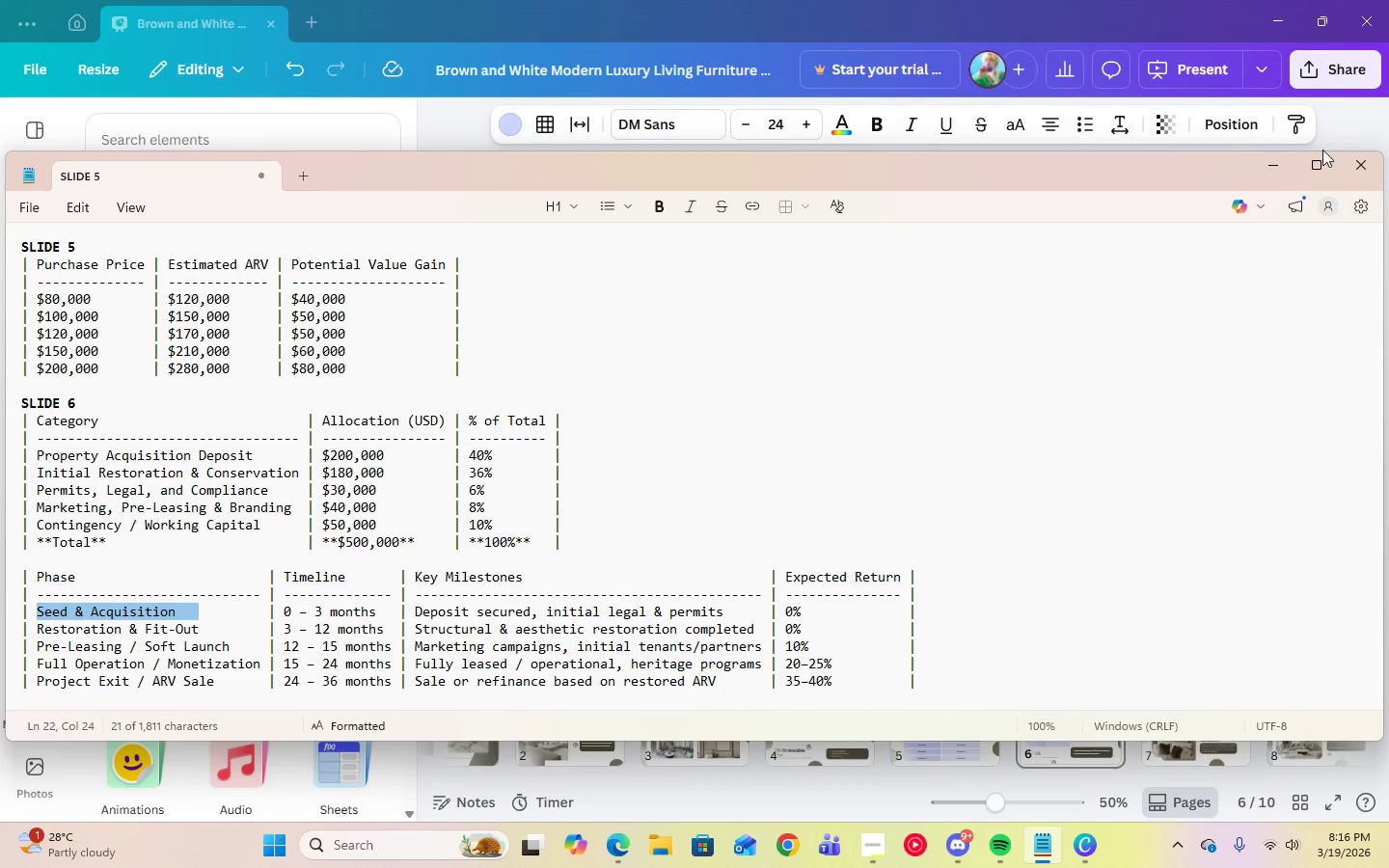 
left_click([1262, 174])
 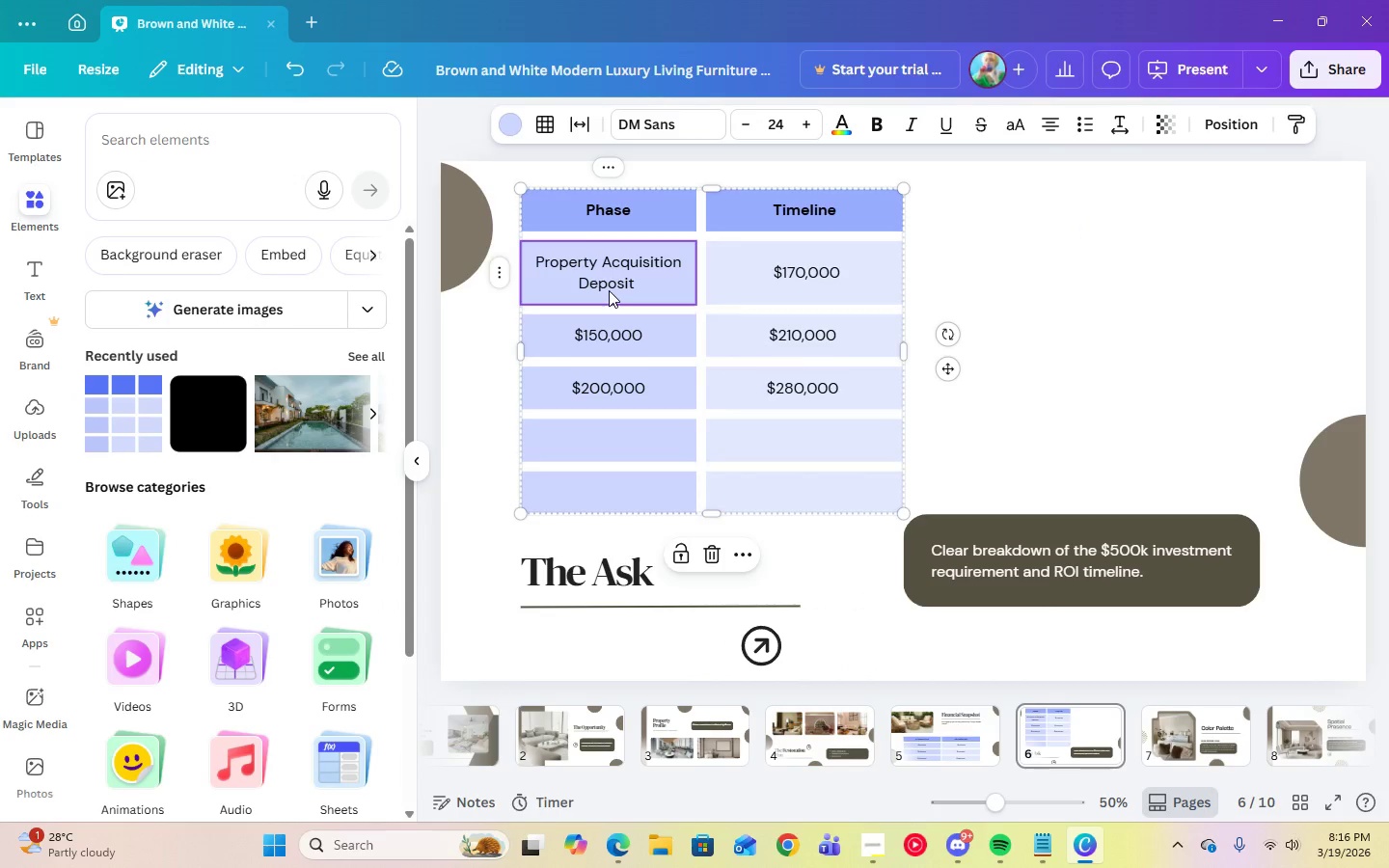 
double_click([609, 290])
 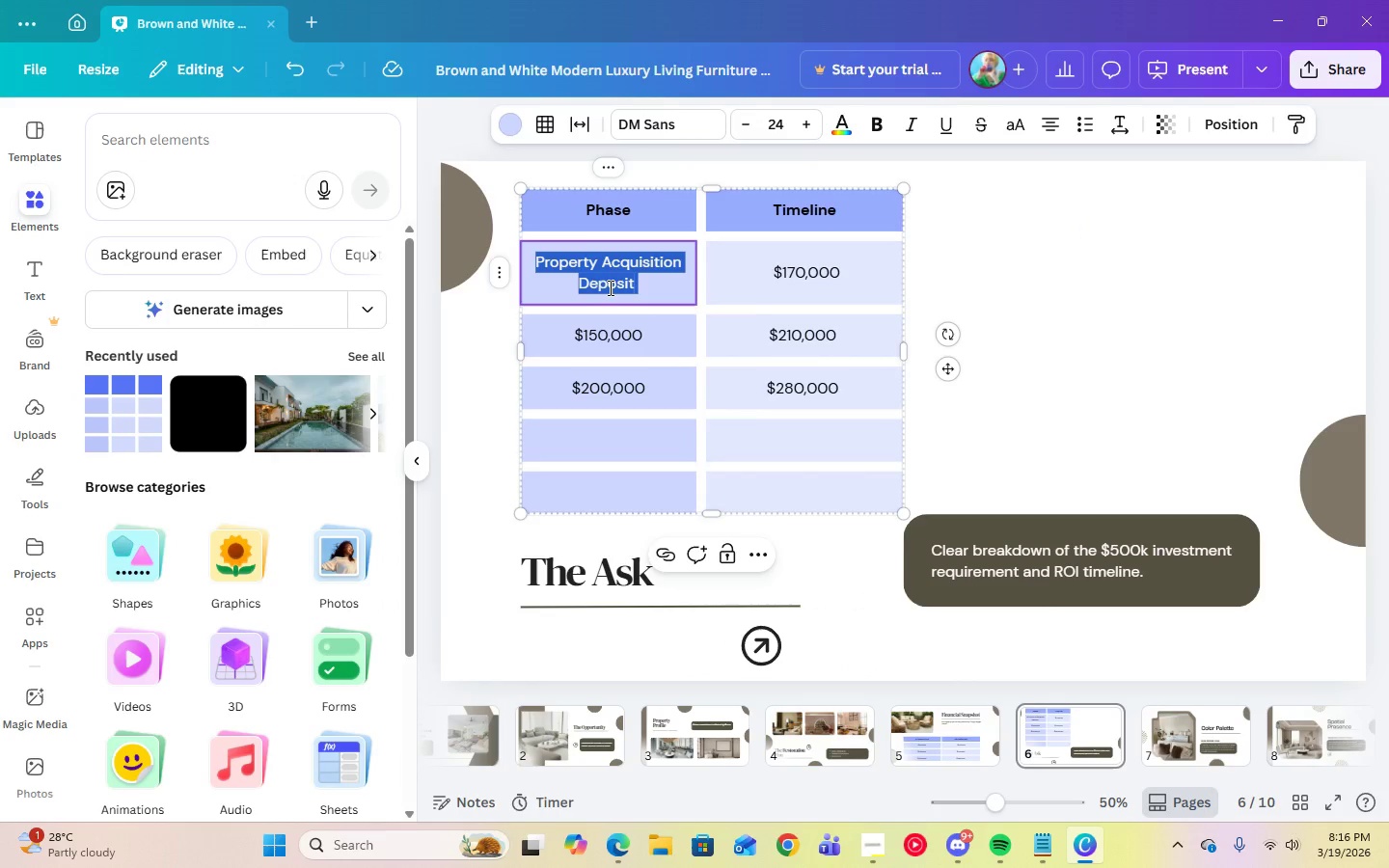 
right_click([609, 287])
 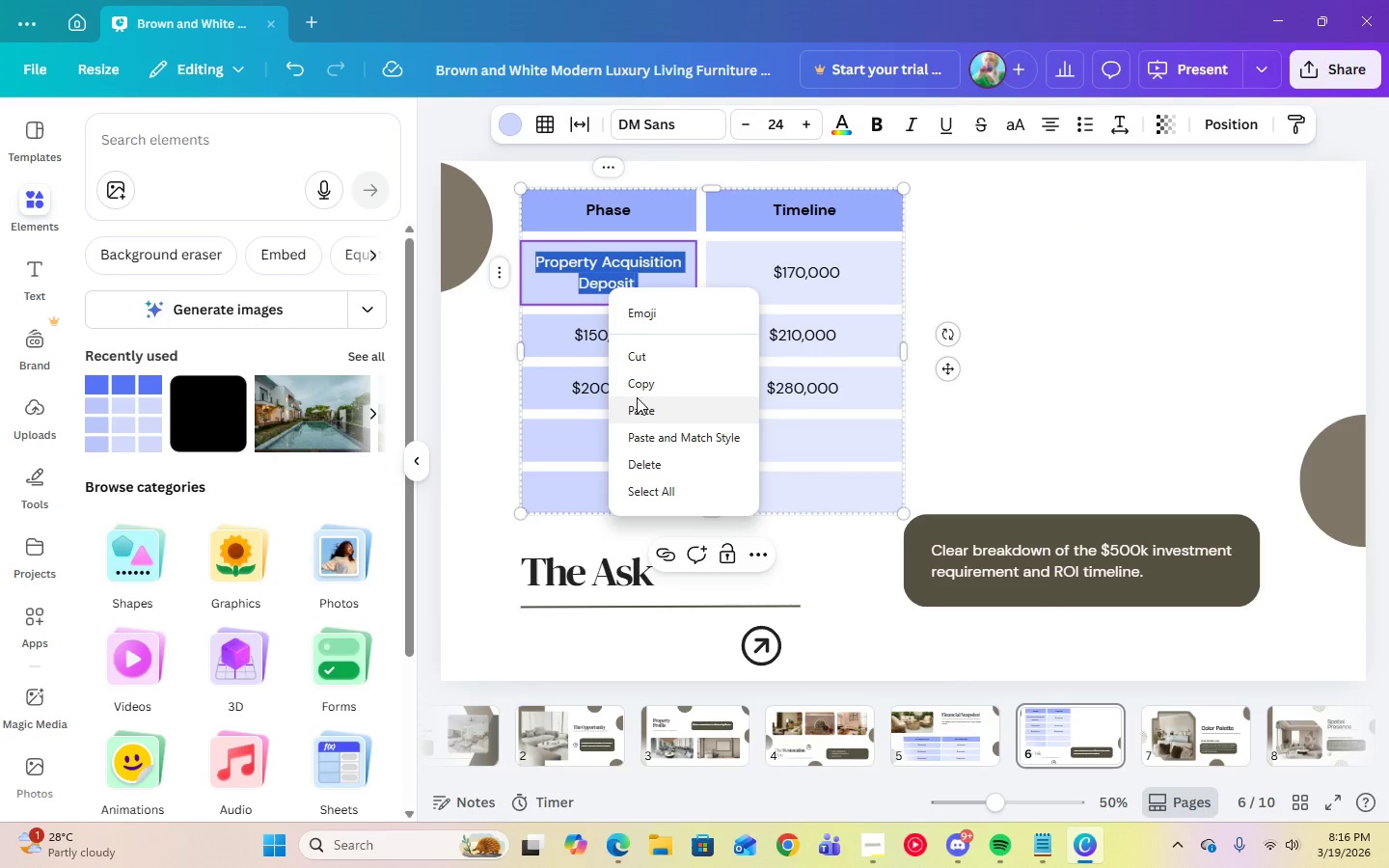 
left_click([639, 408])
 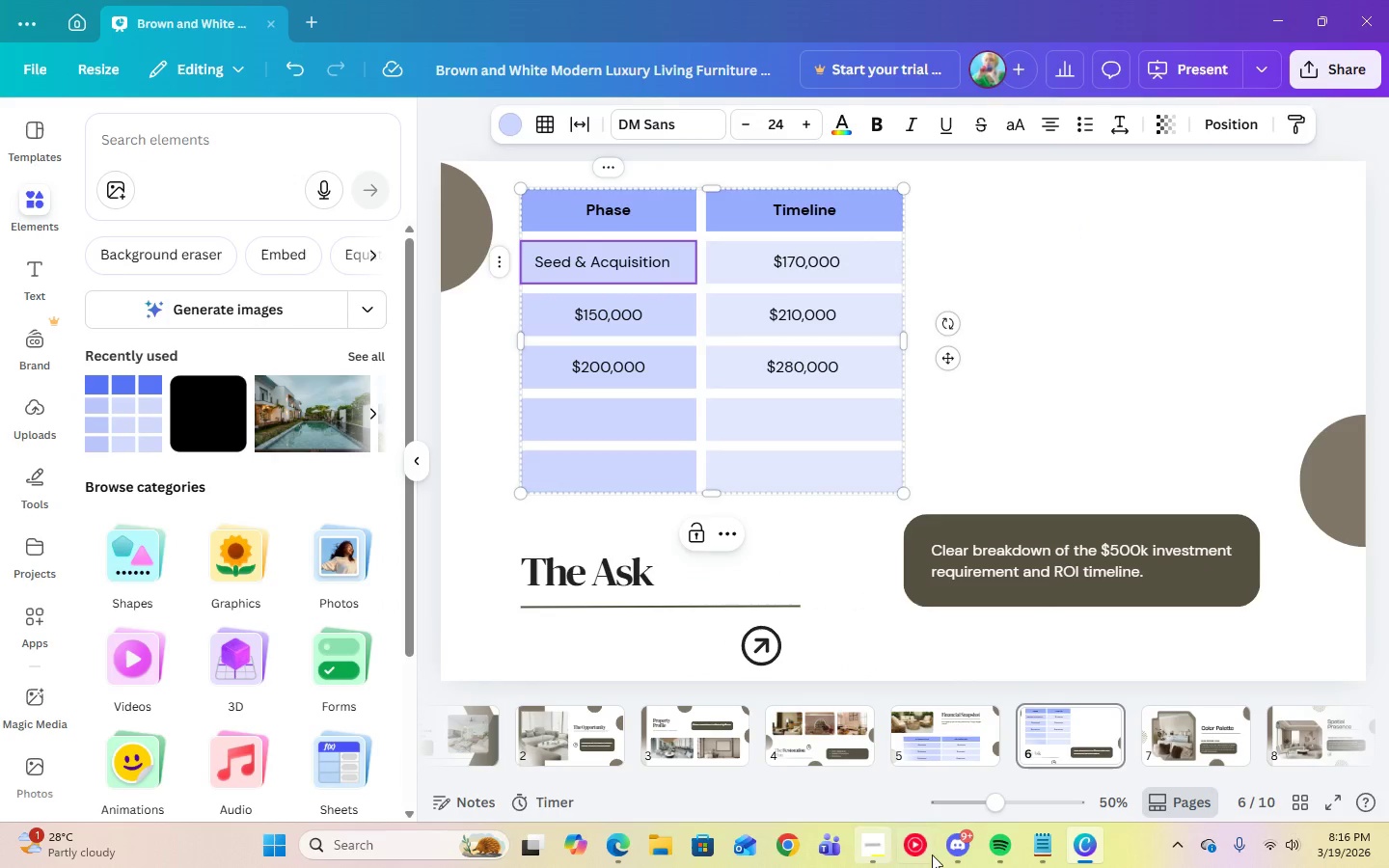 
left_click([1036, 852])
 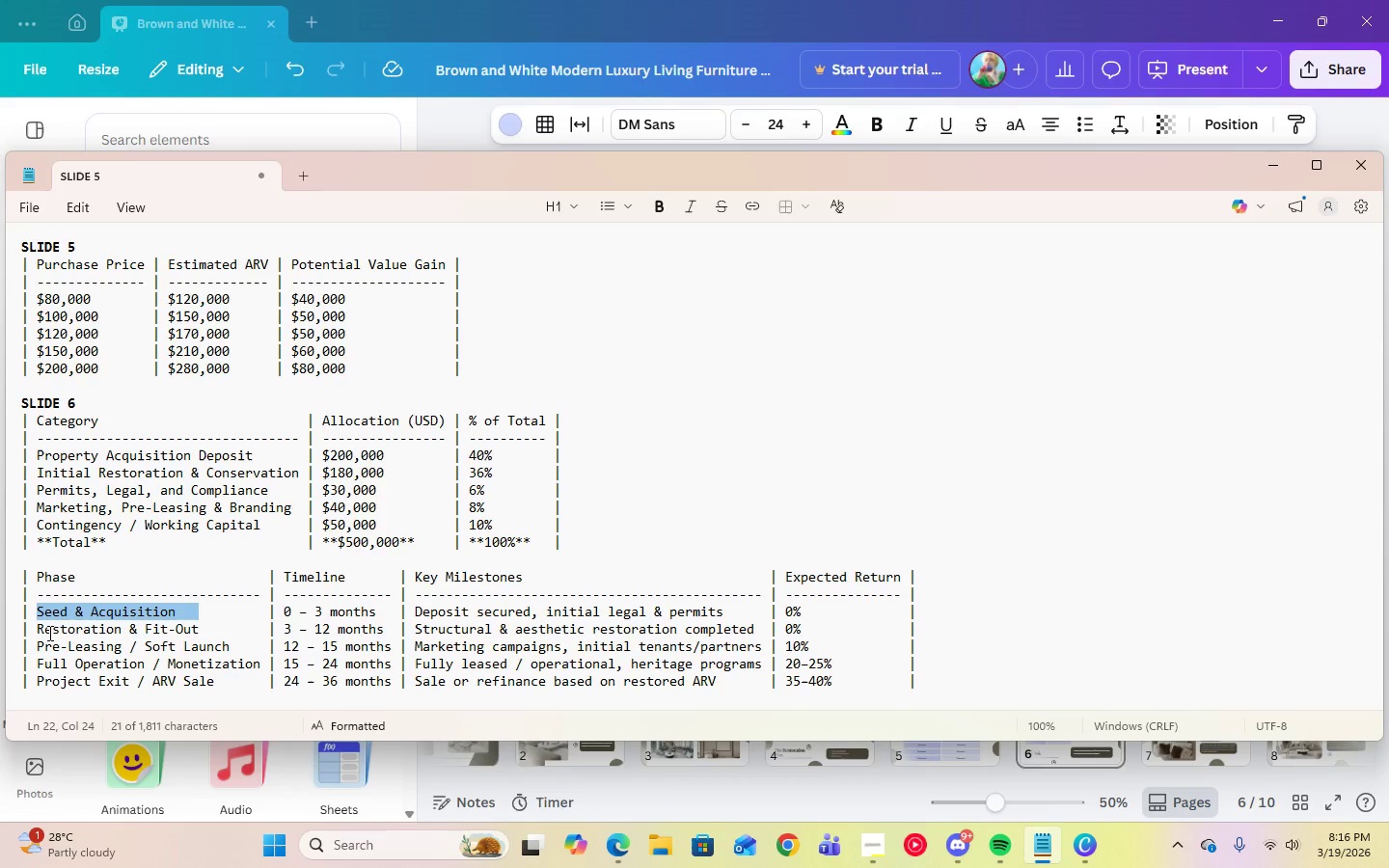 
left_click_drag(start_coordinate=[36, 630], to_coordinate=[223, 632])
 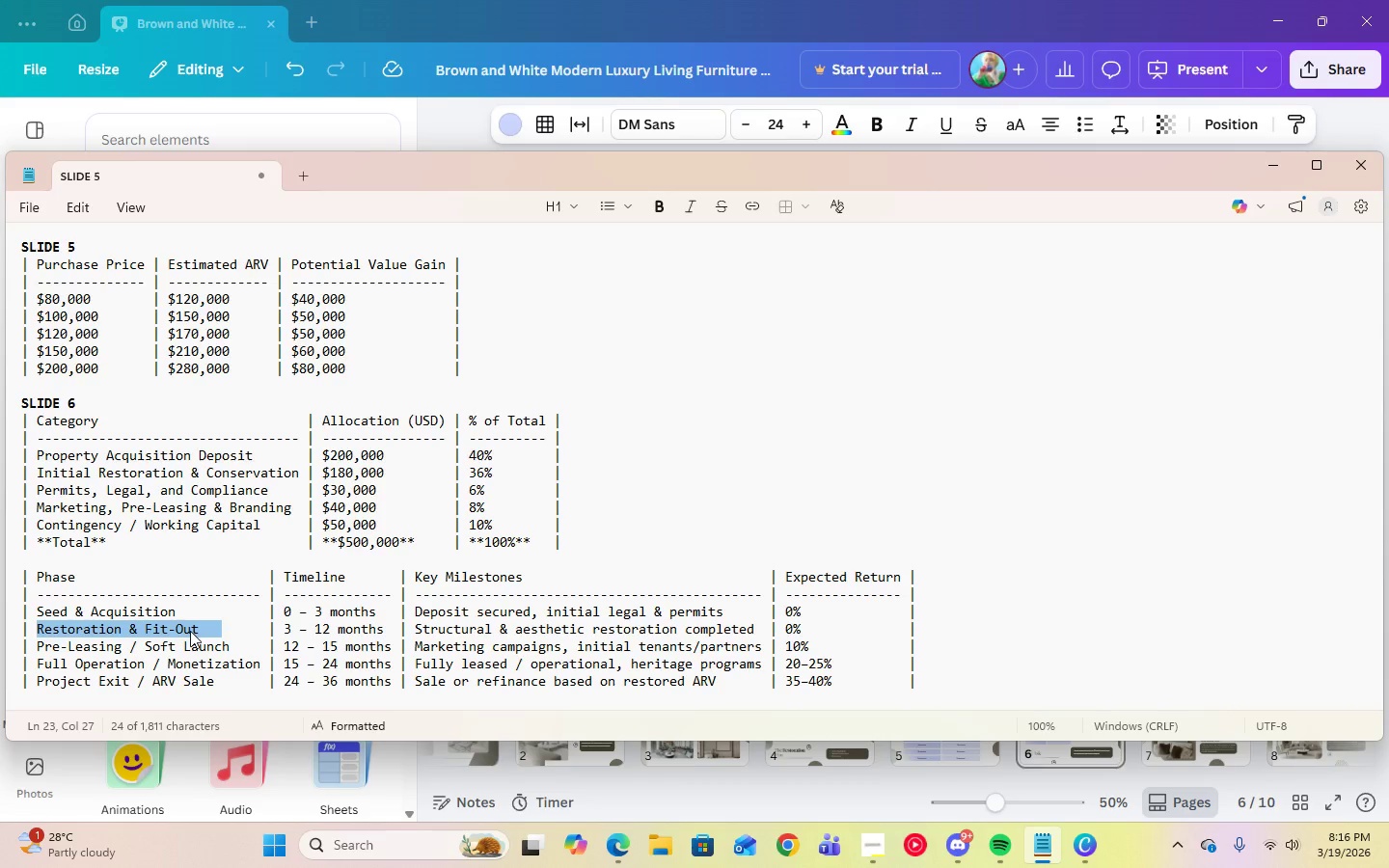 
right_click([190, 631])
 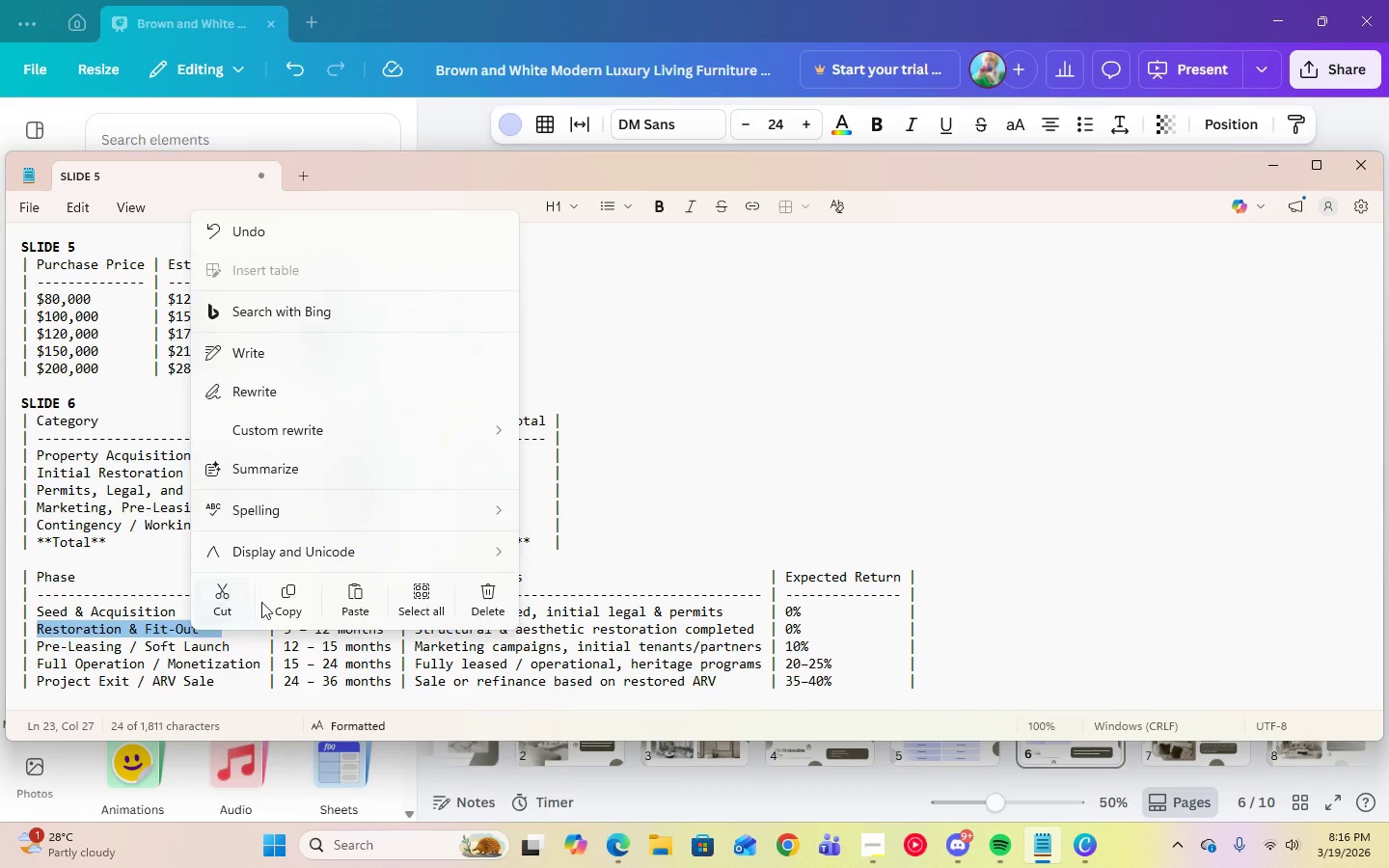 
left_click([284, 599])
 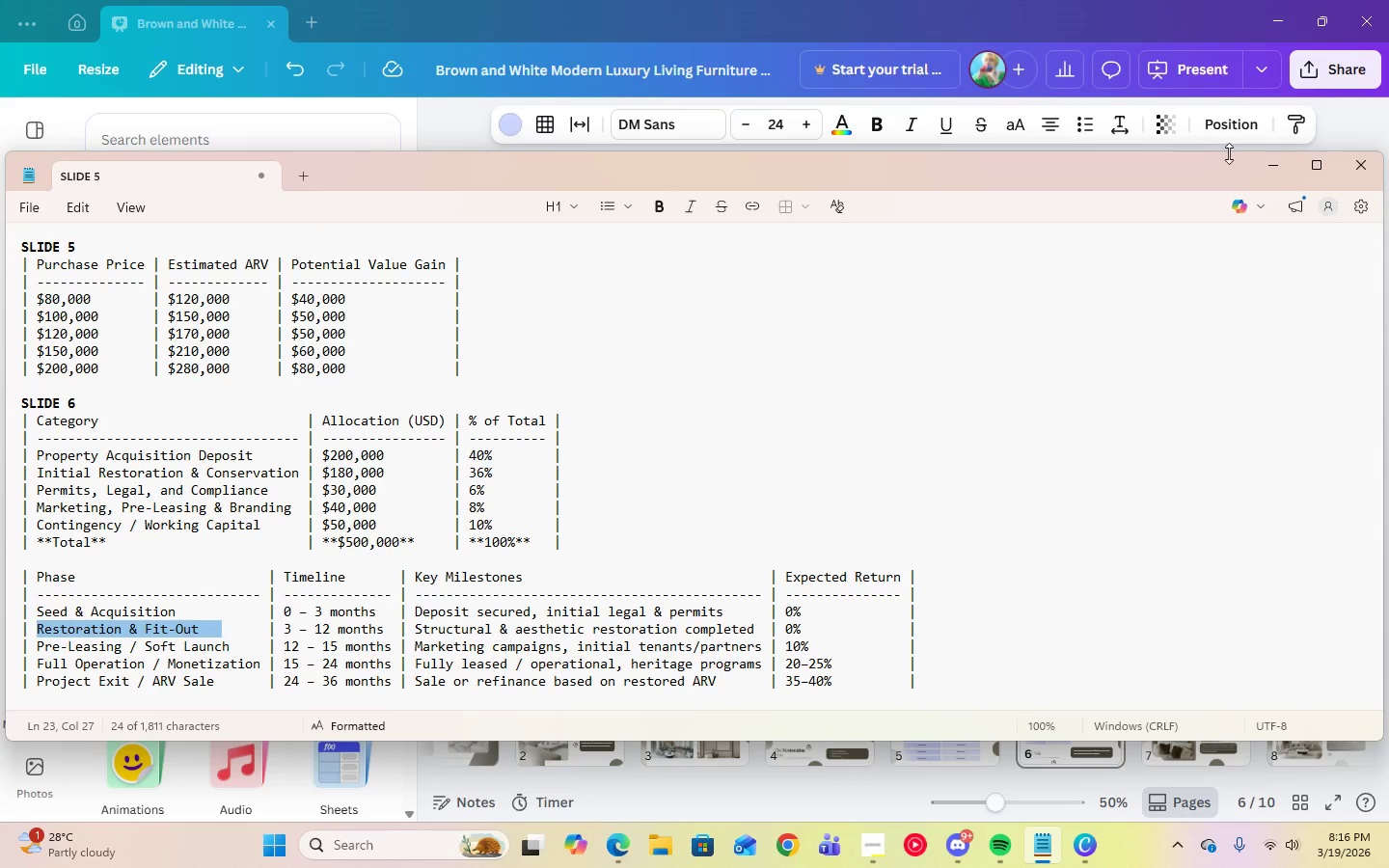 
left_click([1283, 173])
 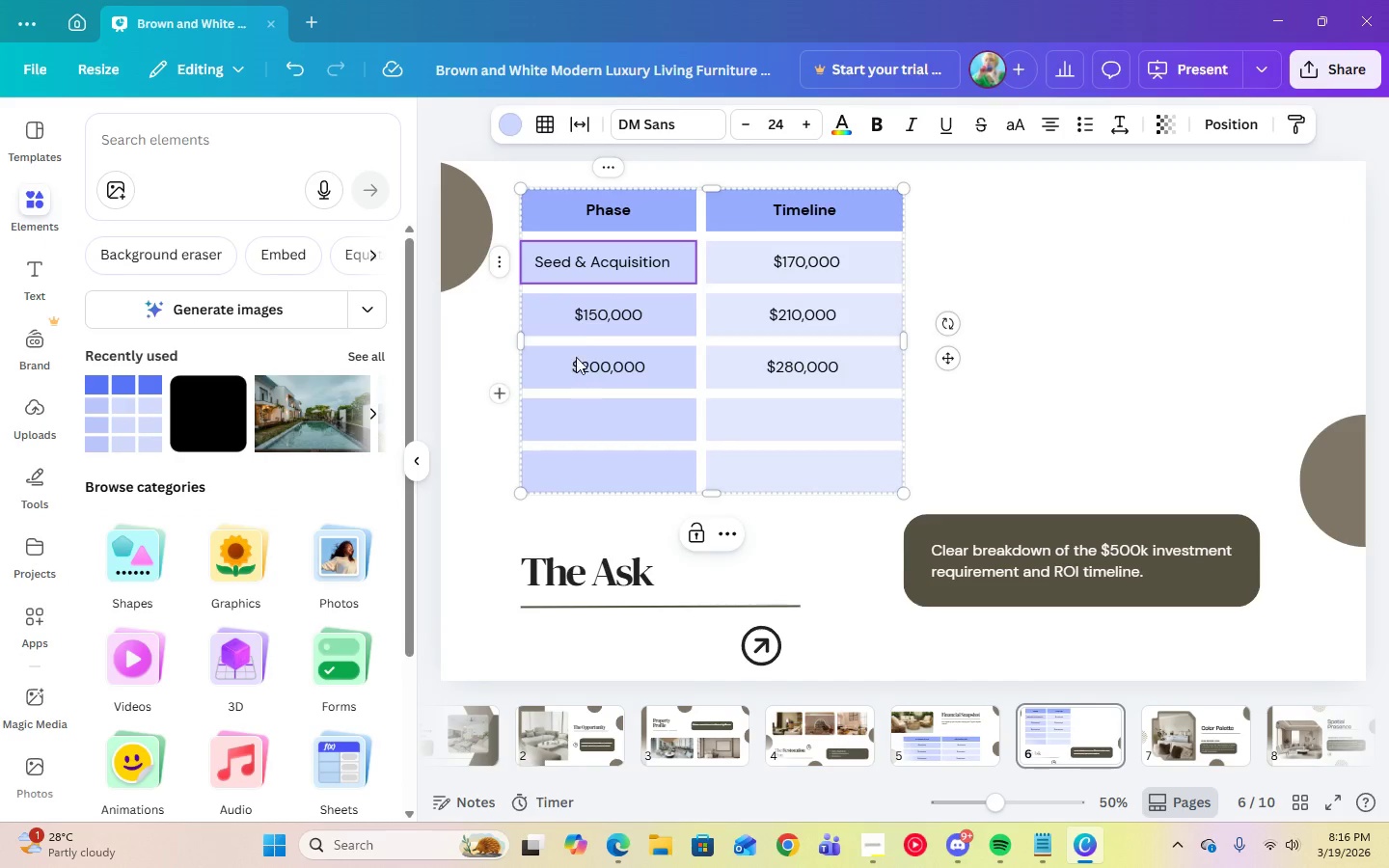 
left_click([582, 315])
 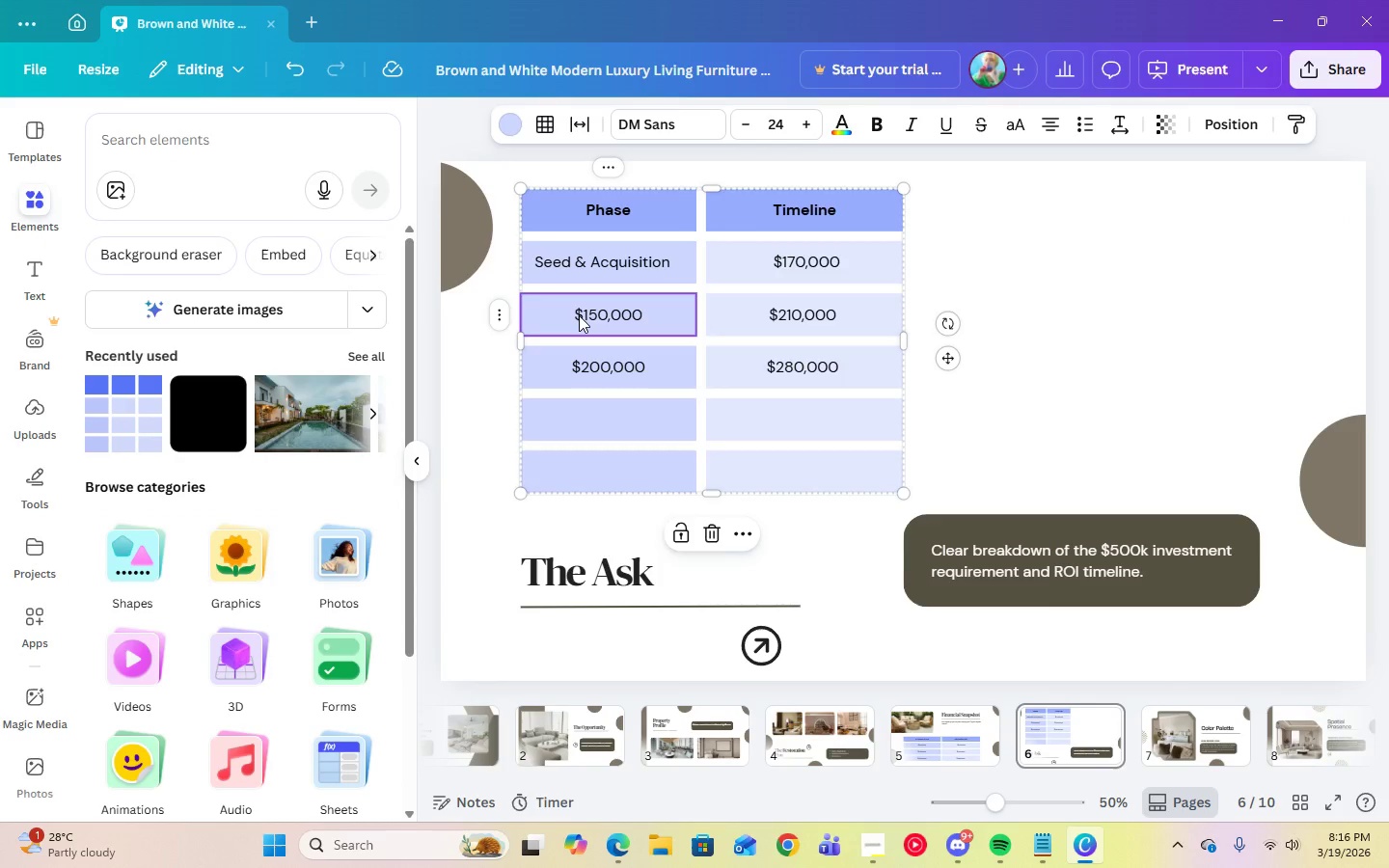 
left_click([579, 315])
 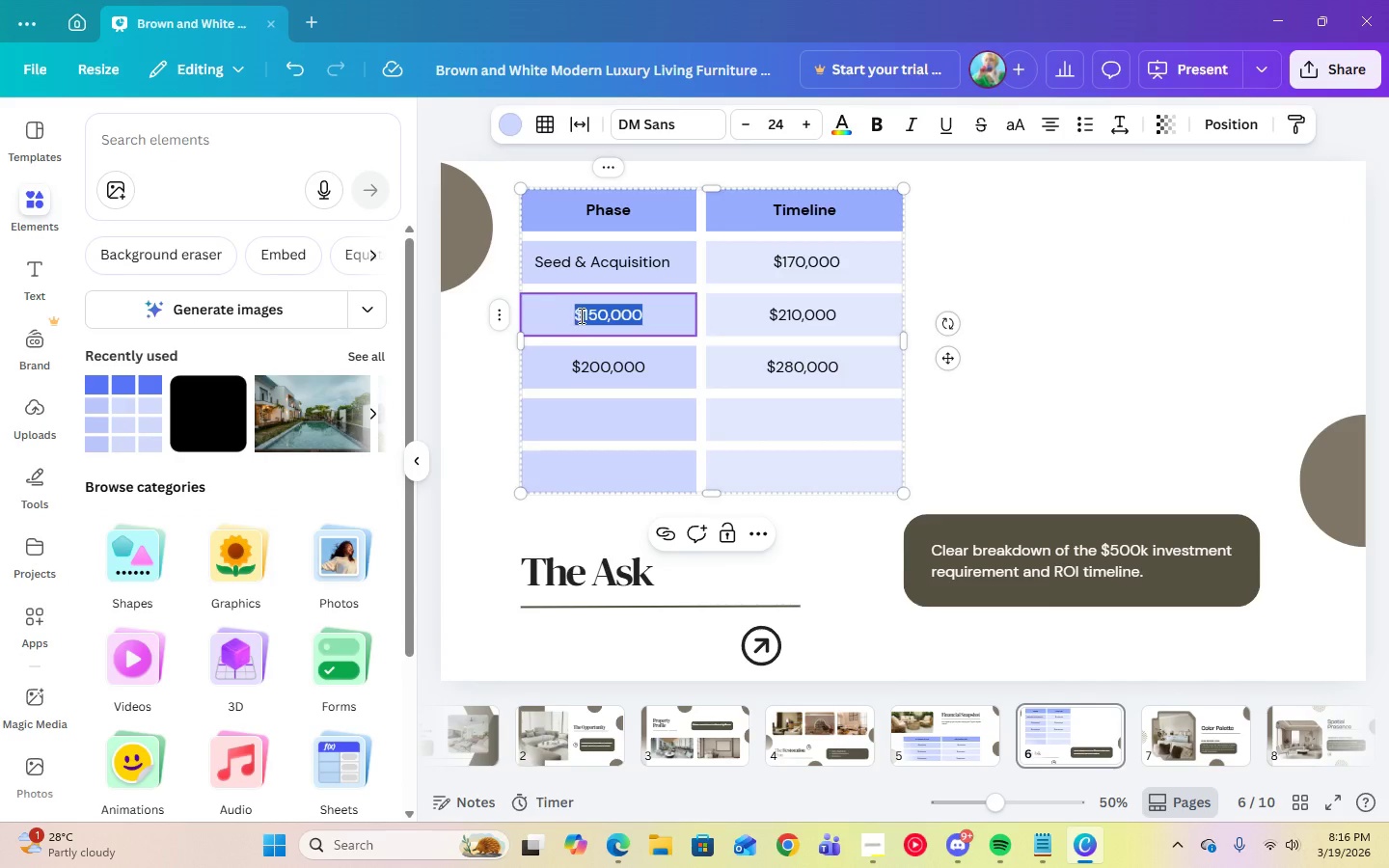 
right_click([580, 315])
 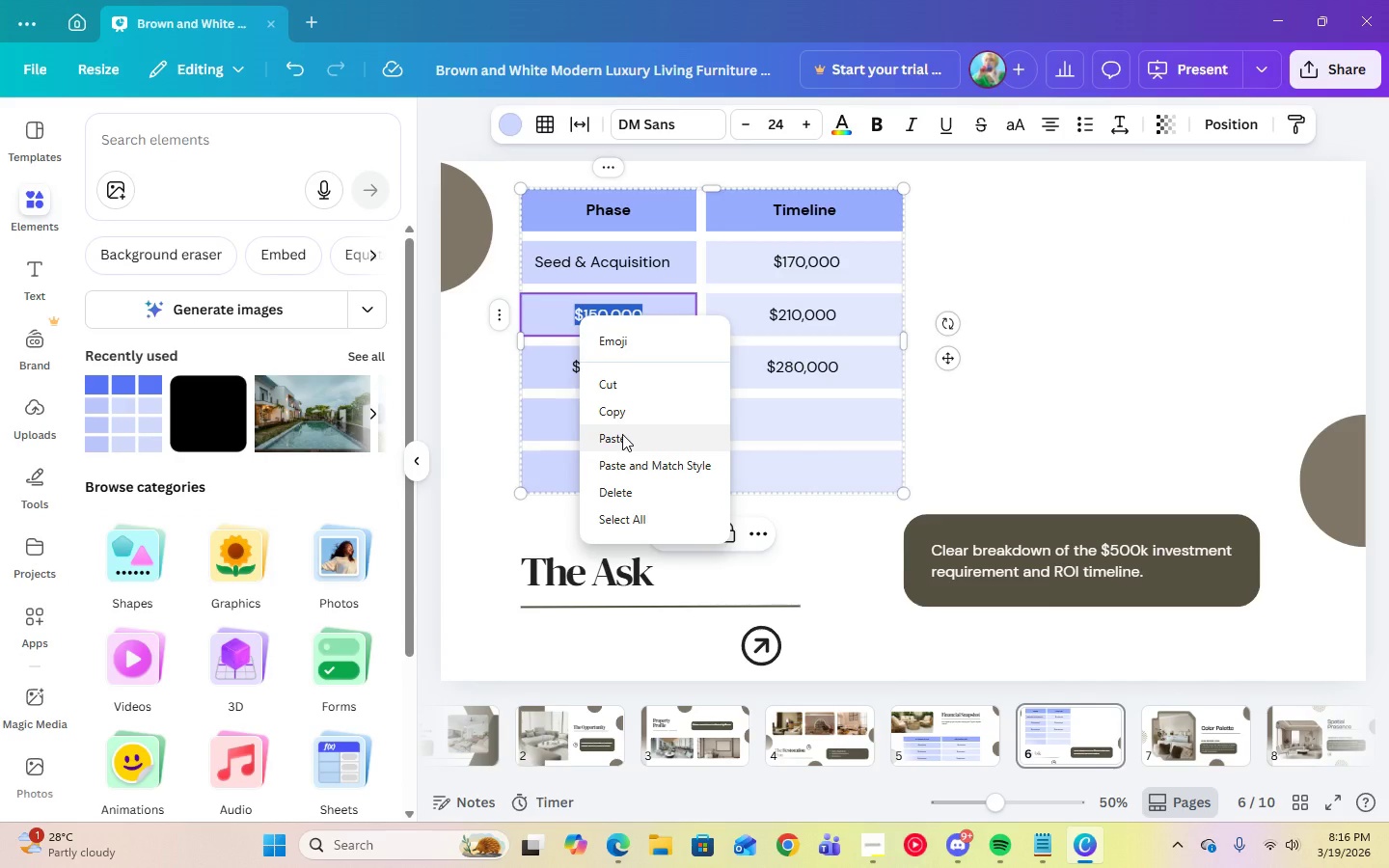 
left_click([622, 434])
 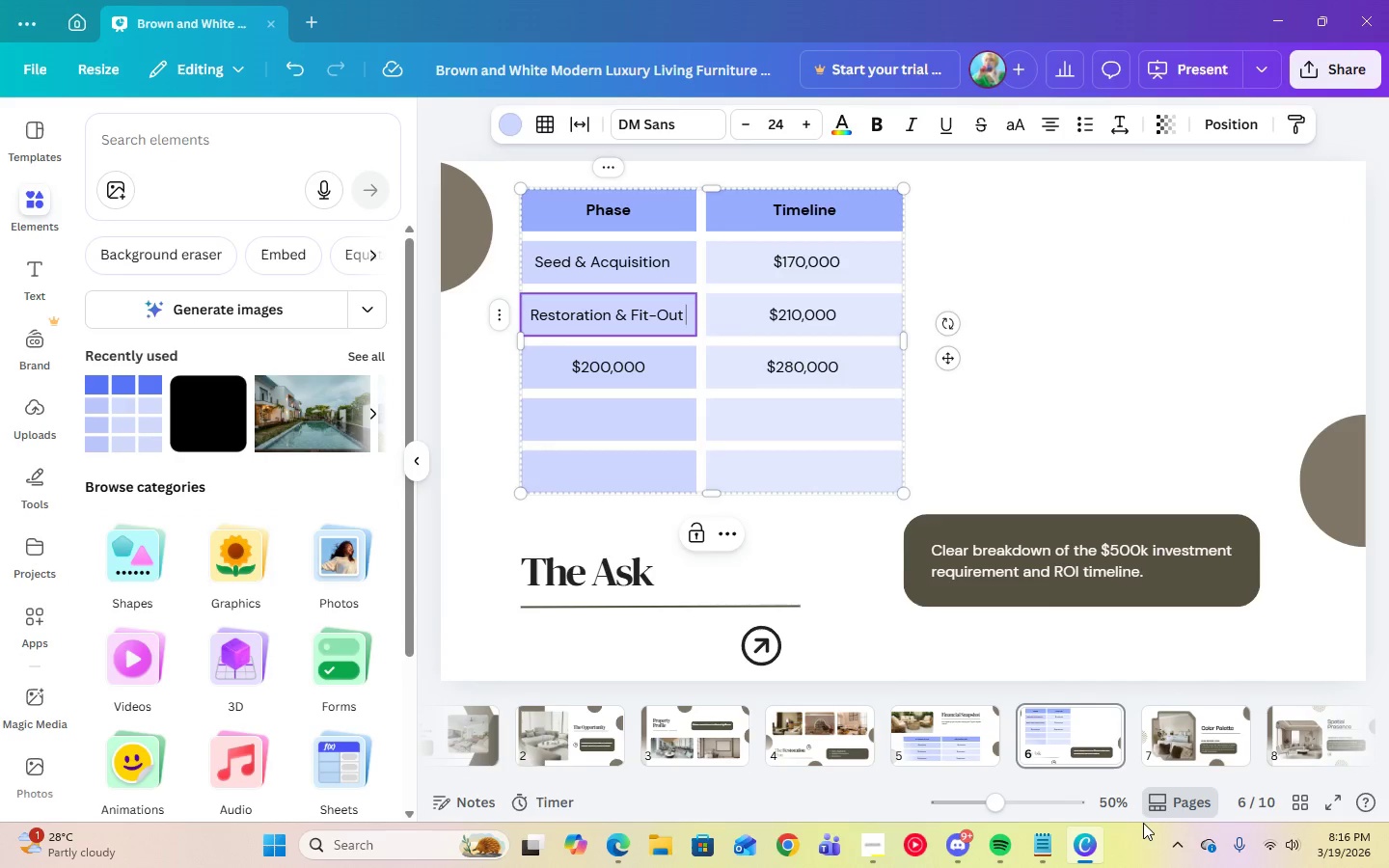 
left_click([1046, 838])
 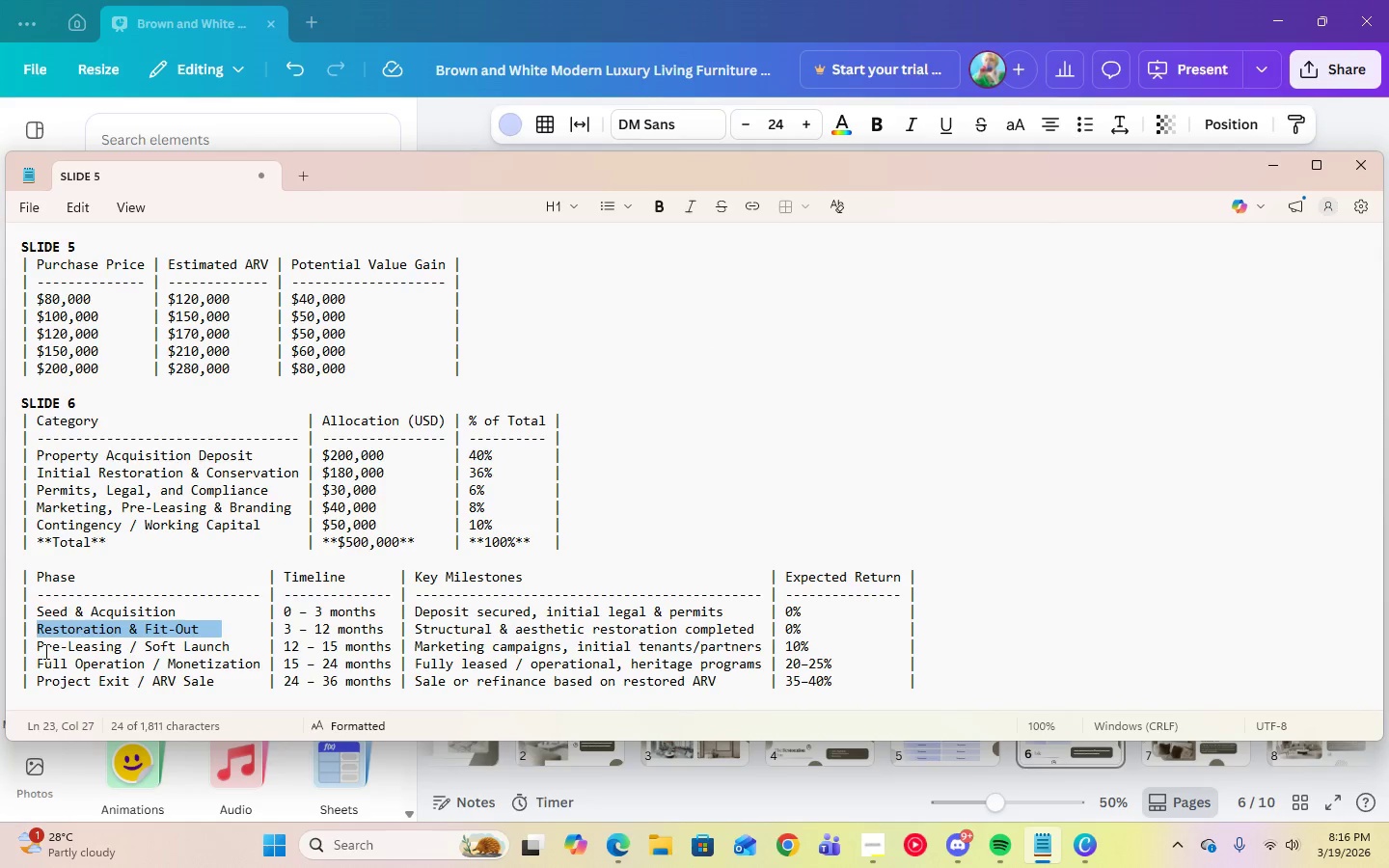 
left_click_drag(start_coordinate=[40, 650], to_coordinate=[237, 650])
 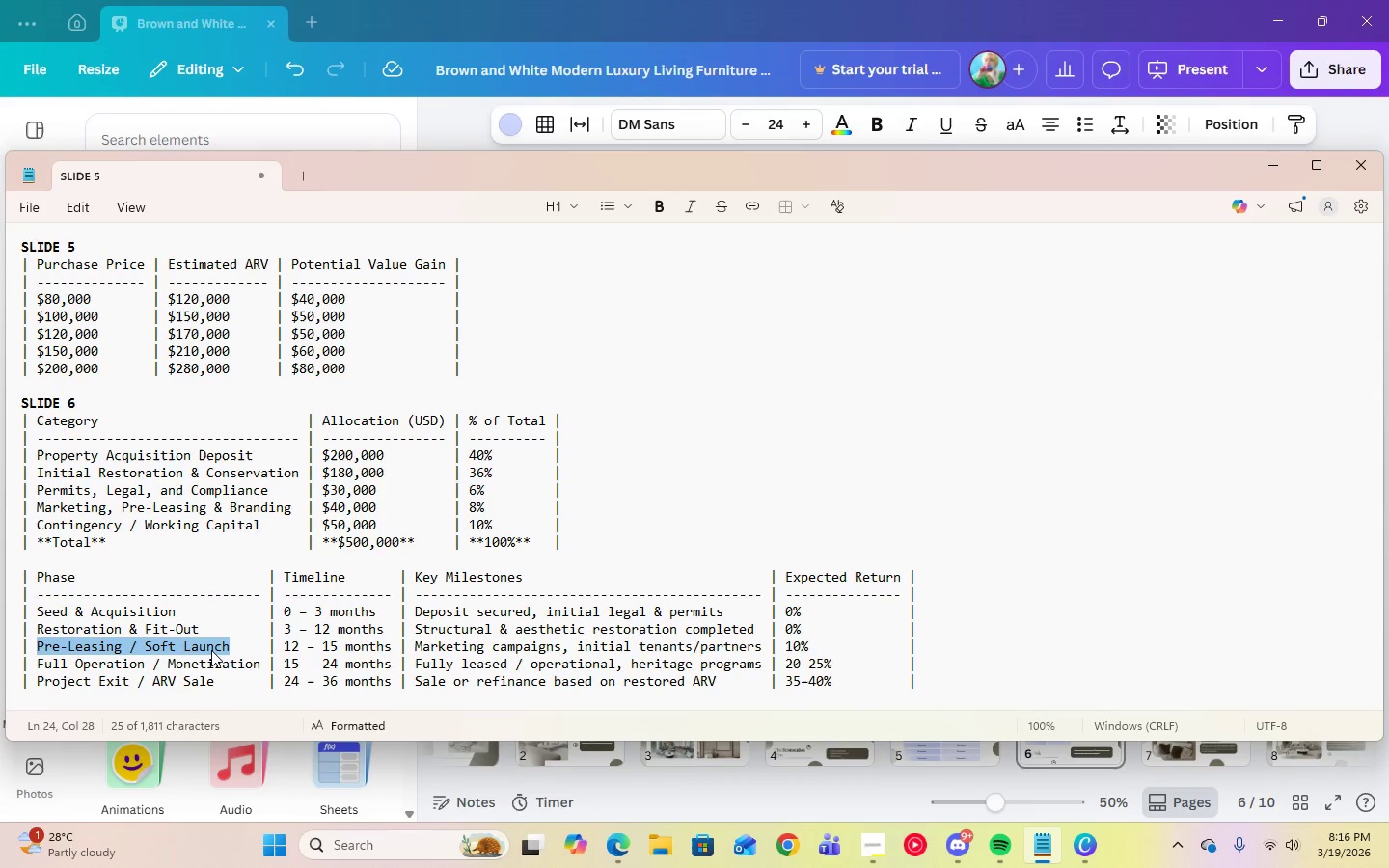 
right_click([211, 650])
 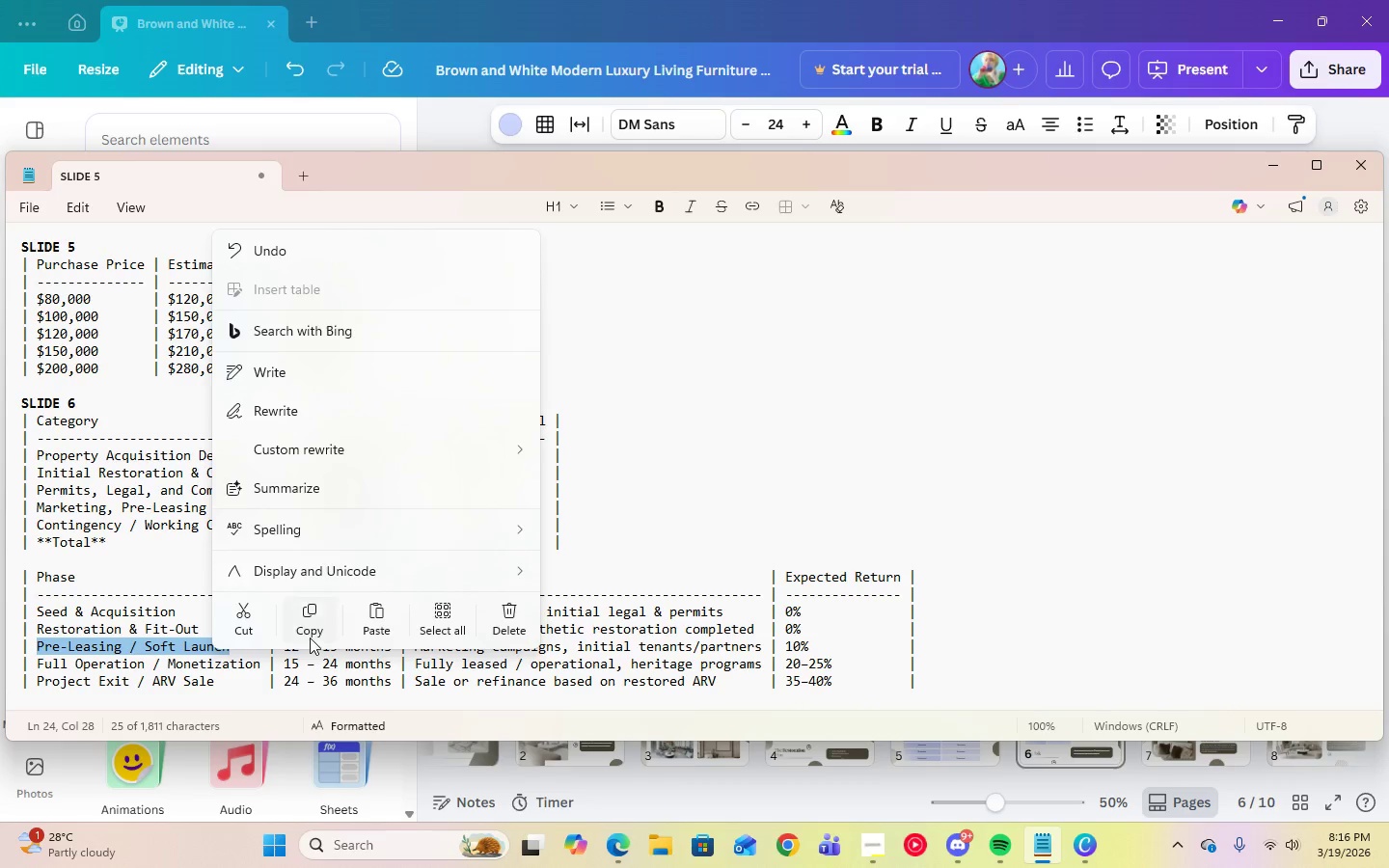 
left_click([310, 637])
 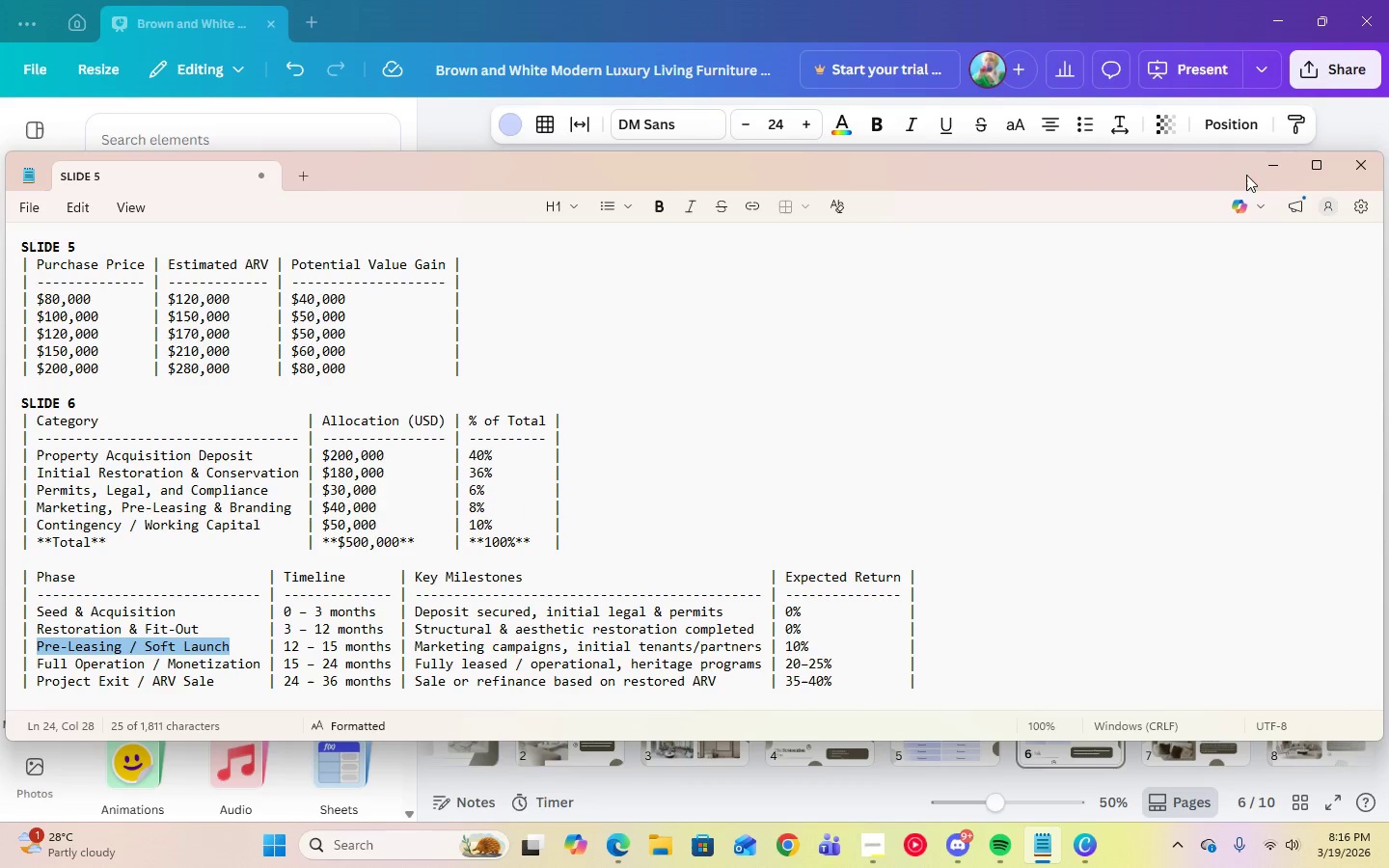 
left_click([1275, 174])
 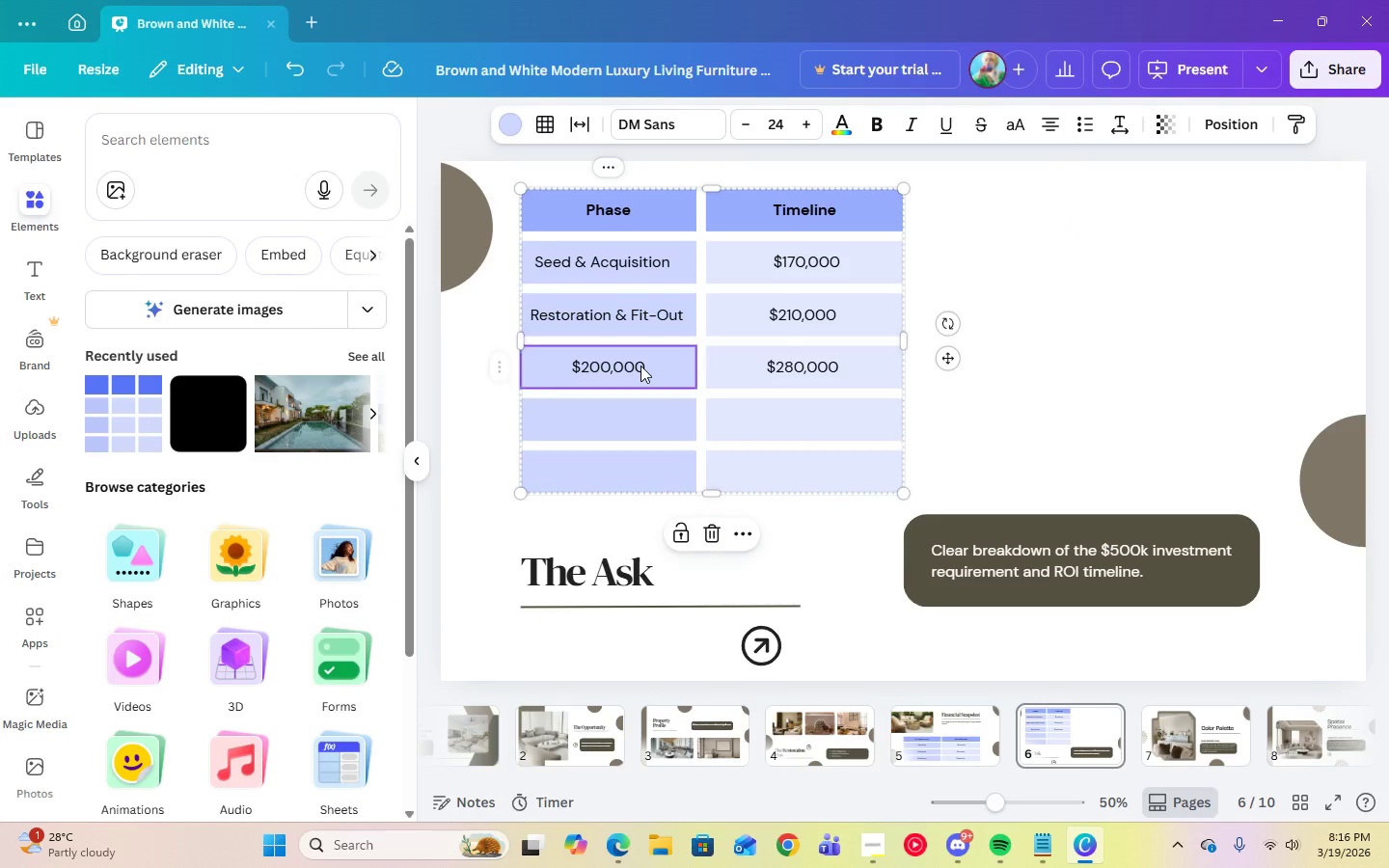 
double_click([640, 366])
 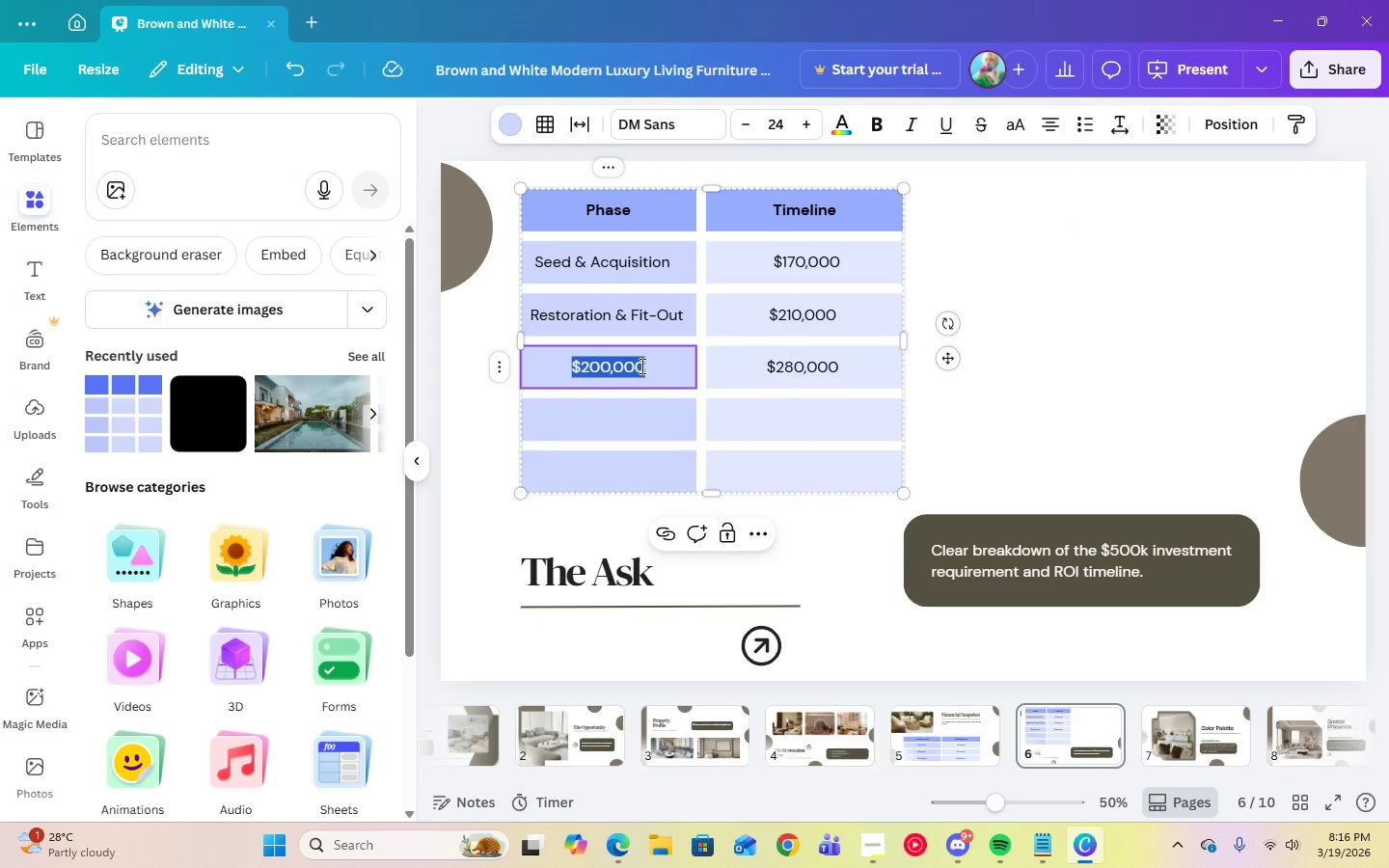 
right_click([640, 366])
 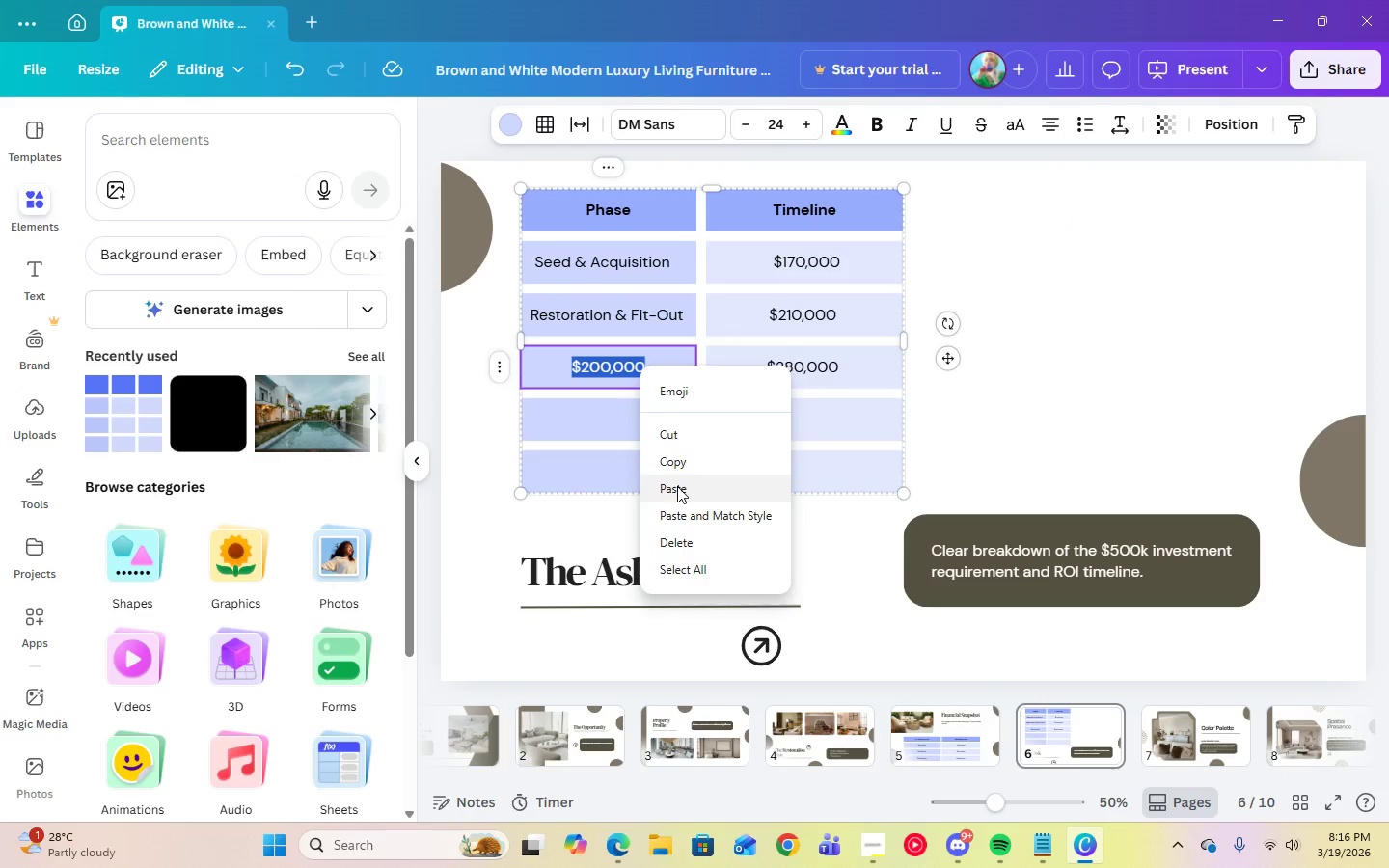 
left_click([677, 486])
 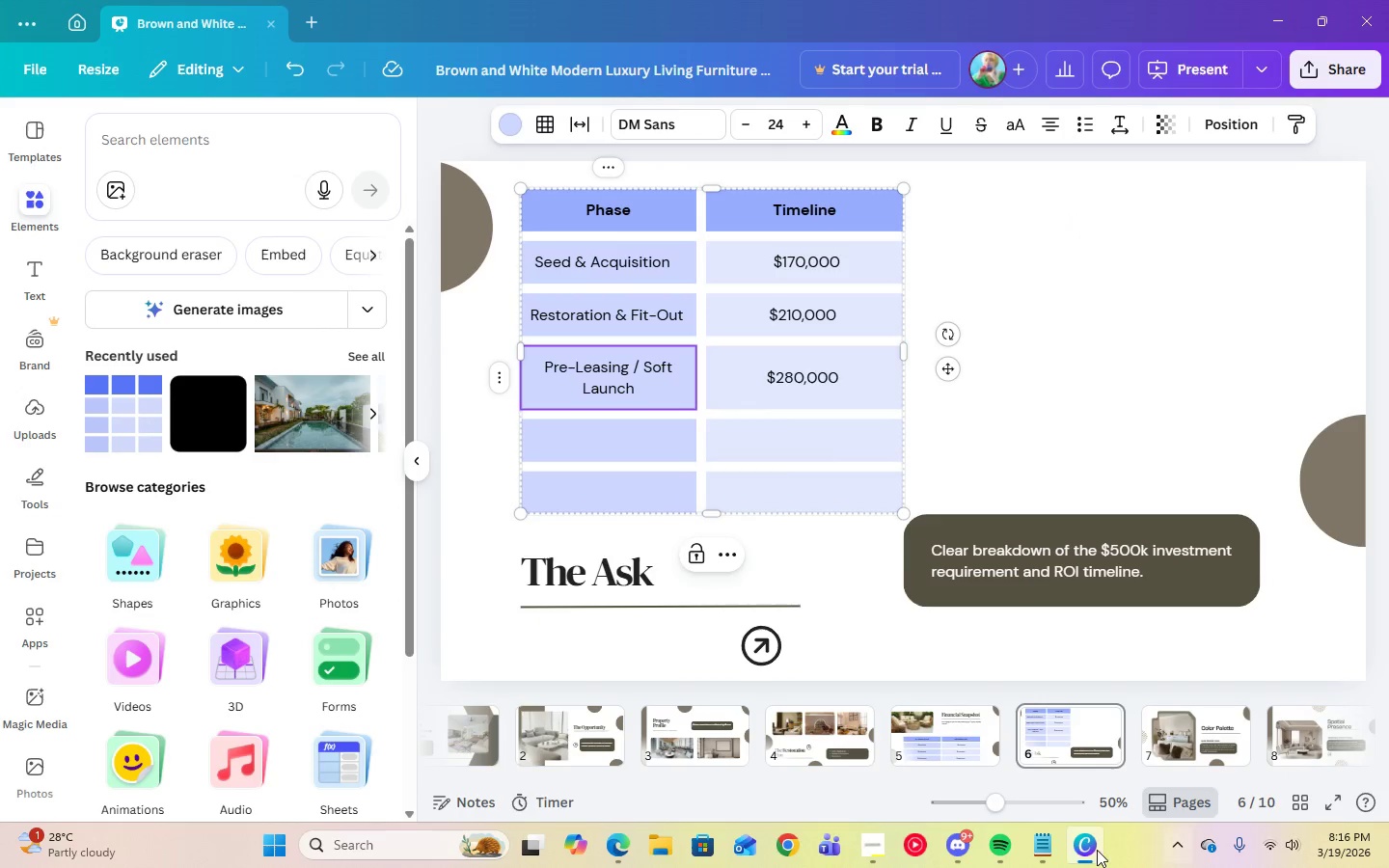 
left_click([1032, 845])
 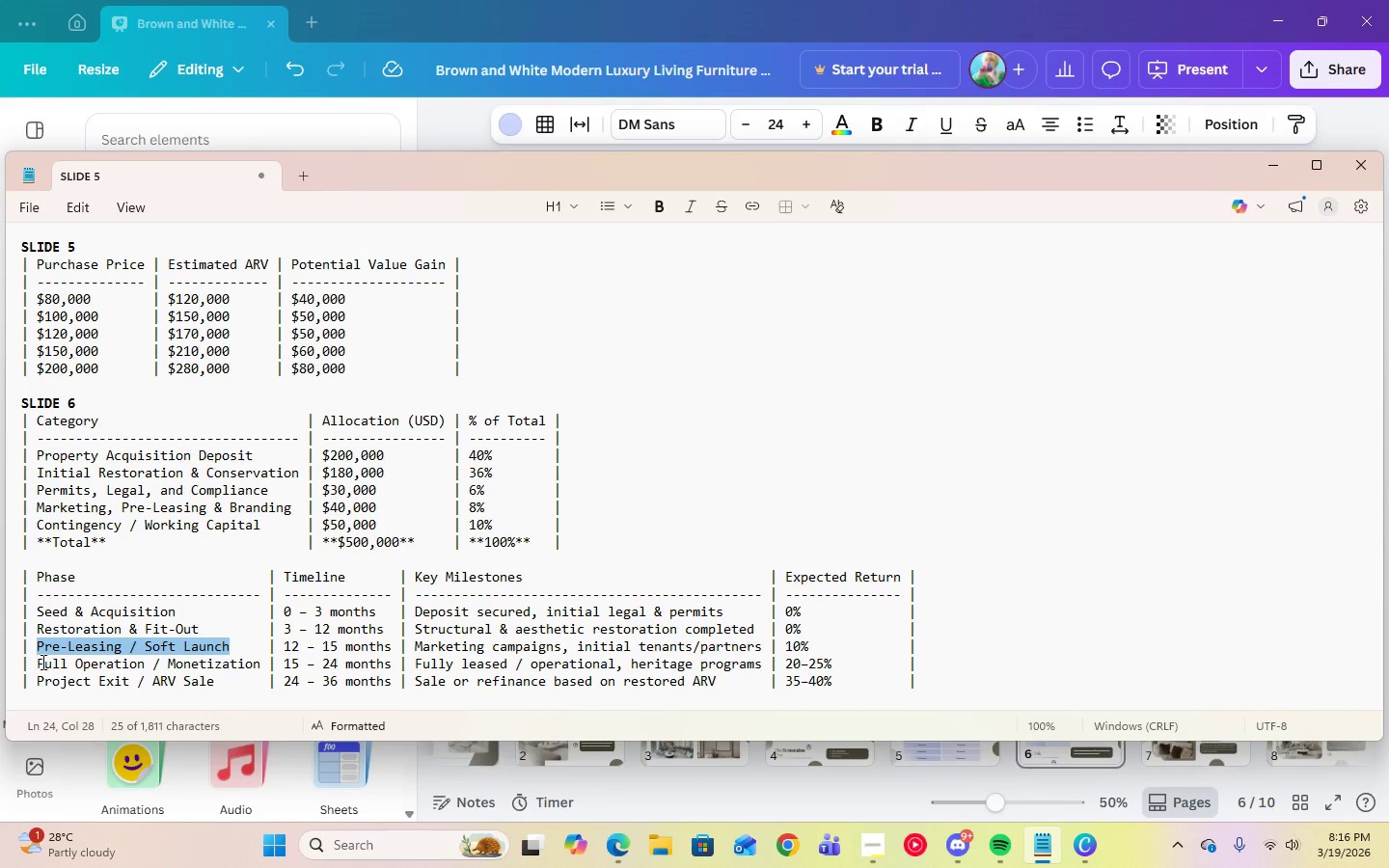 
left_click_drag(start_coordinate=[38, 663], to_coordinate=[259, 665])
 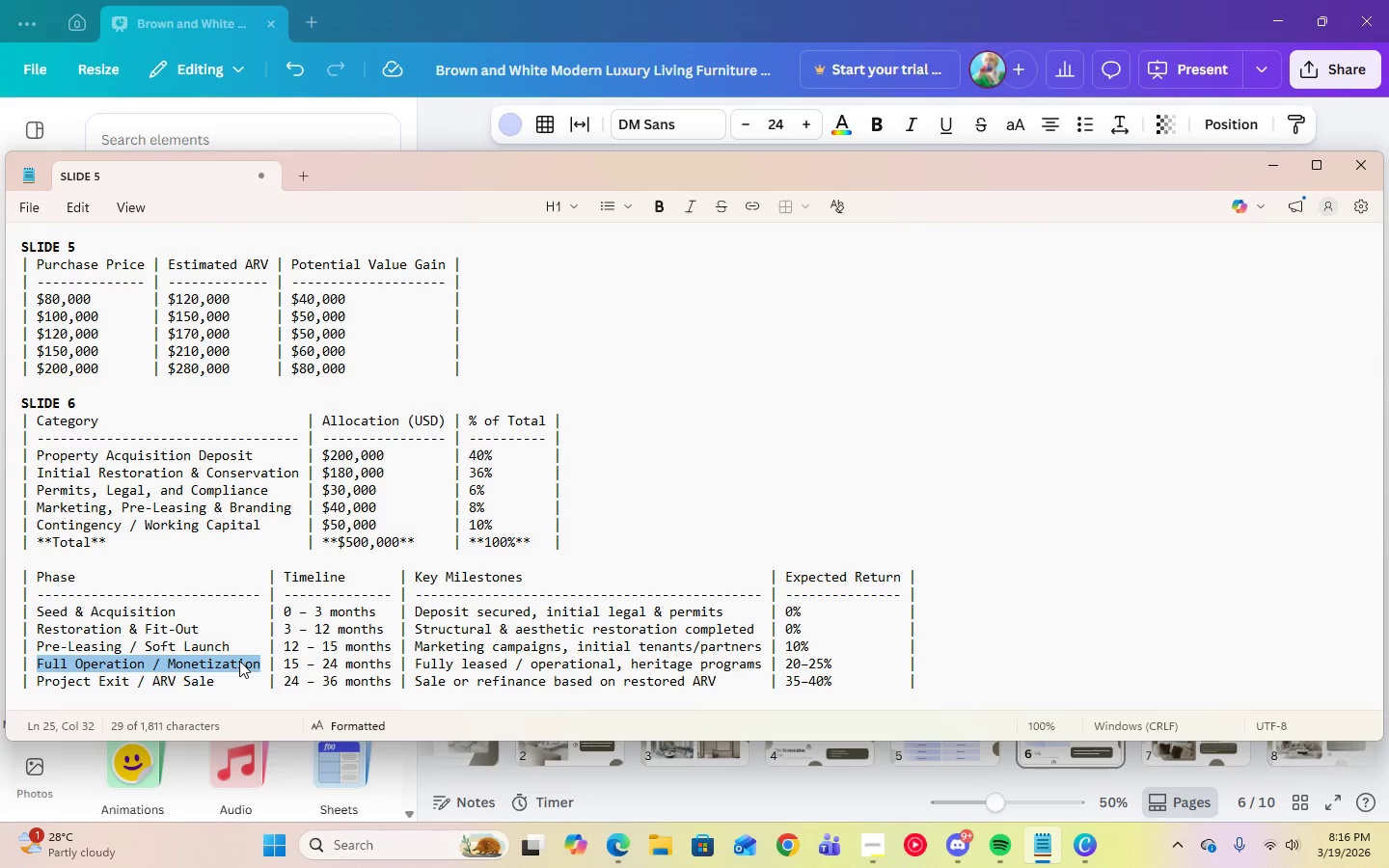 
right_click([239, 661])
 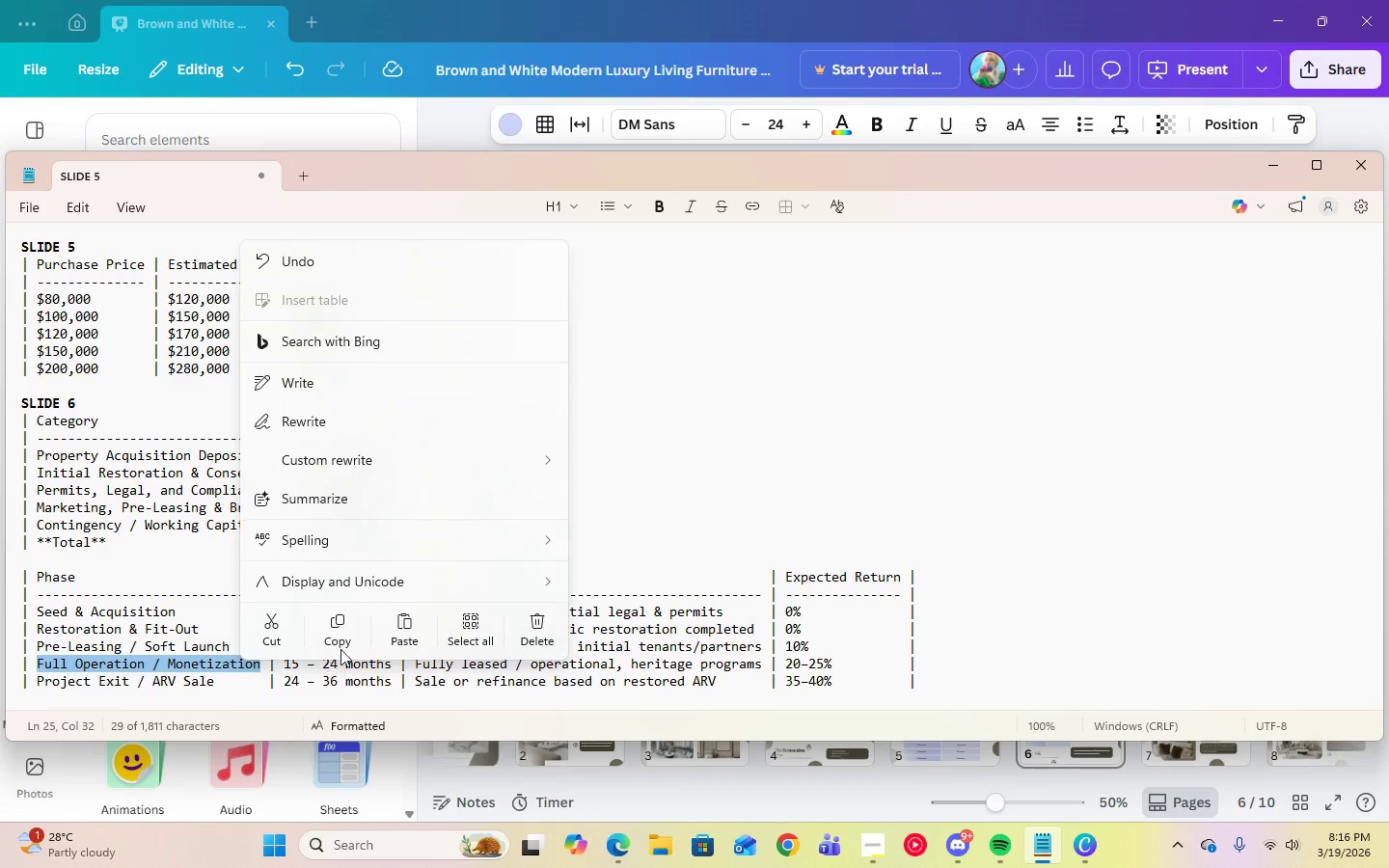 
left_click([340, 648])
 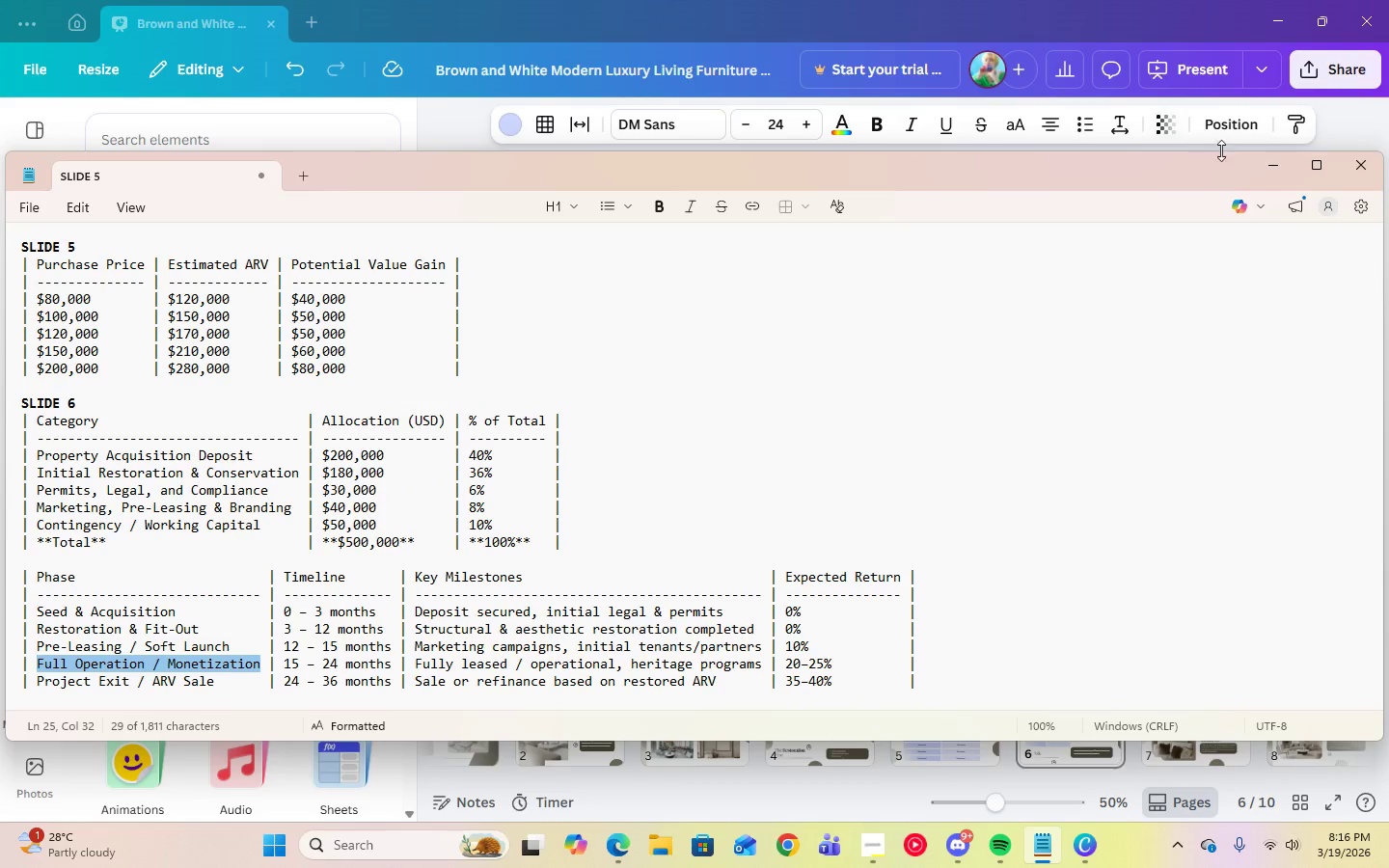 
left_click([1260, 169])
 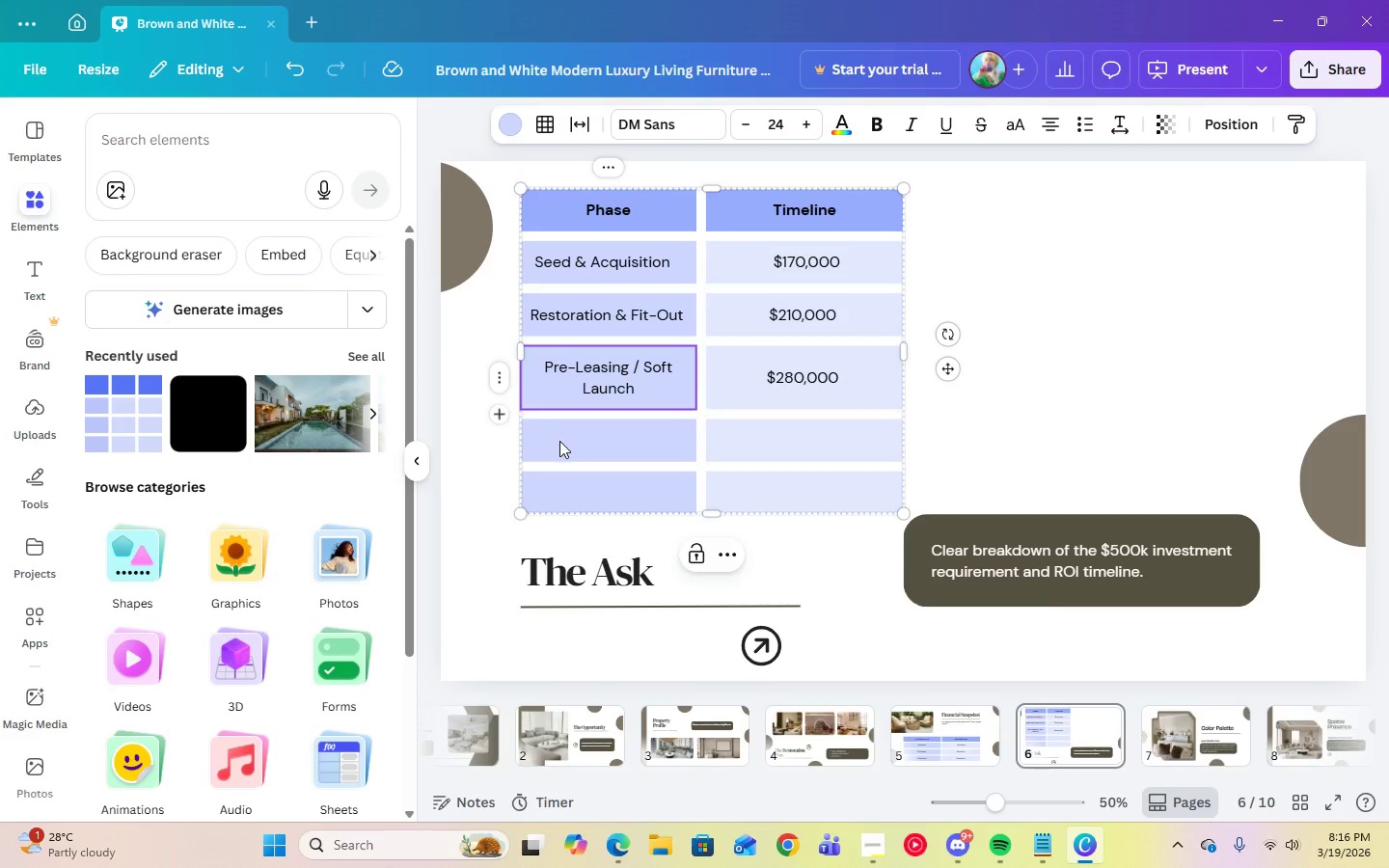 
double_click([559, 441])
 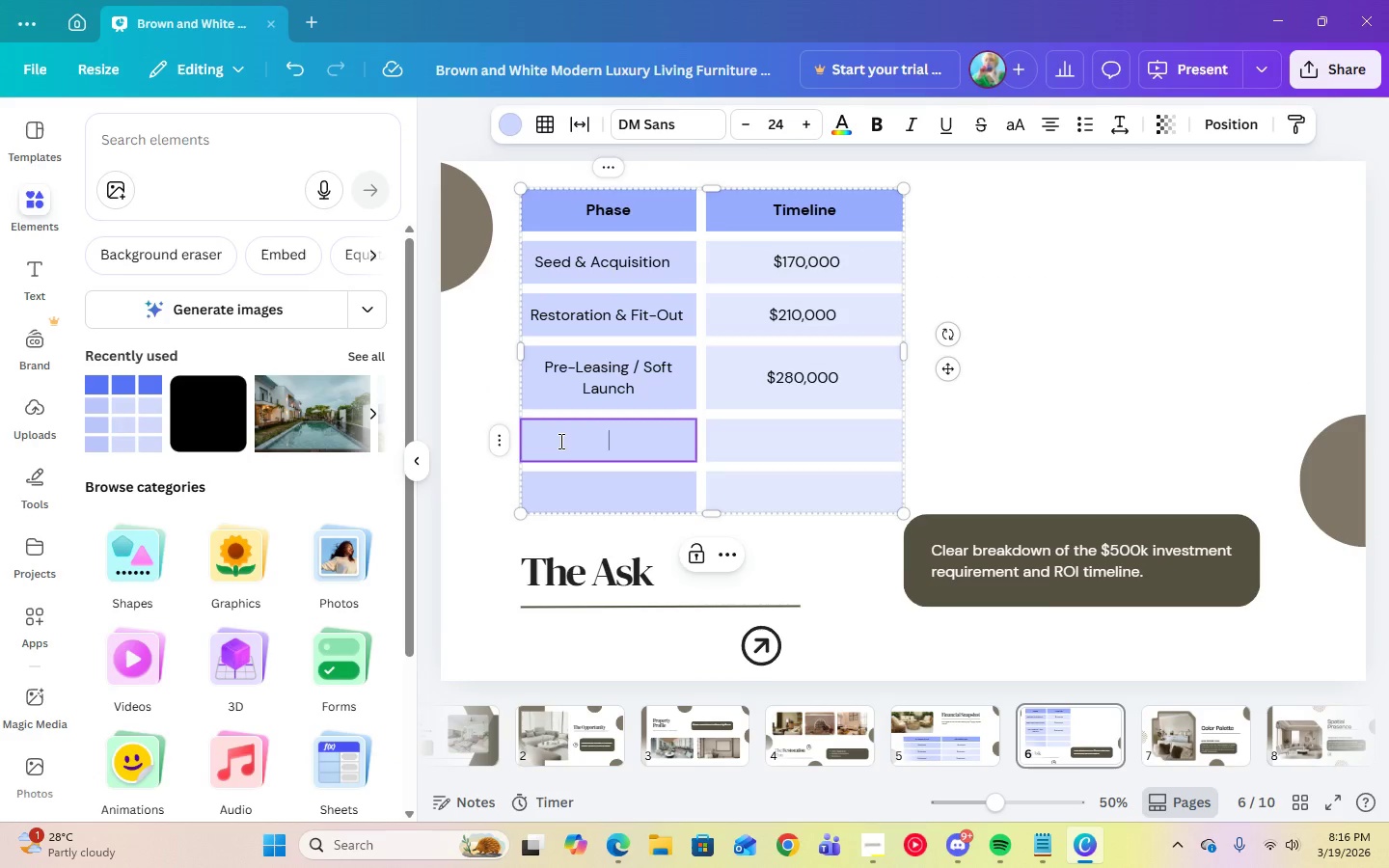 
right_click([559, 441])
 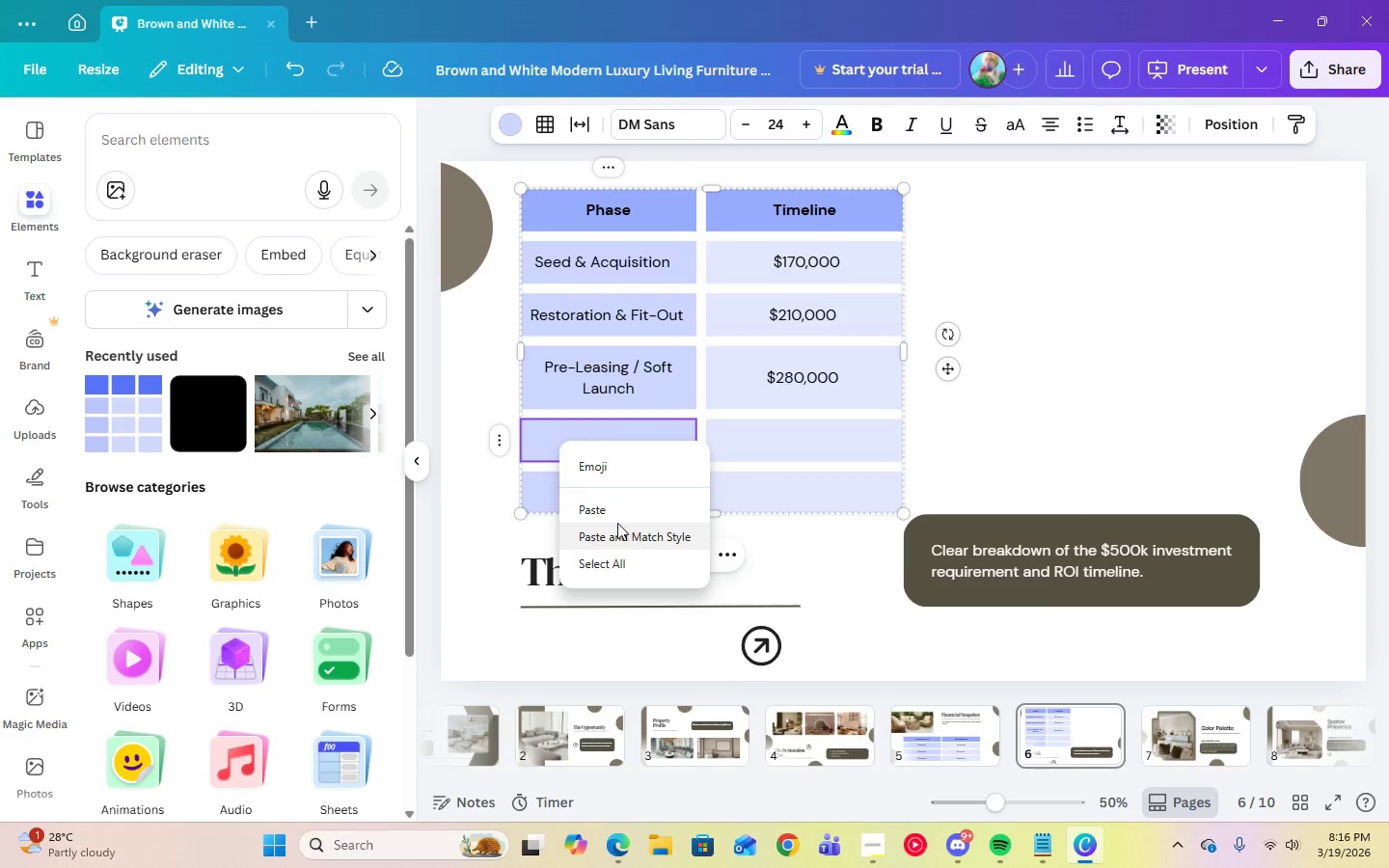 
left_click([610, 510])
 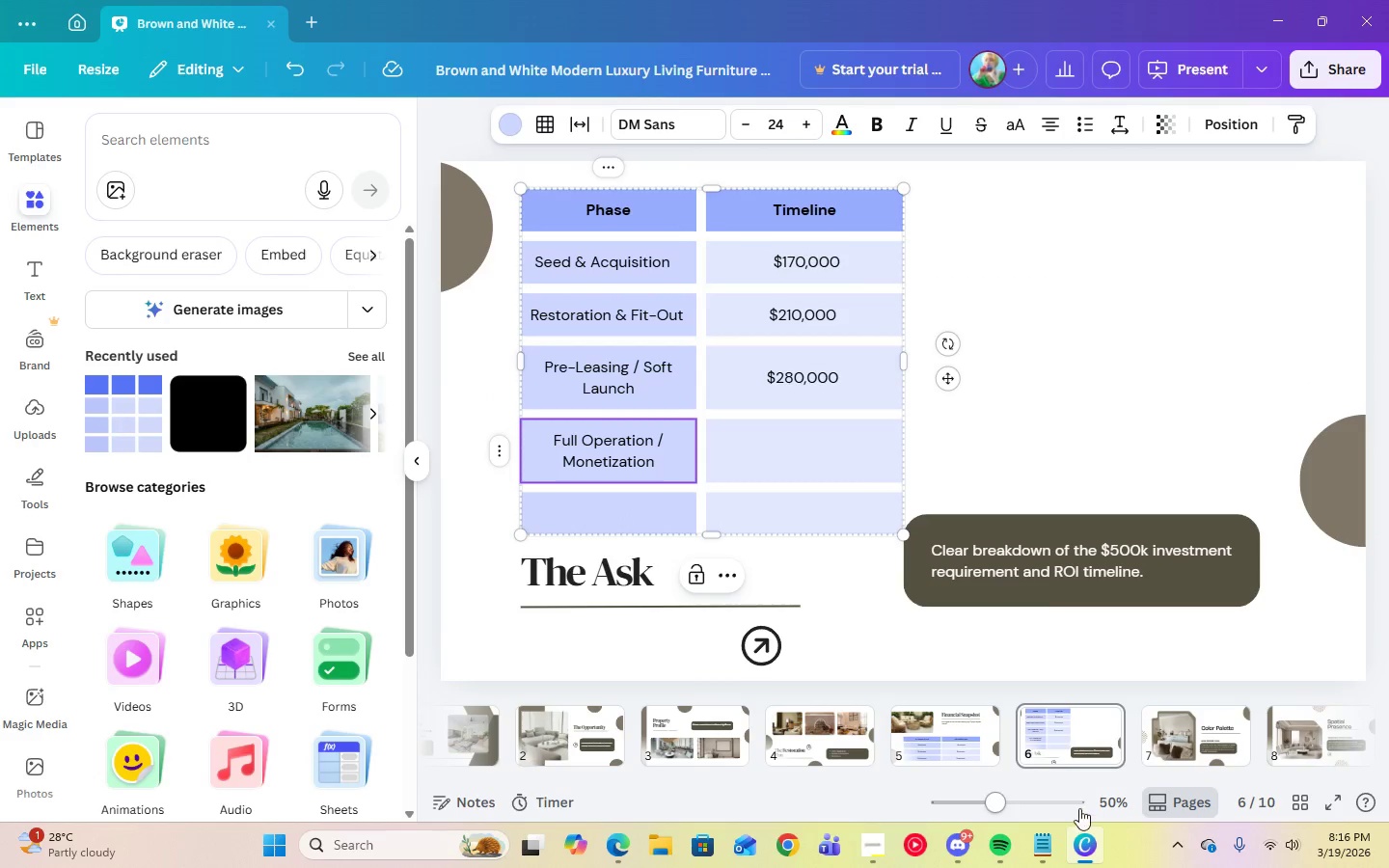 
left_click([1049, 846])
 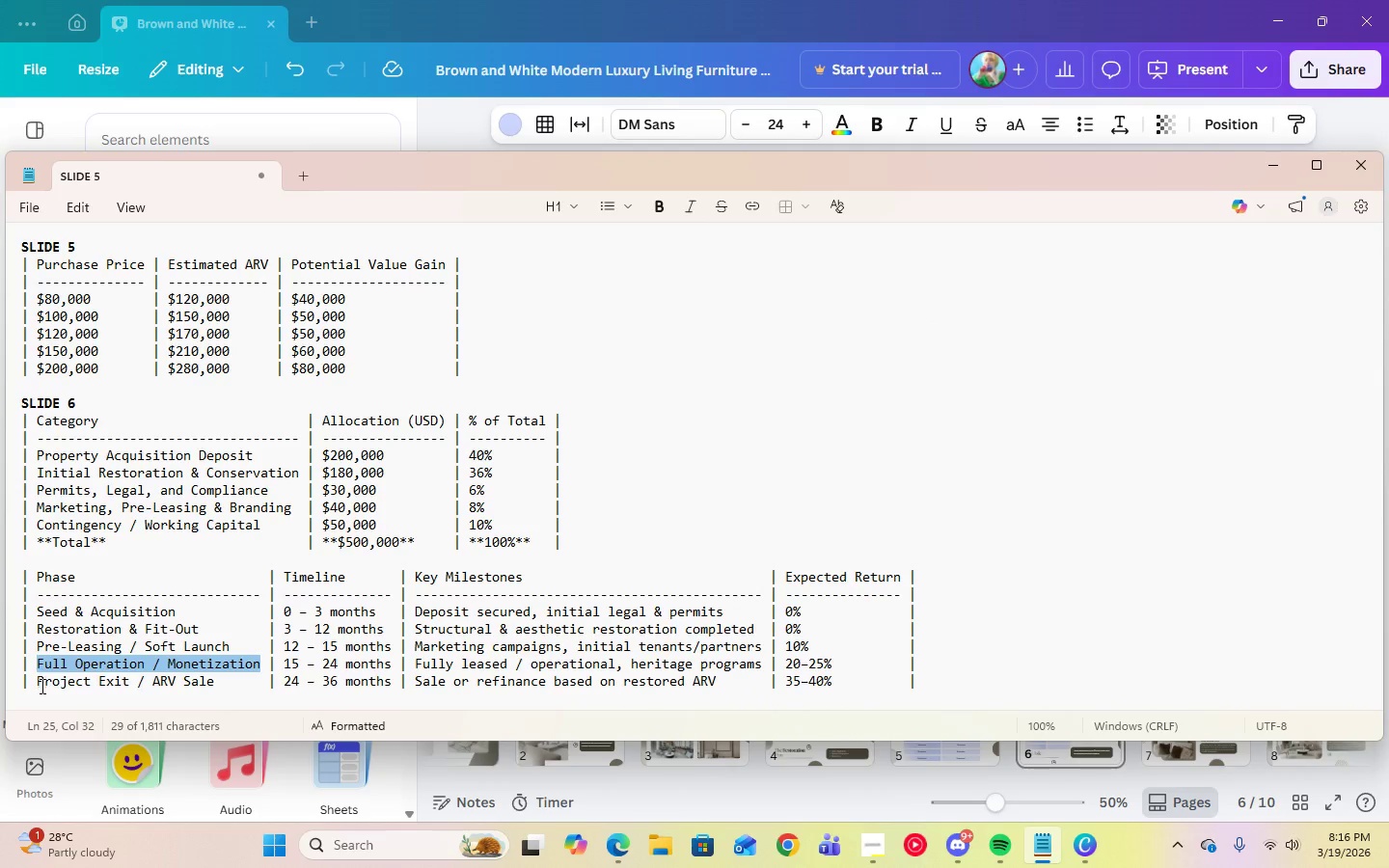 
double_click([41, 687])
 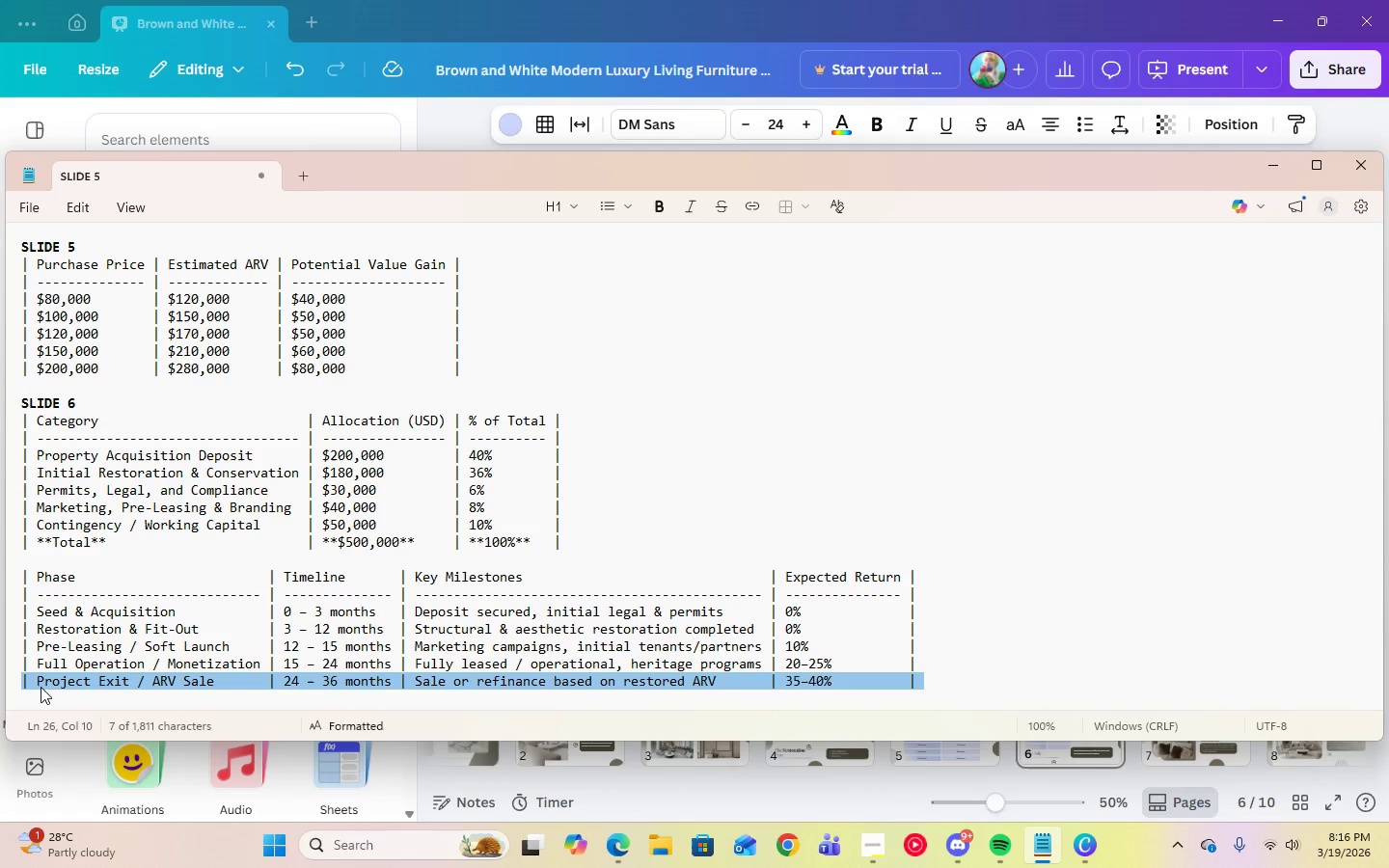 
triple_click([41, 687])
 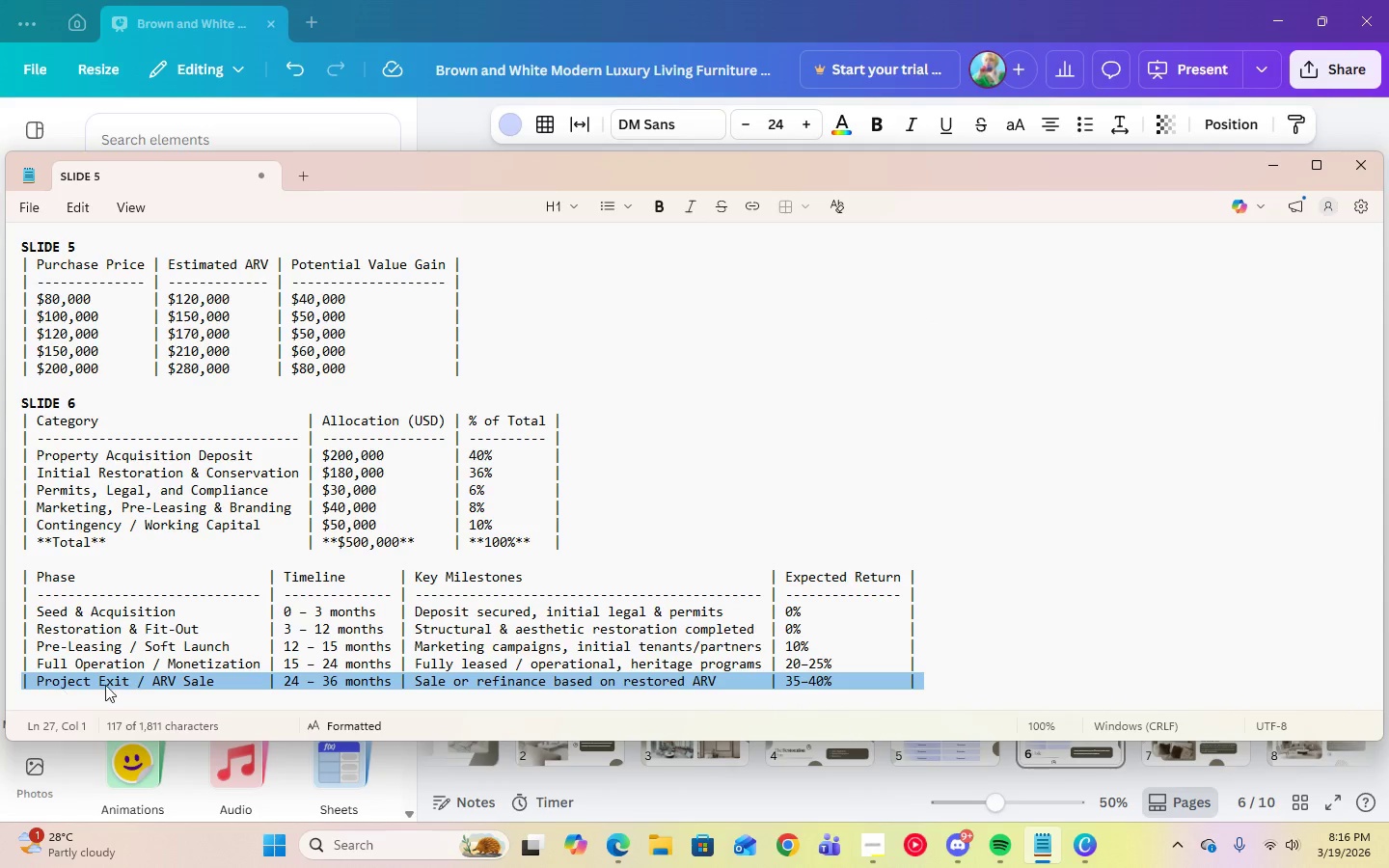 
left_click([109, 685])
 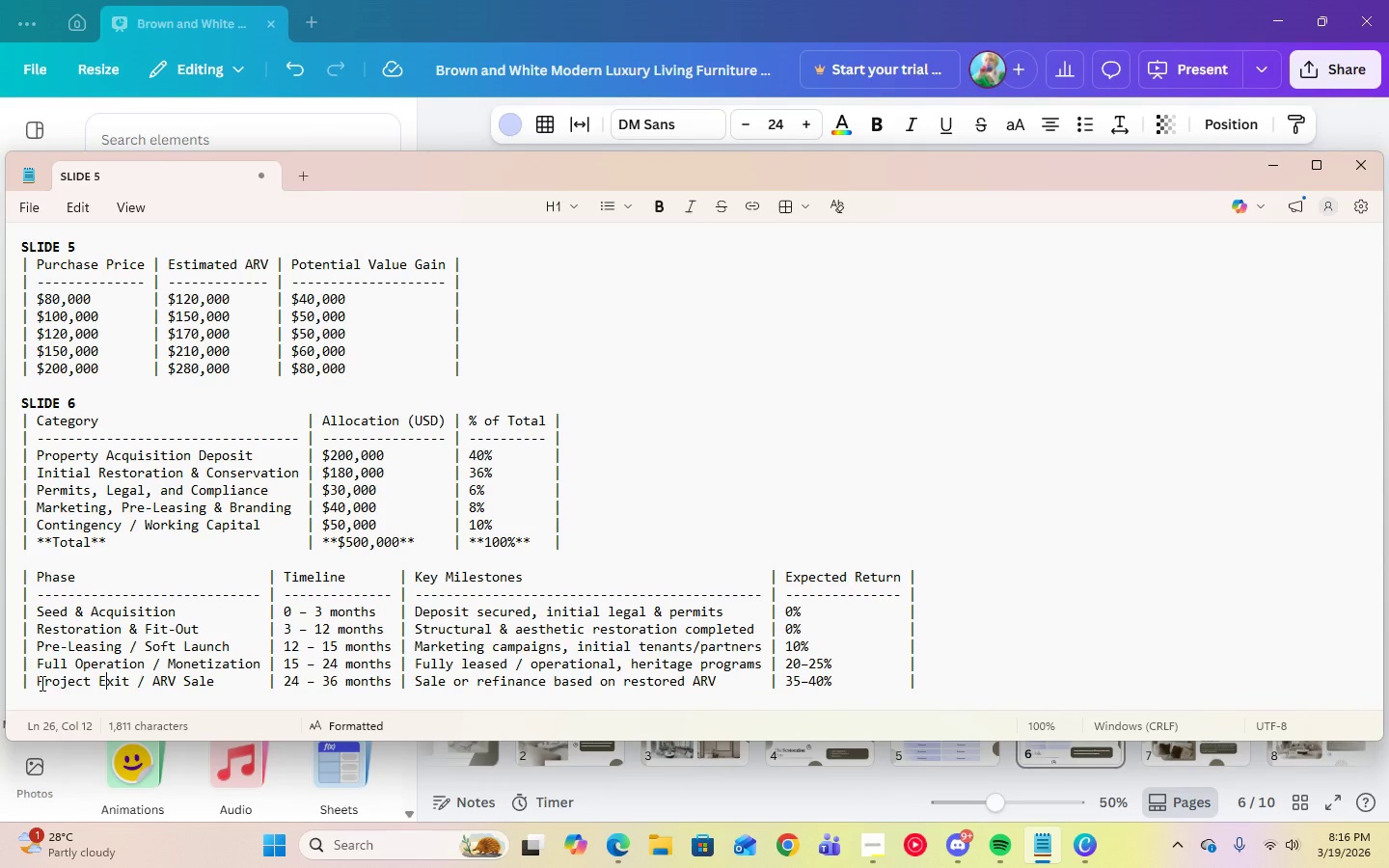 
left_click_drag(start_coordinate=[41, 683], to_coordinate=[223, 685])
 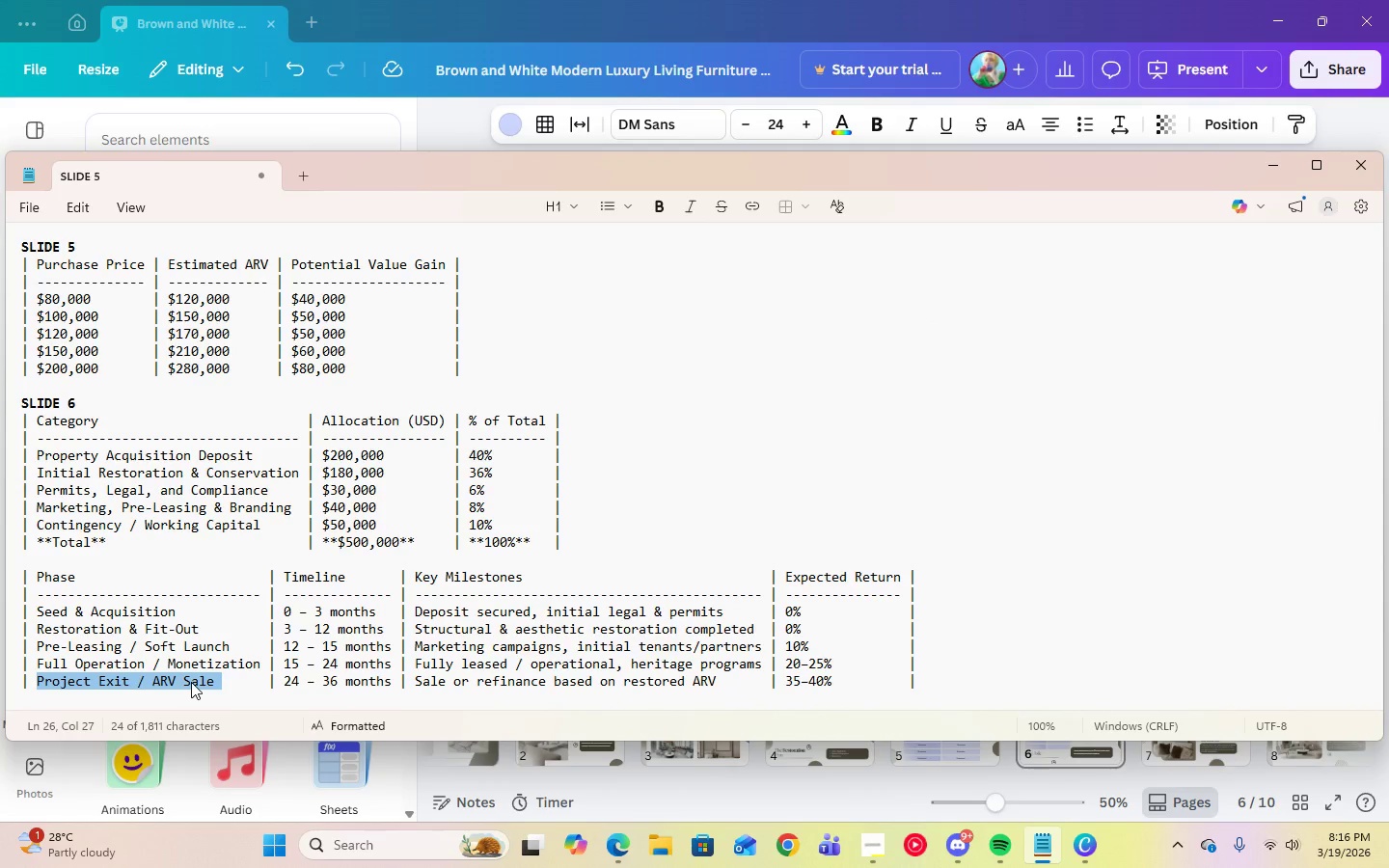 
right_click([191, 682])
 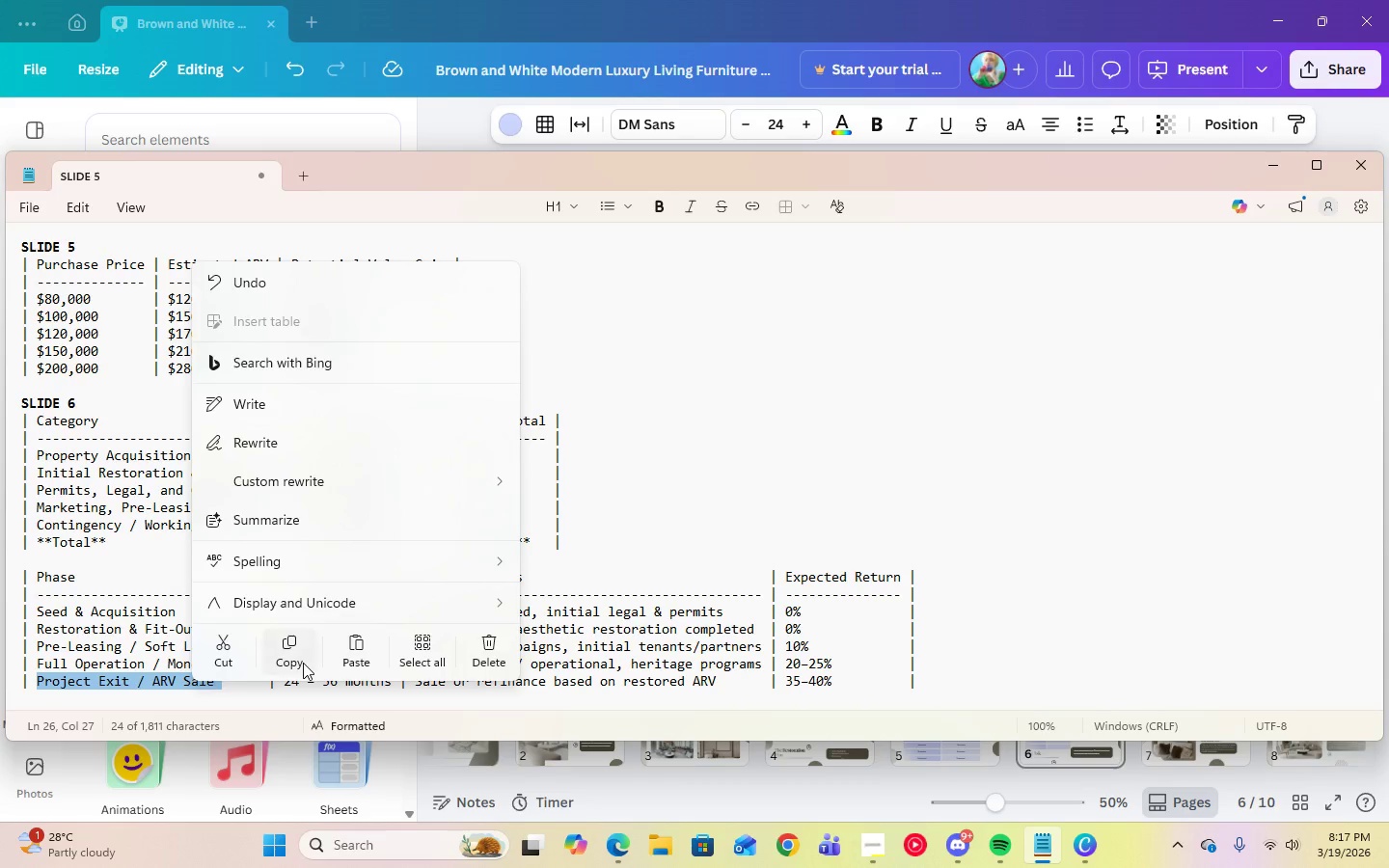 
left_click([303, 663])
 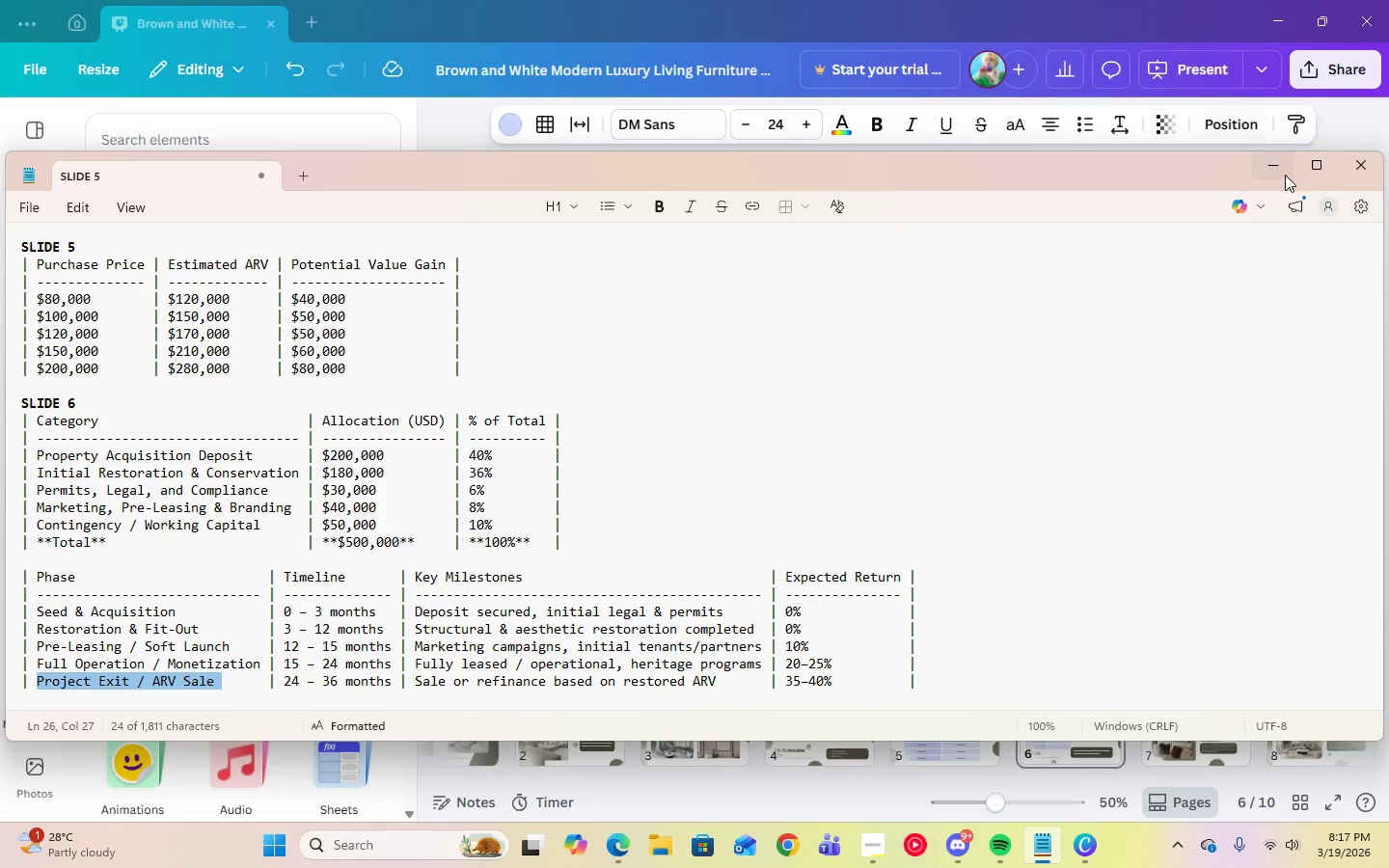 
left_click([1285, 175])
 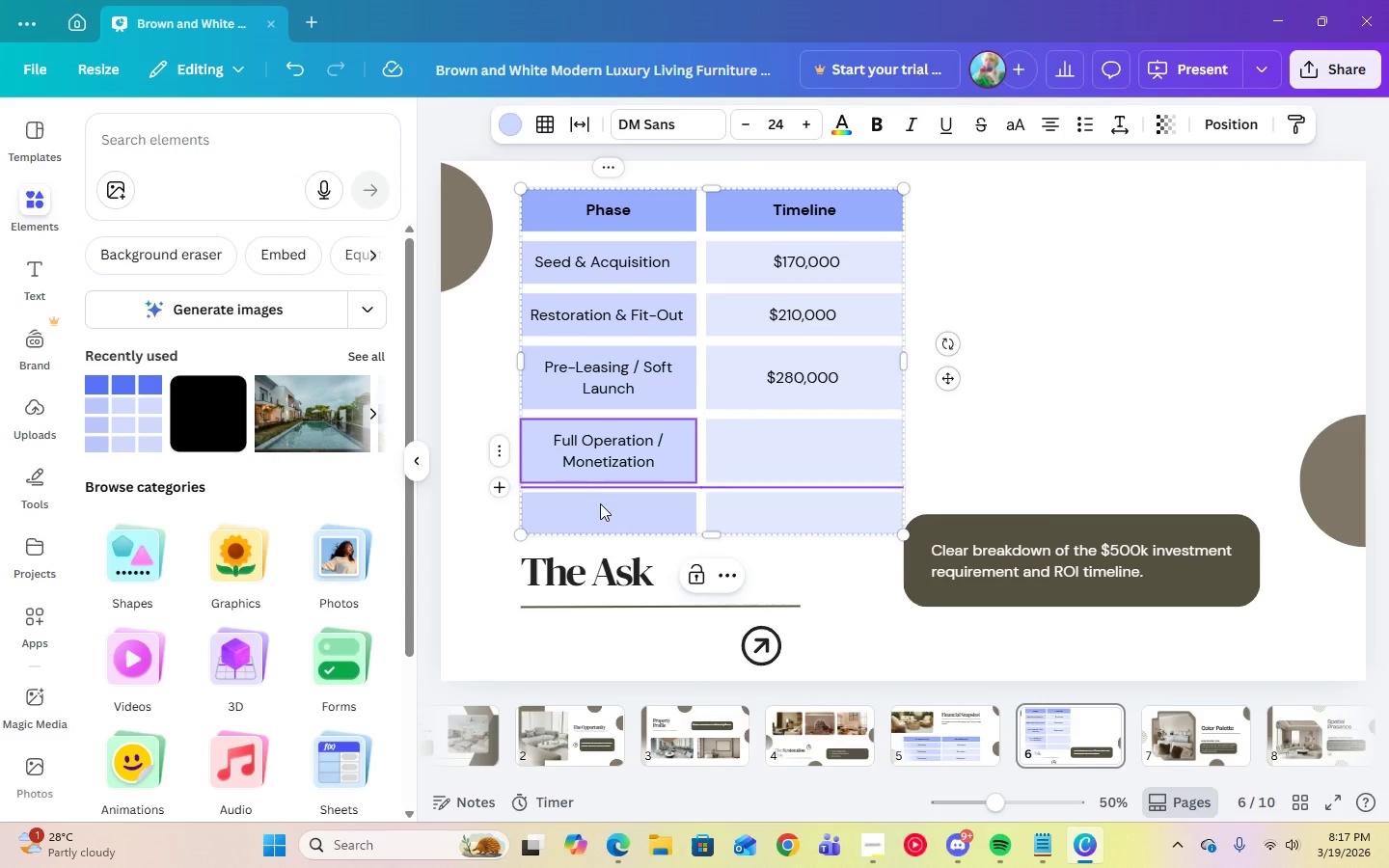 
double_click([601, 507])
 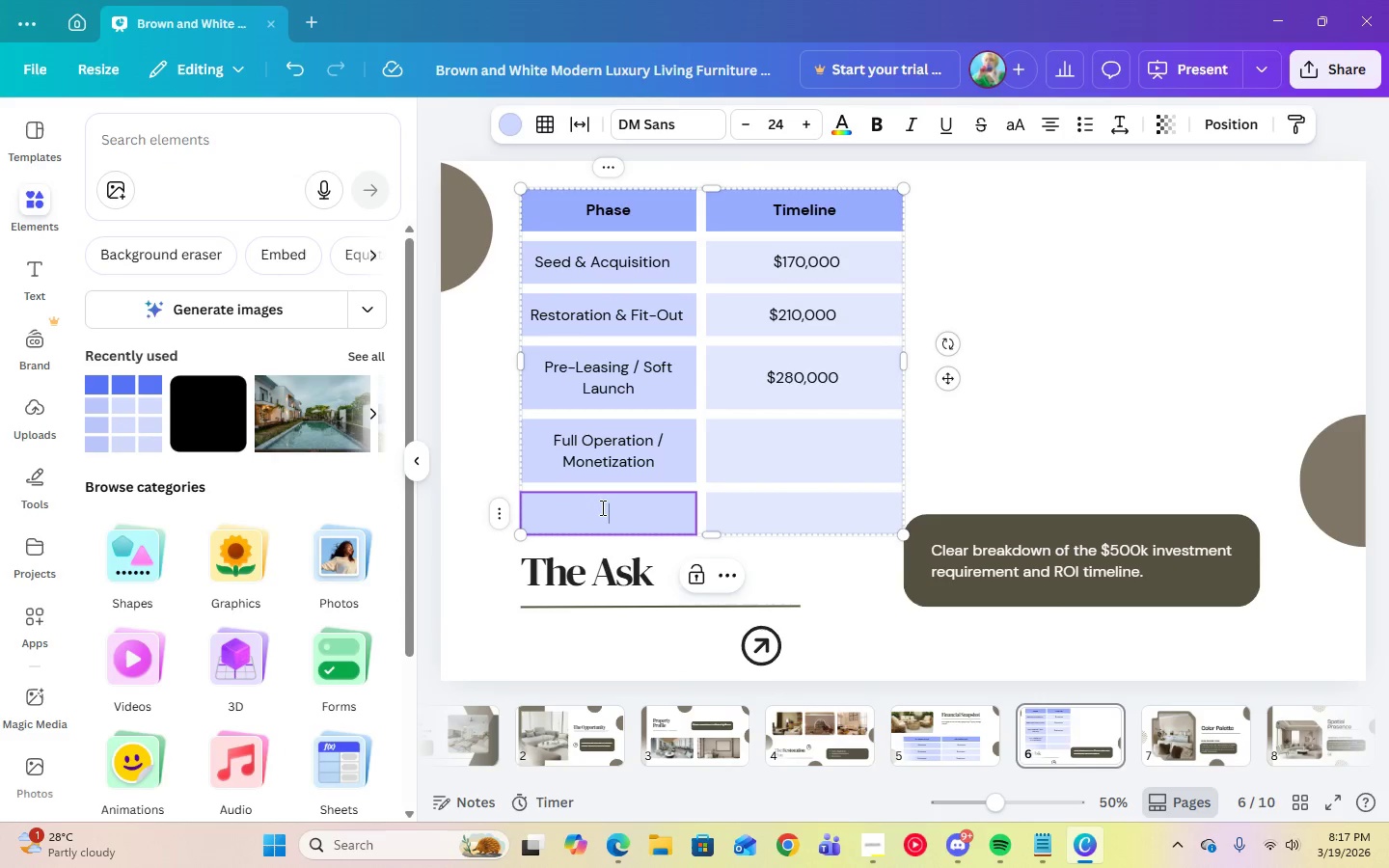 
right_click([601, 507])
 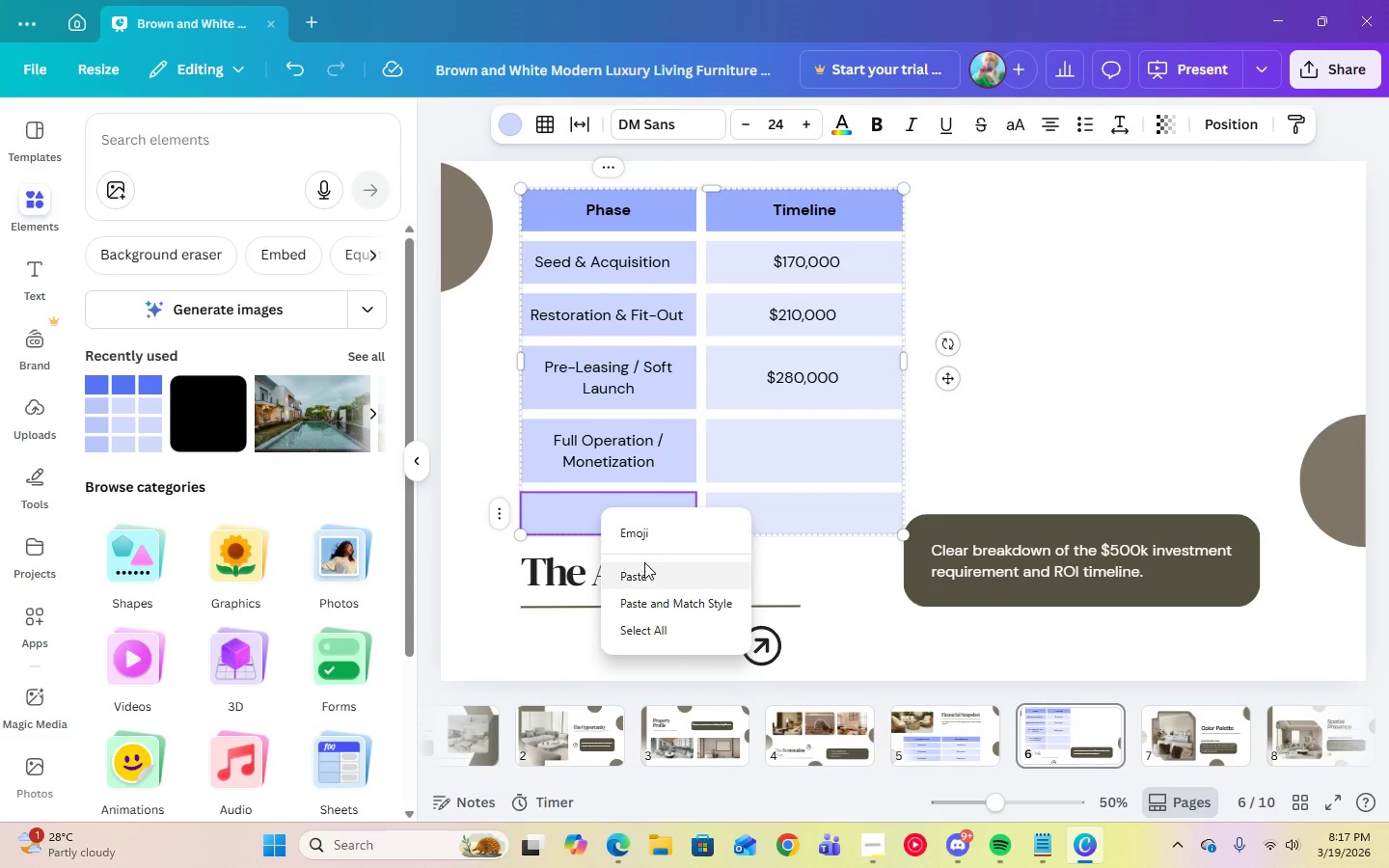 
left_click([643, 577])
 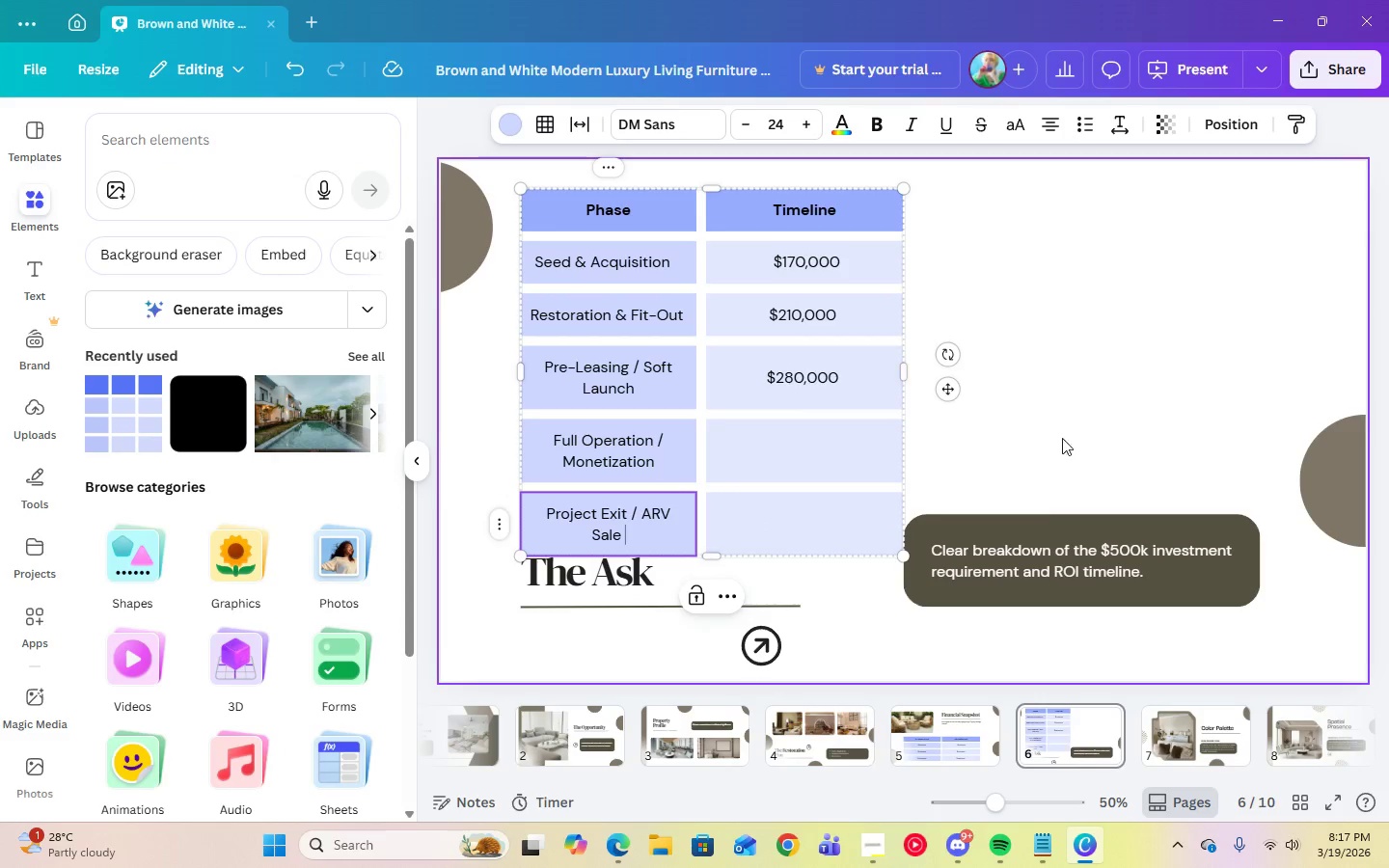 
left_click([1068, 437])
 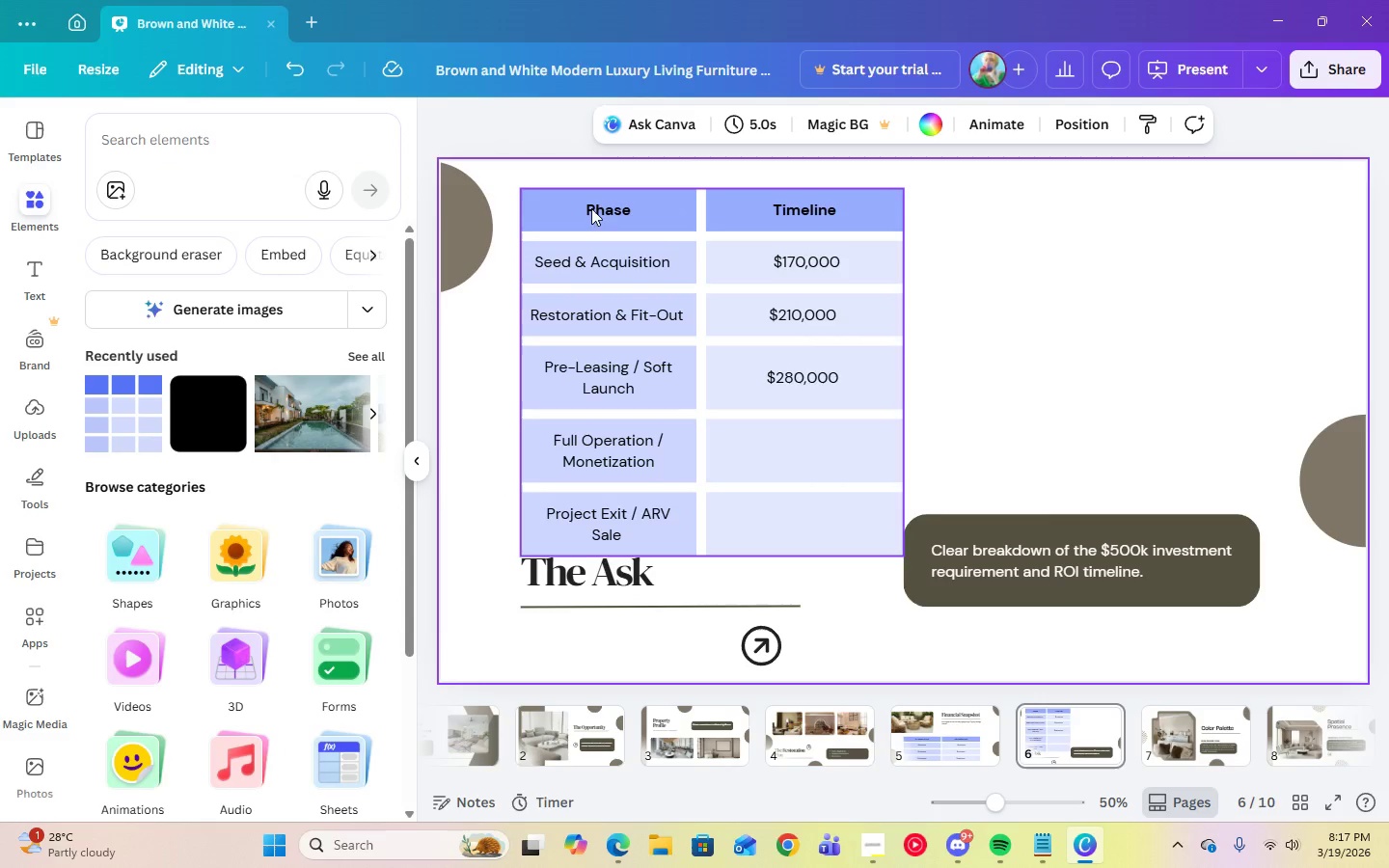 
left_click([578, 208])
 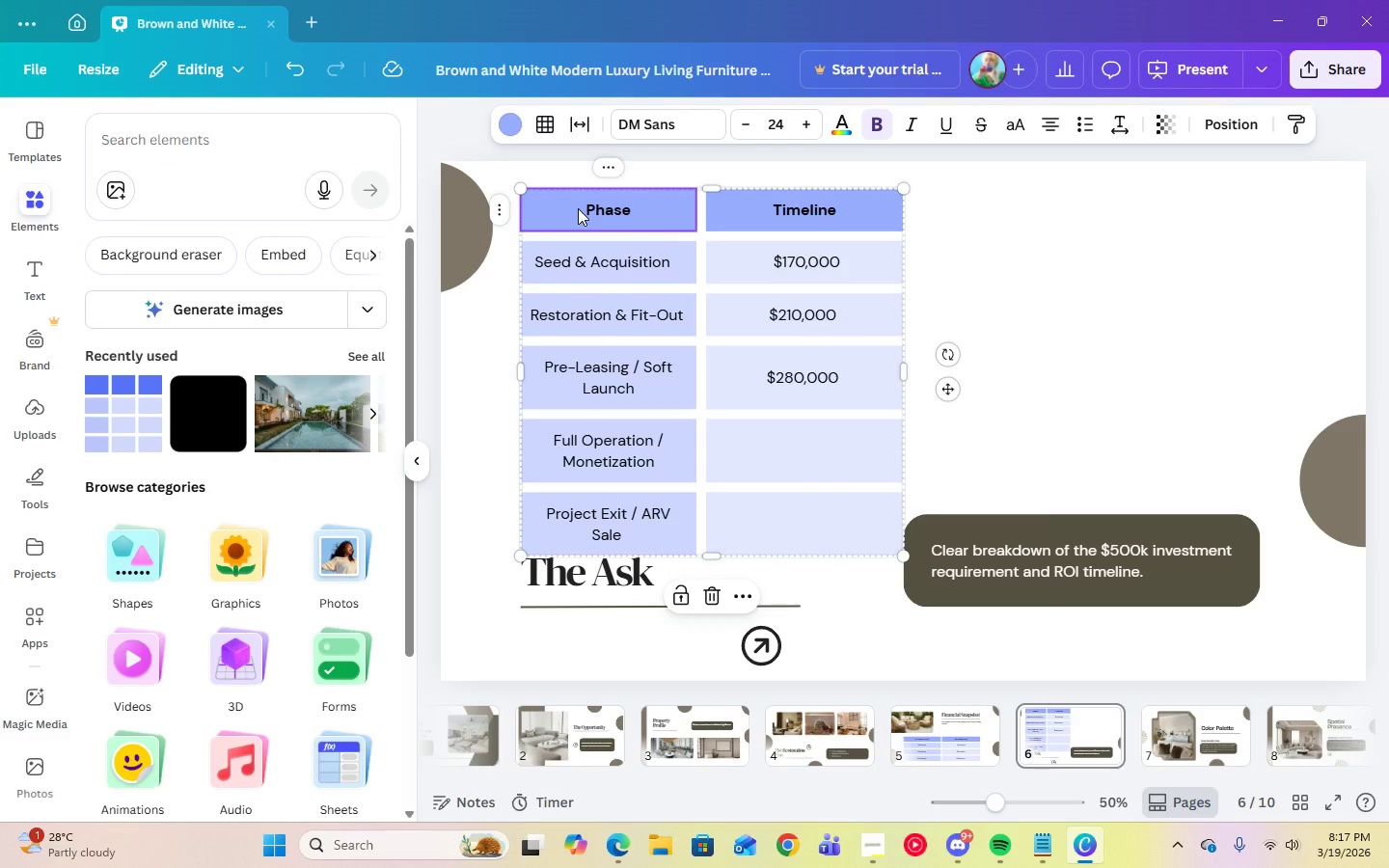 
left_click_drag(start_coordinate=[578, 208], to_coordinate=[800, 512])
 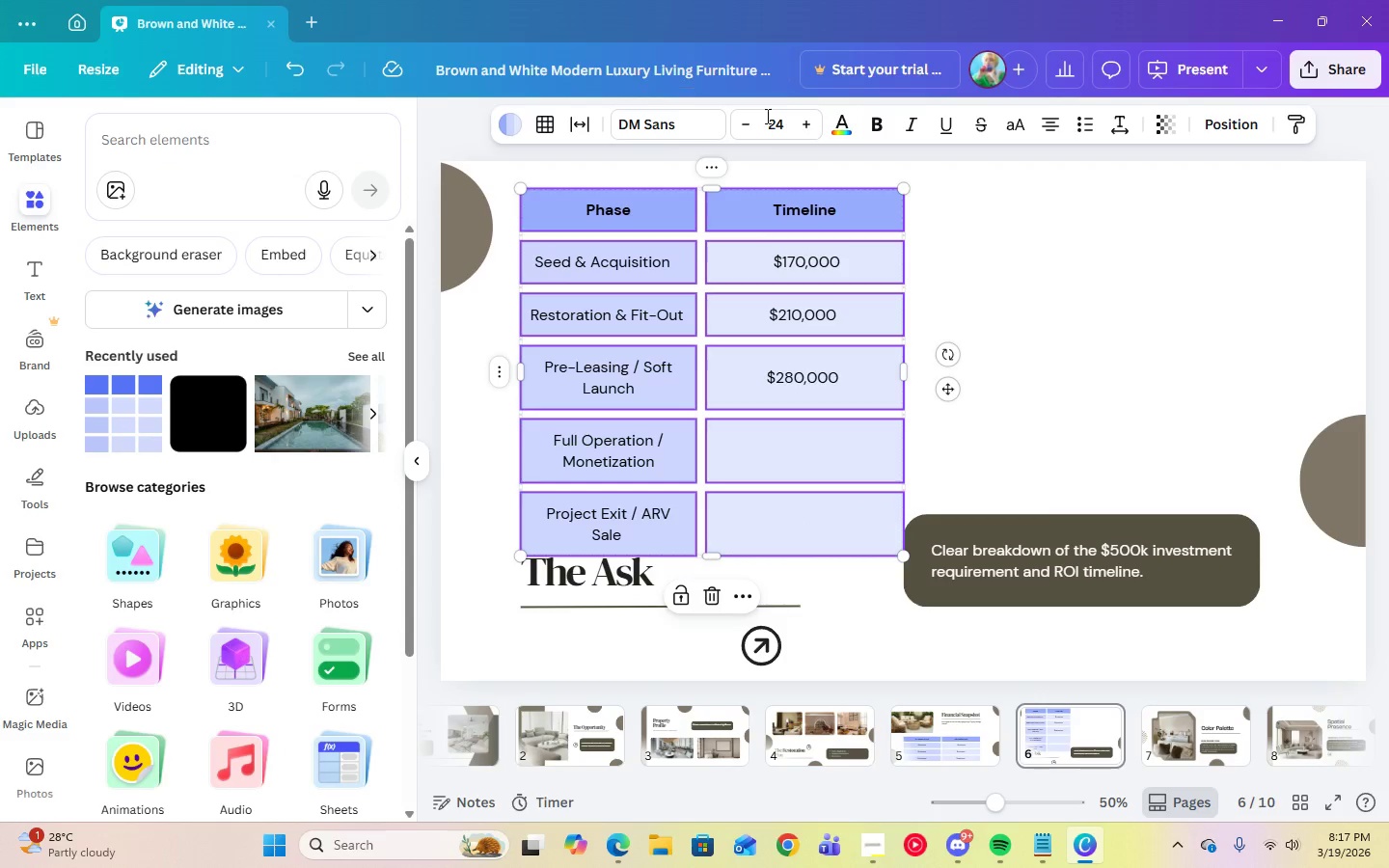 
left_click([773, 133])
 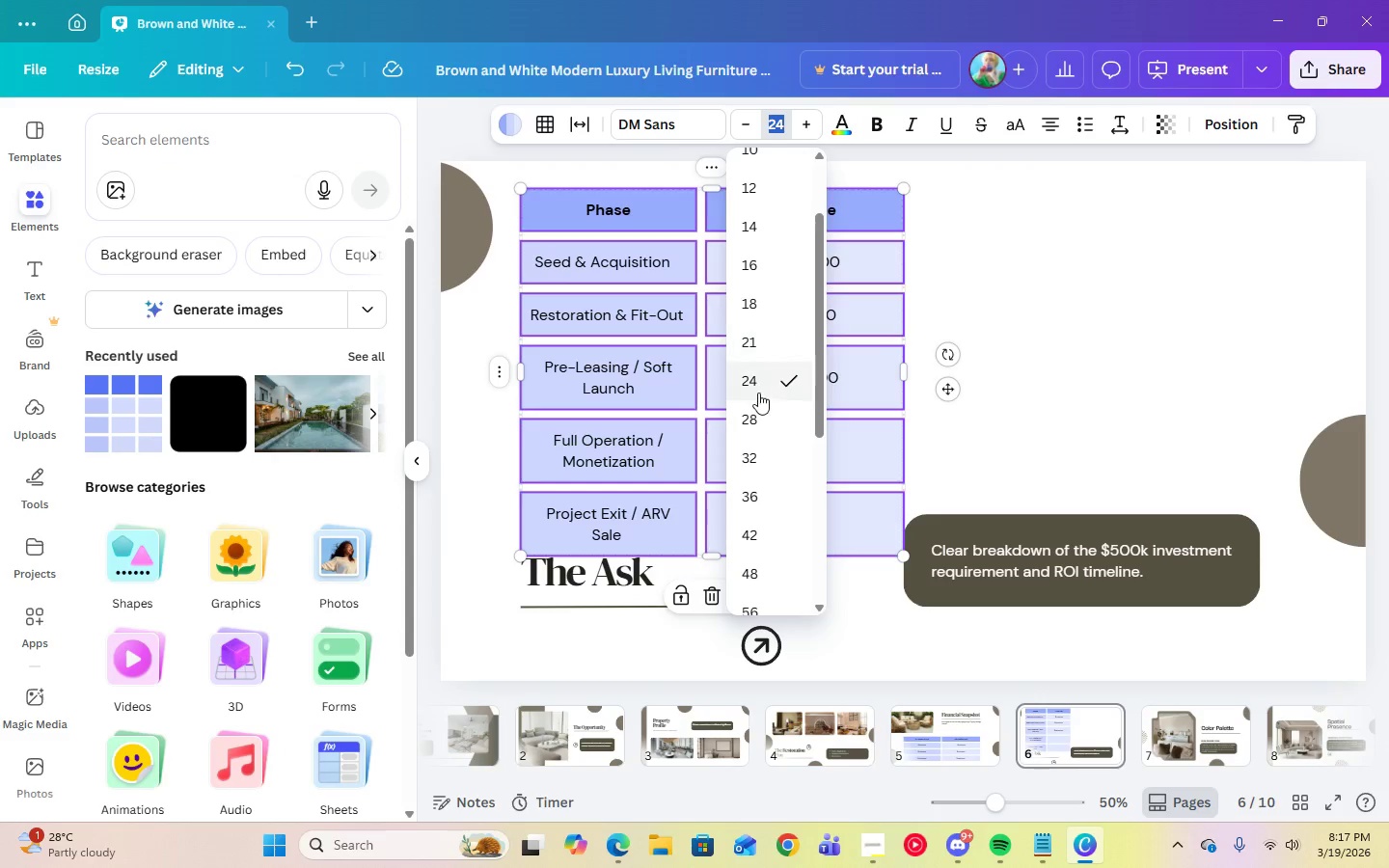 
left_click([748, 344])
 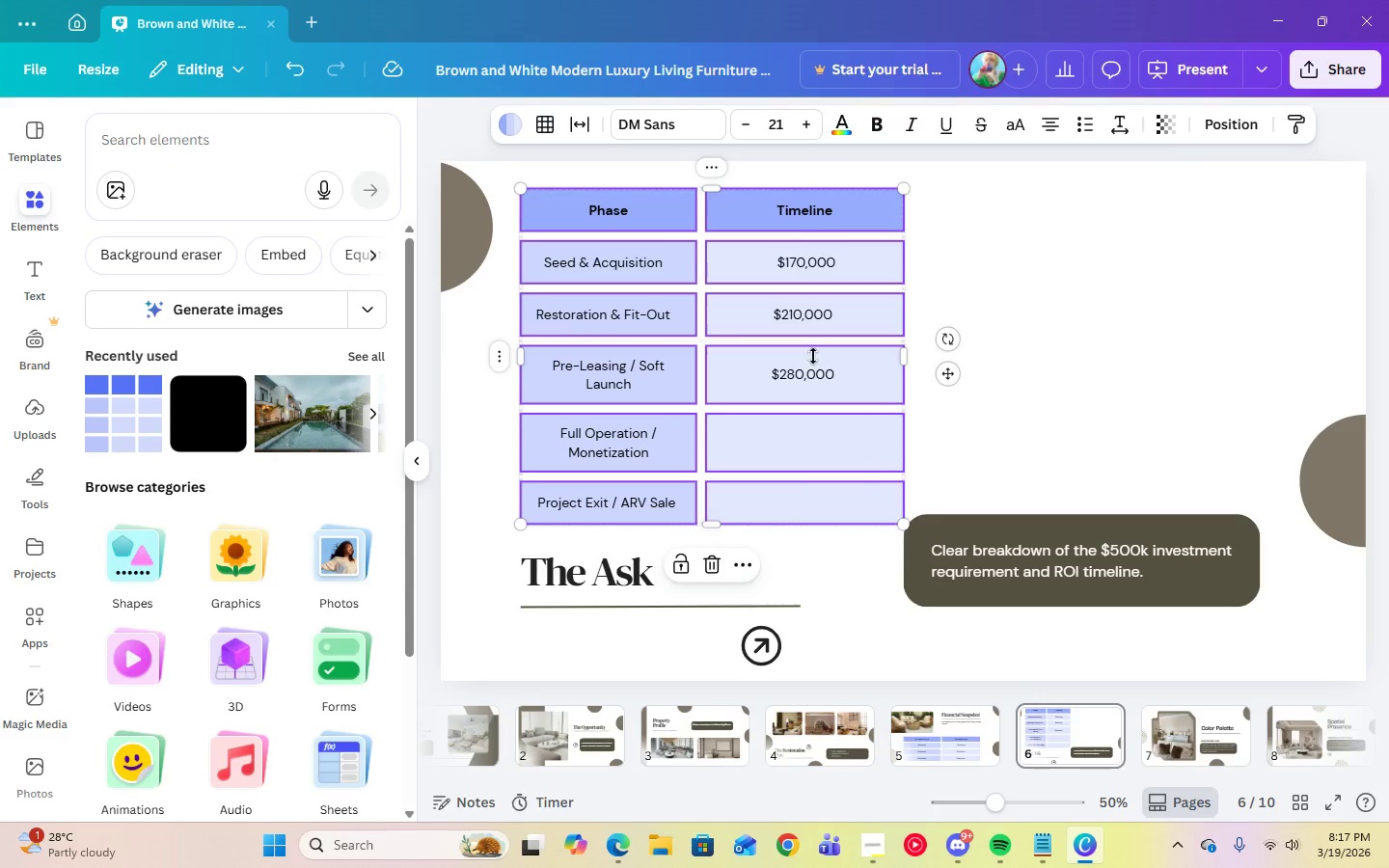 
left_click([1081, 458])
 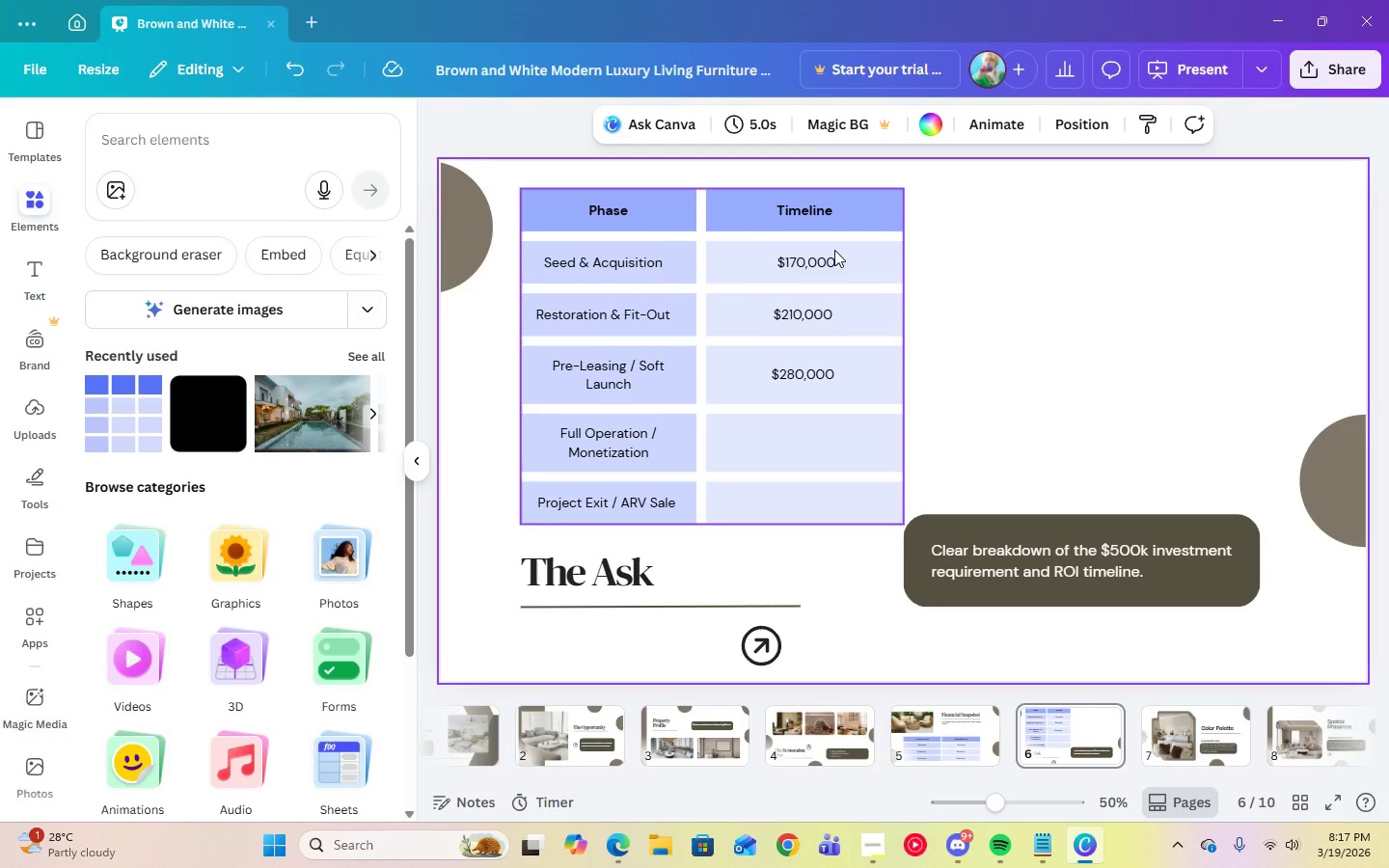 
left_click([993, 432])
 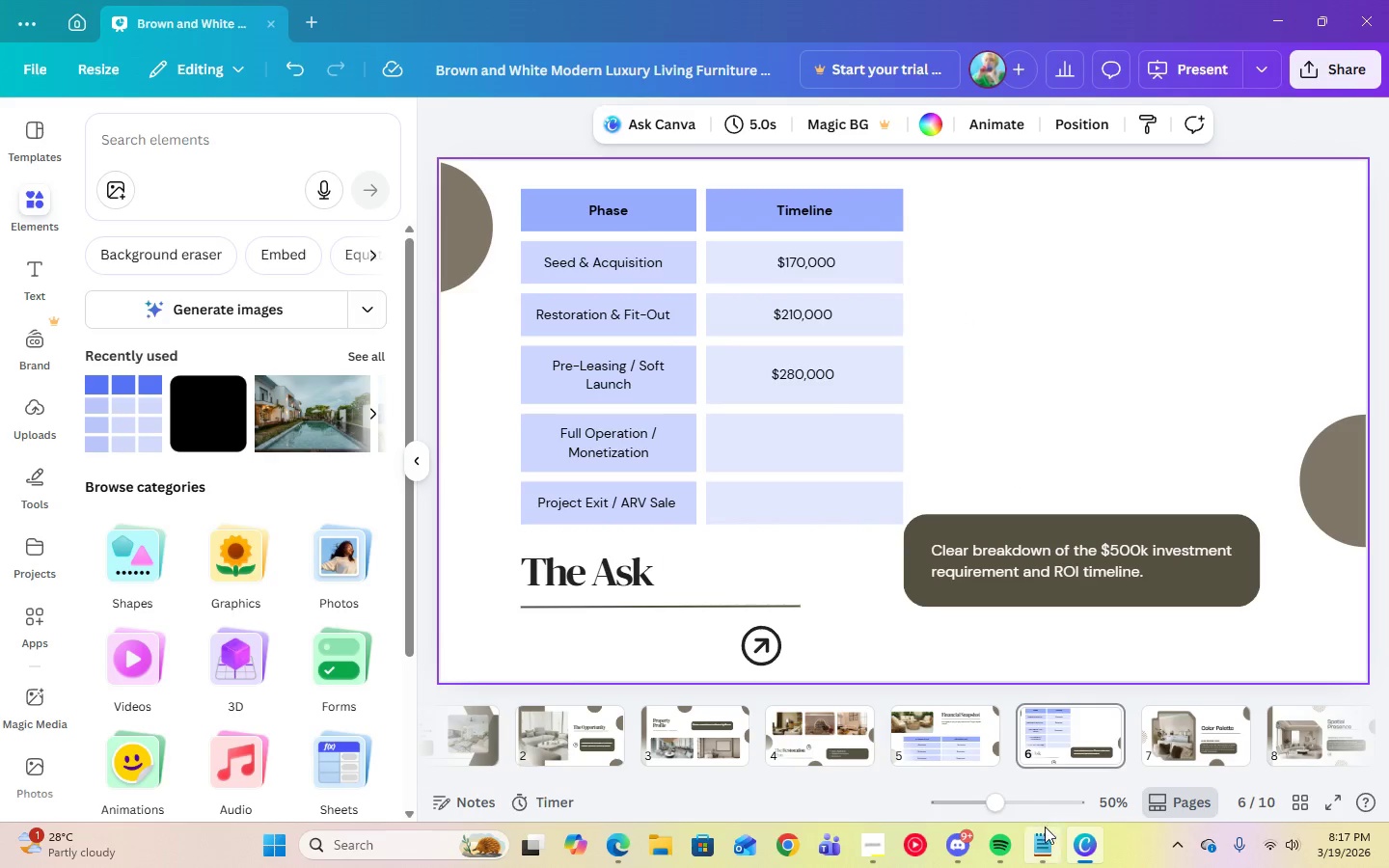 
left_click([1043, 838])
 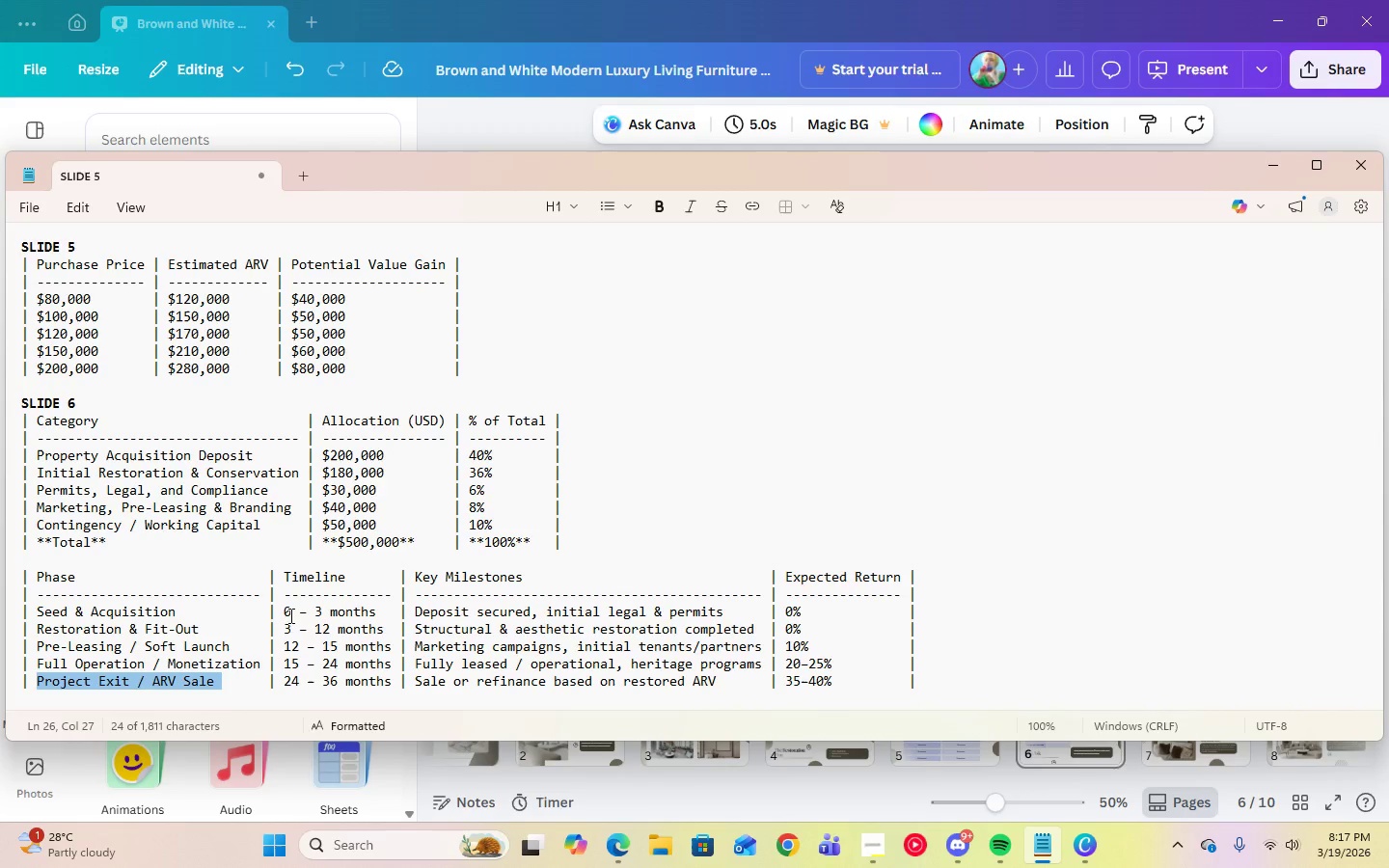 
left_click_drag(start_coordinate=[281, 610], to_coordinate=[393, 617])
 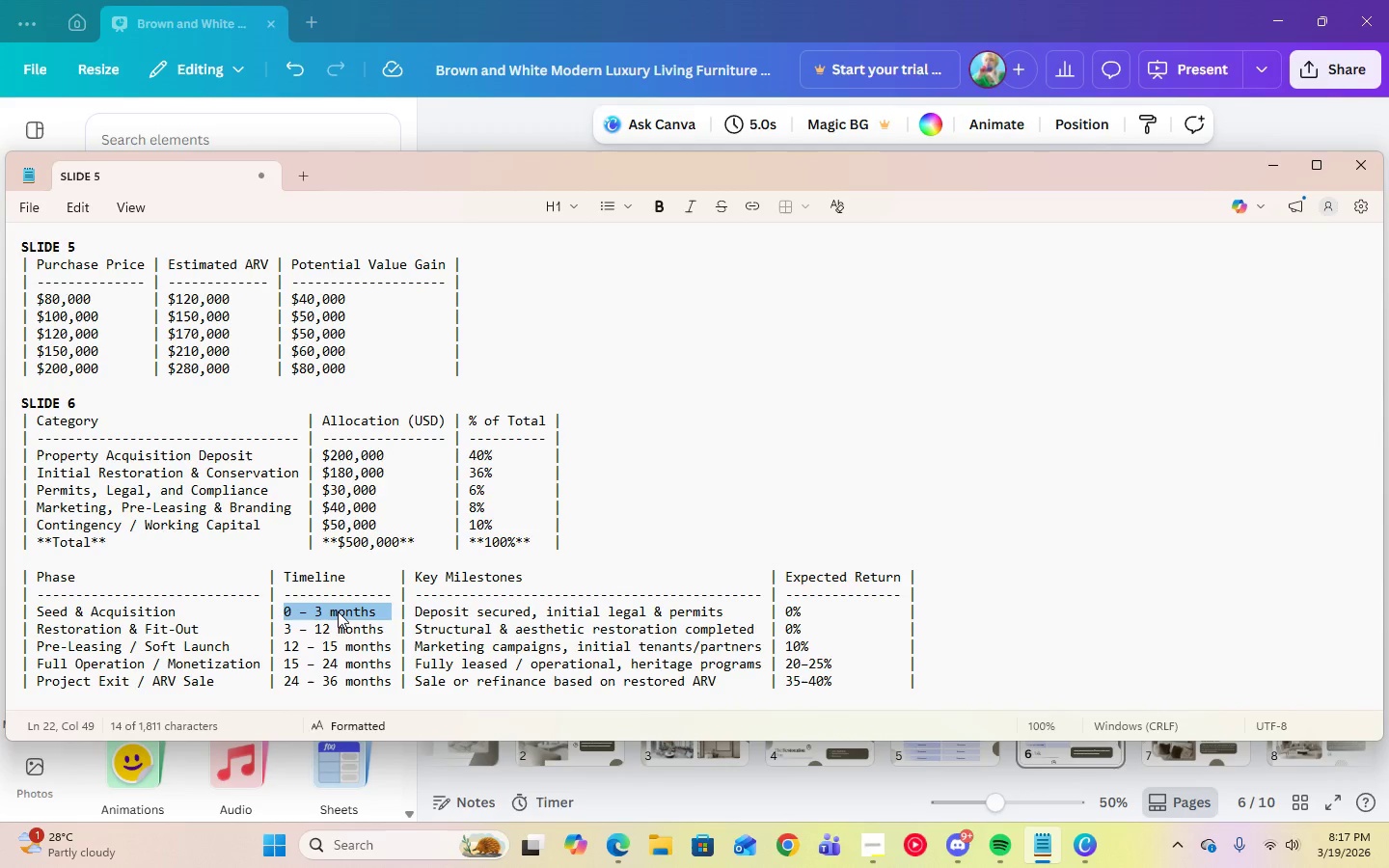 
right_click([338, 611])
 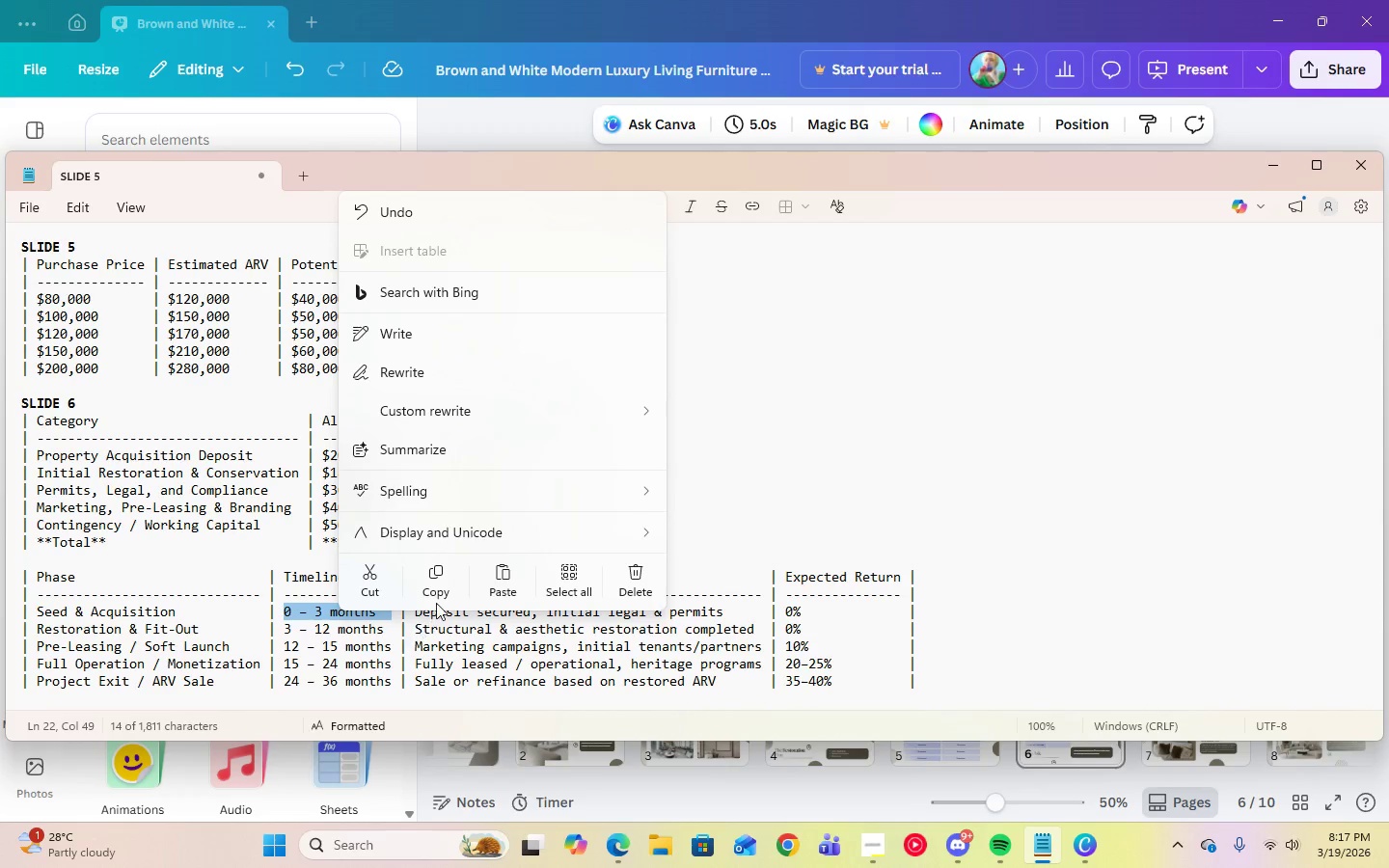 
left_click([436, 603])
 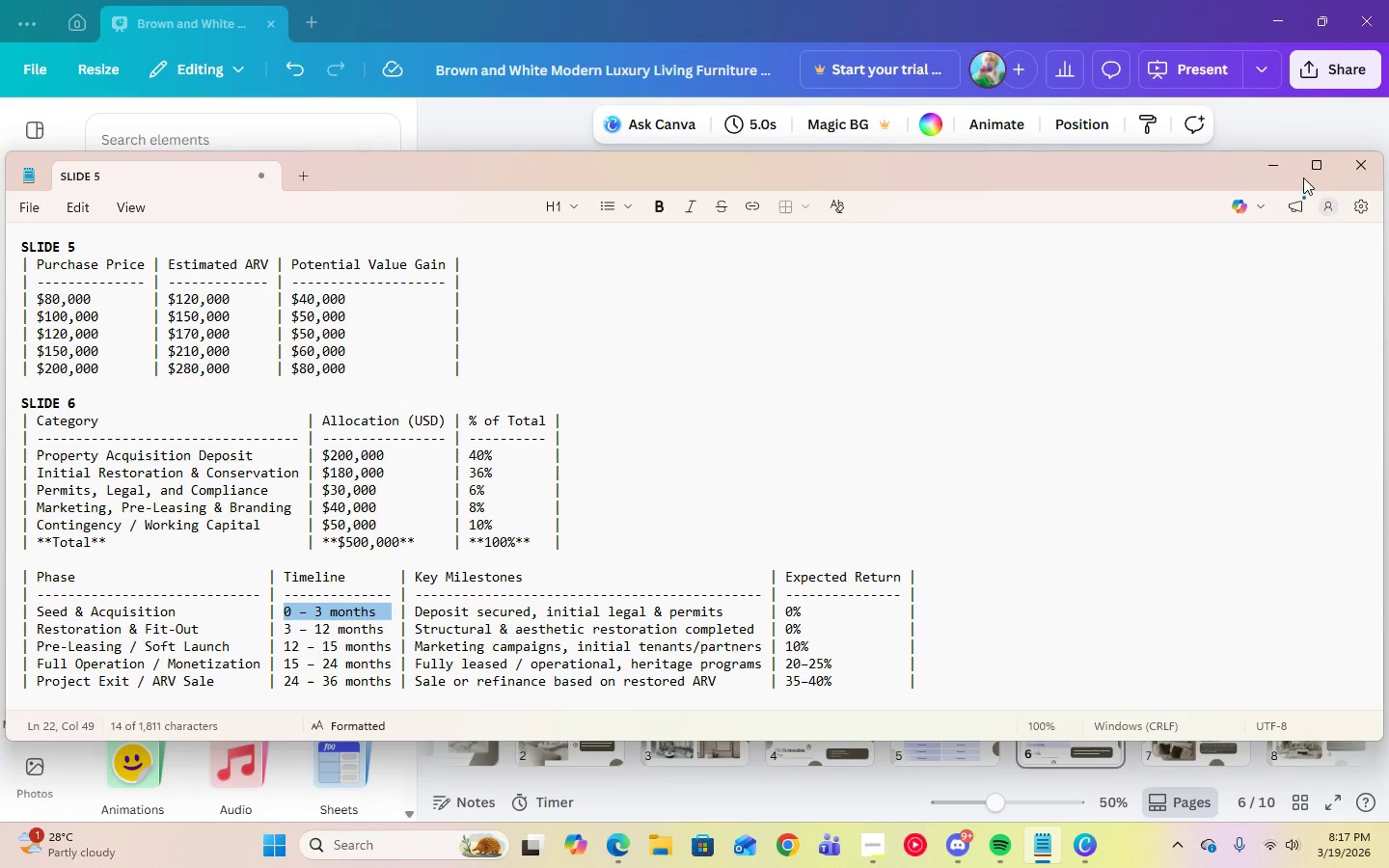 
left_click([1270, 165])
 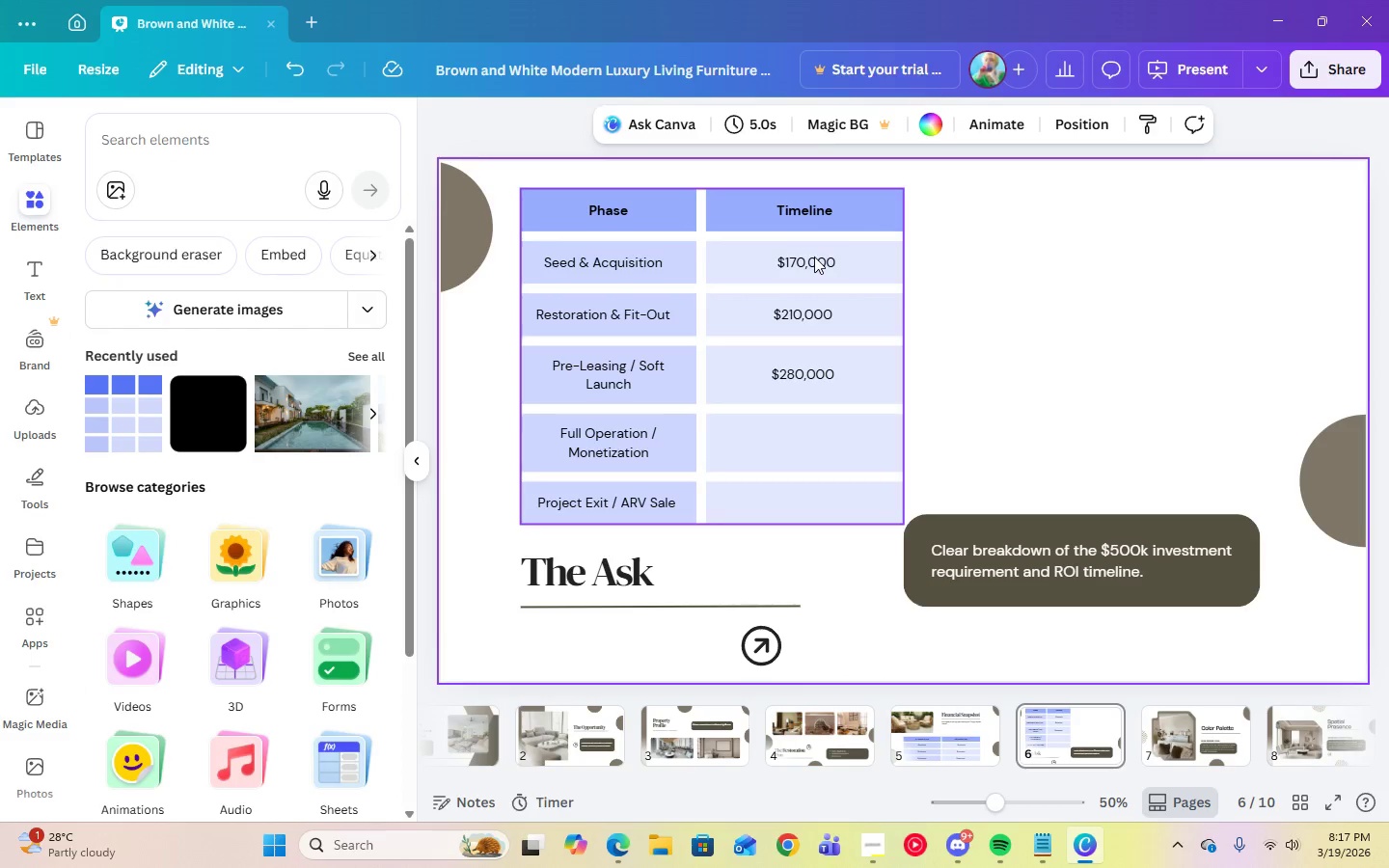 
double_click([814, 257])
 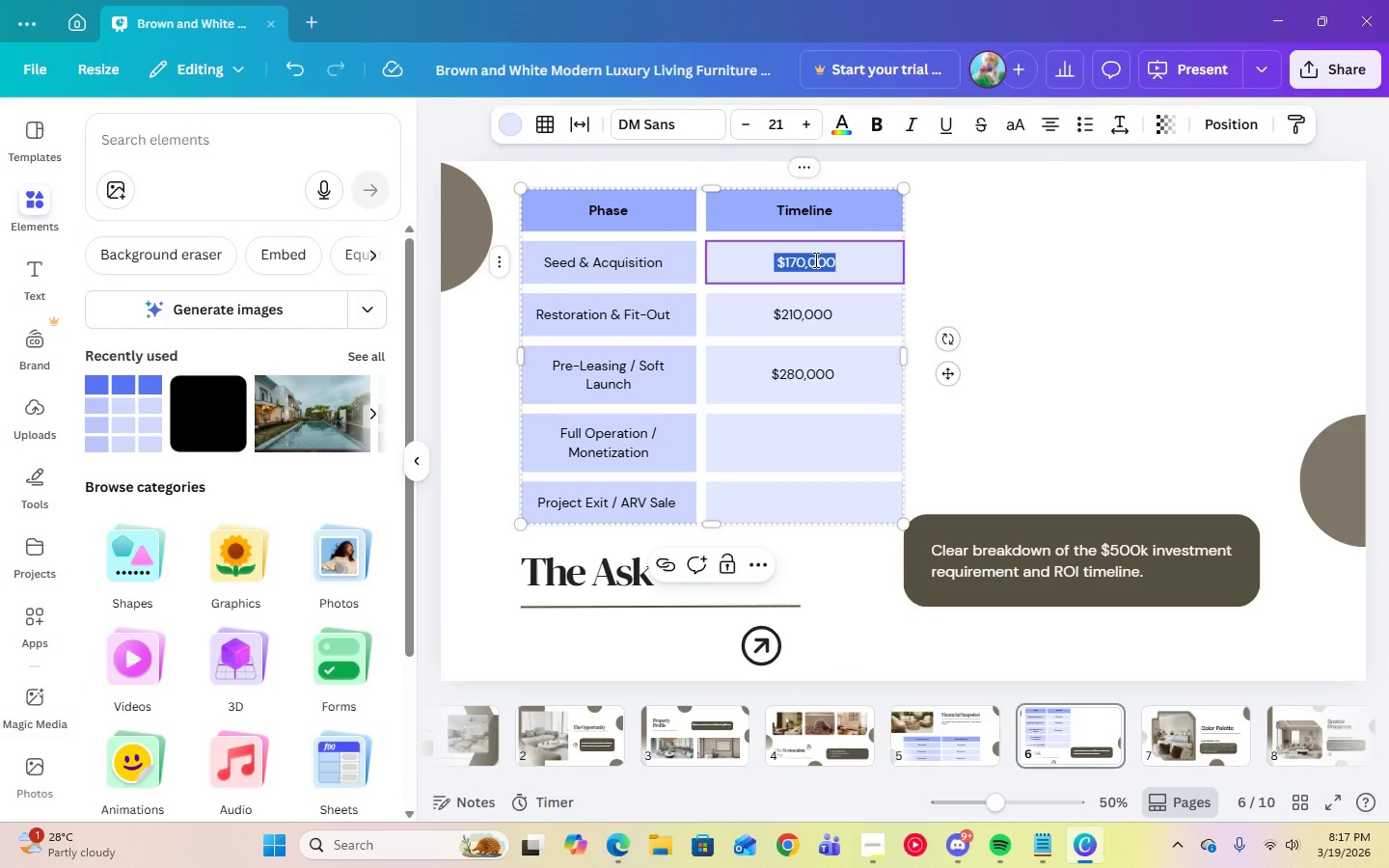 
right_click([814, 259])
 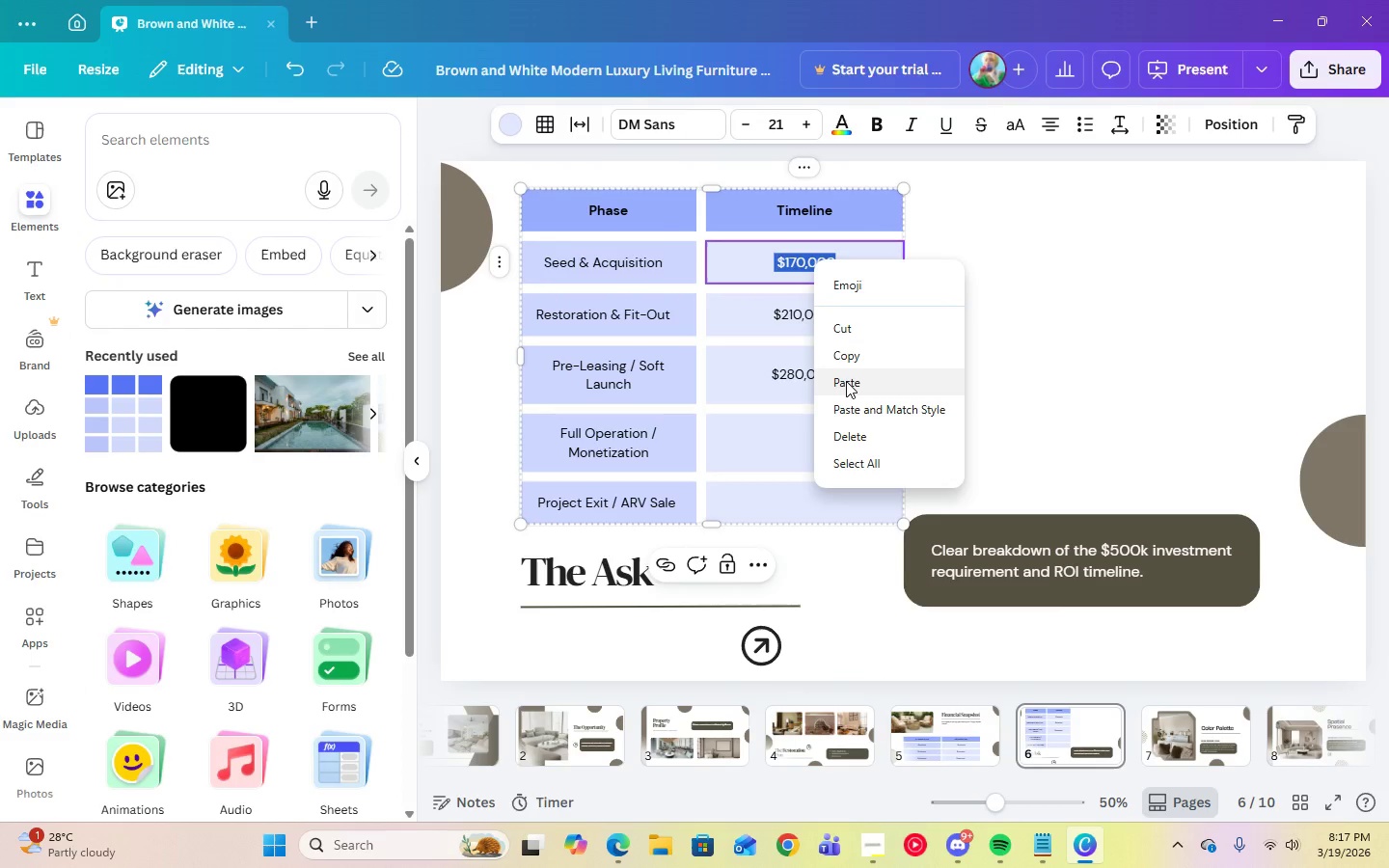 
left_click([846, 381])
 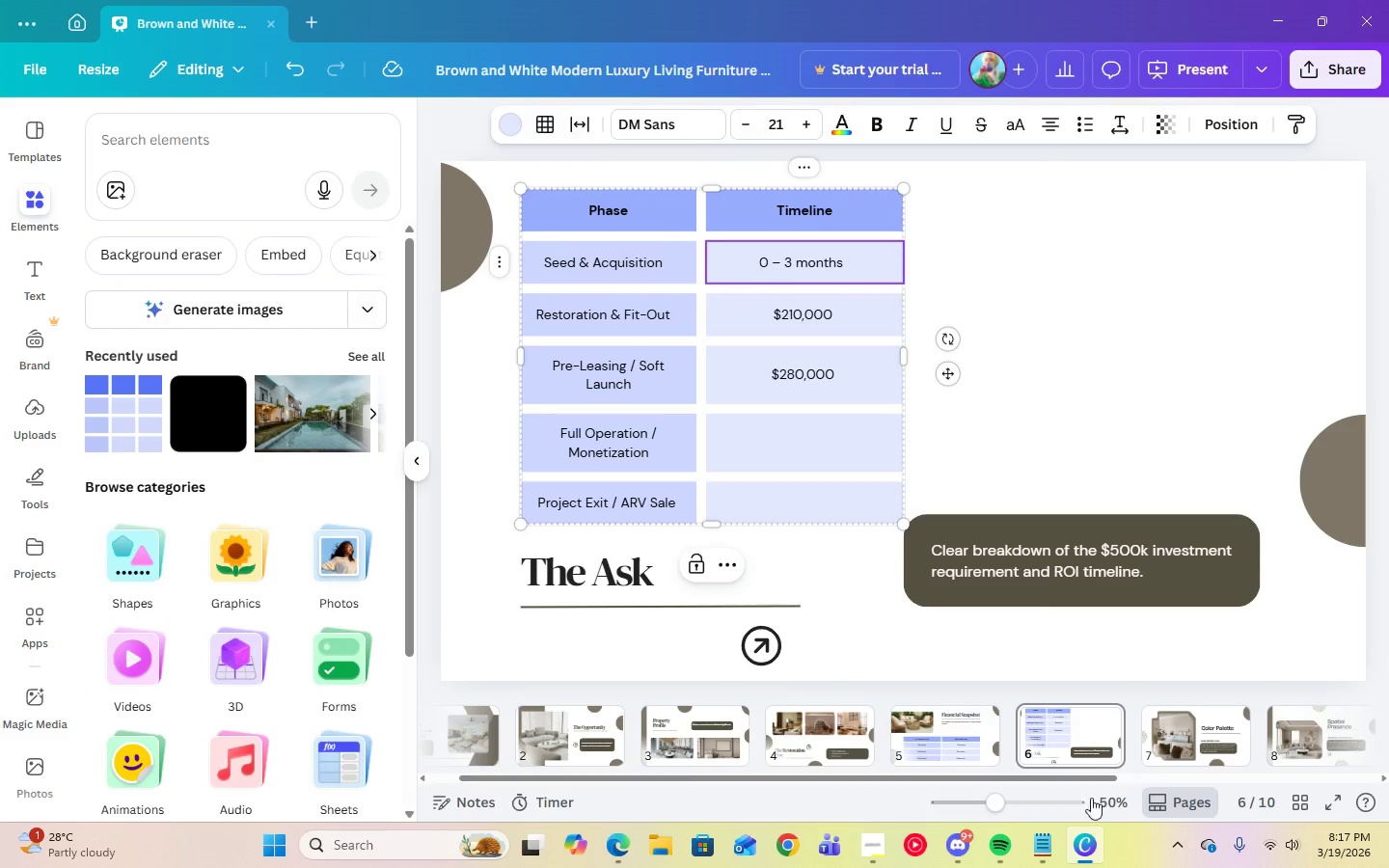 
left_click([1038, 844])
 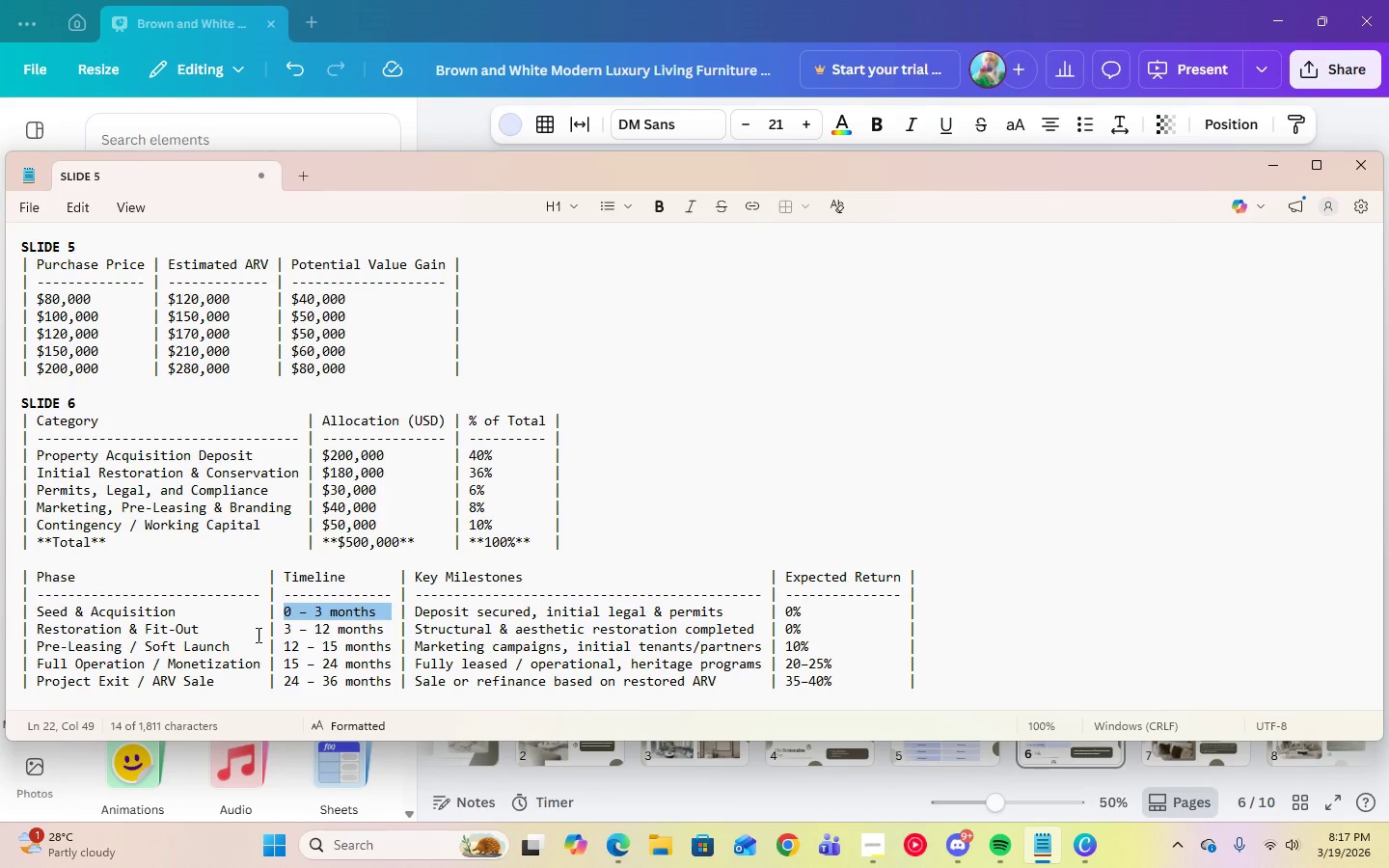 
left_click_drag(start_coordinate=[279, 631], to_coordinate=[386, 632])
 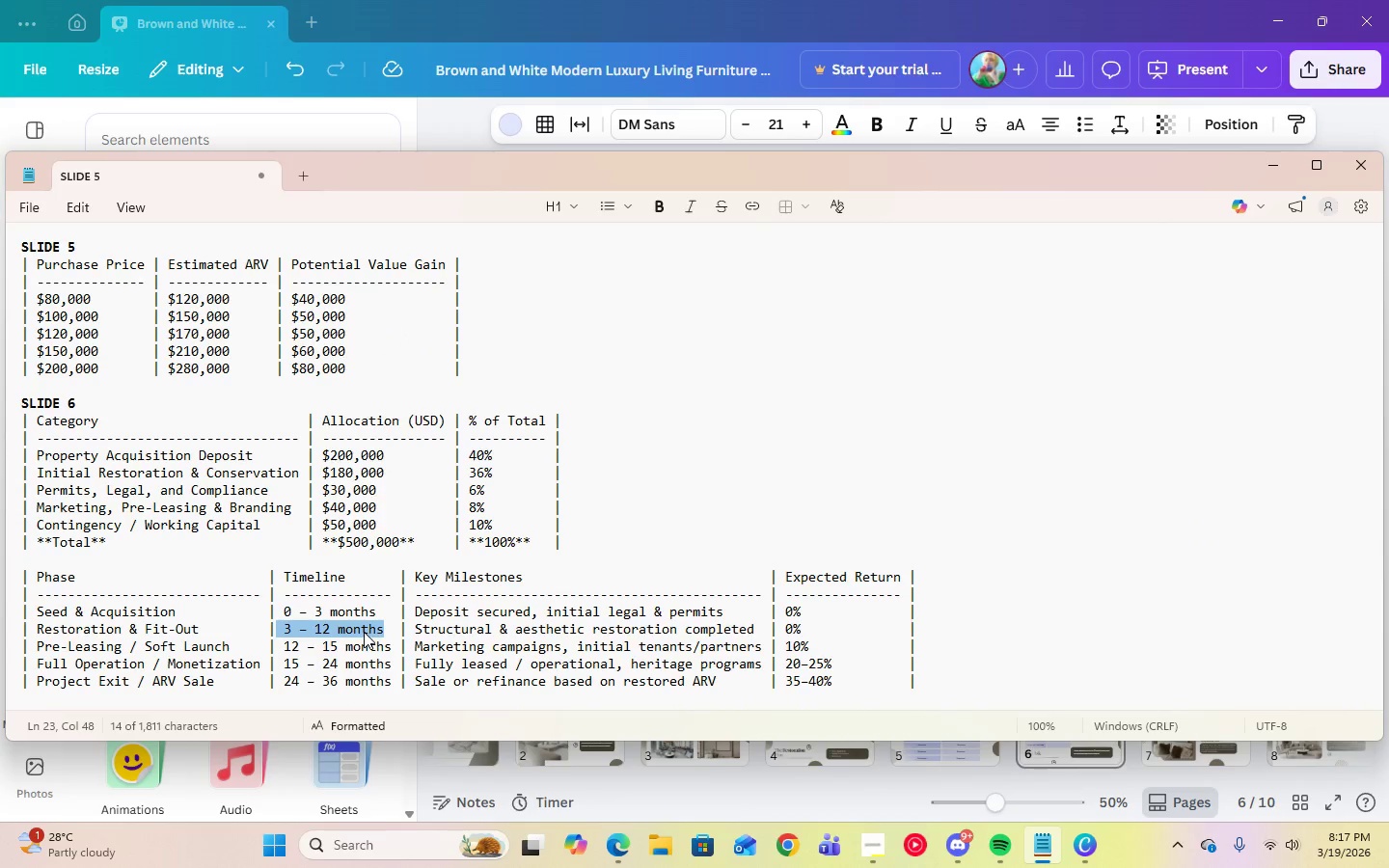 
right_click([364, 632])
 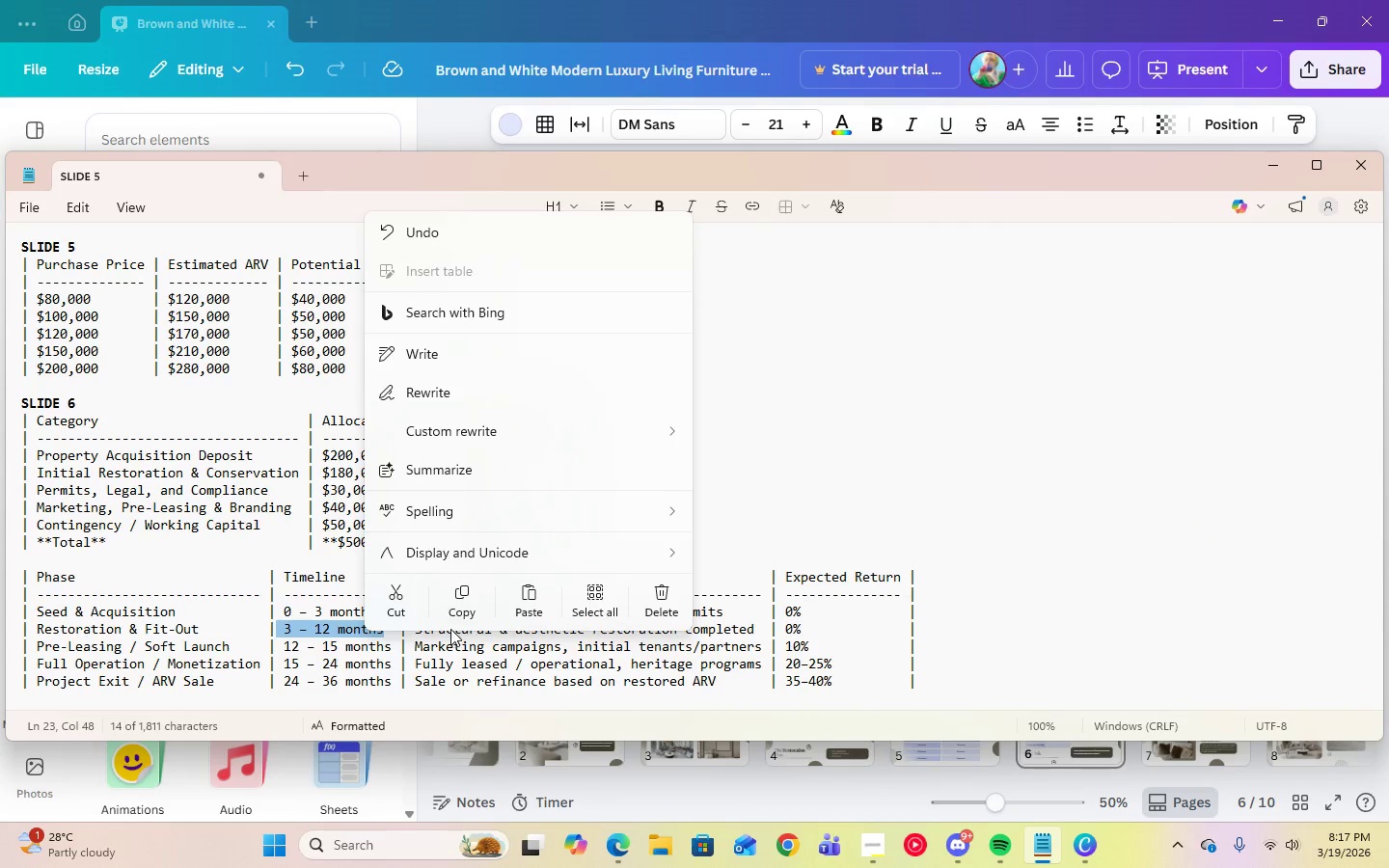 
left_click([465, 617])
 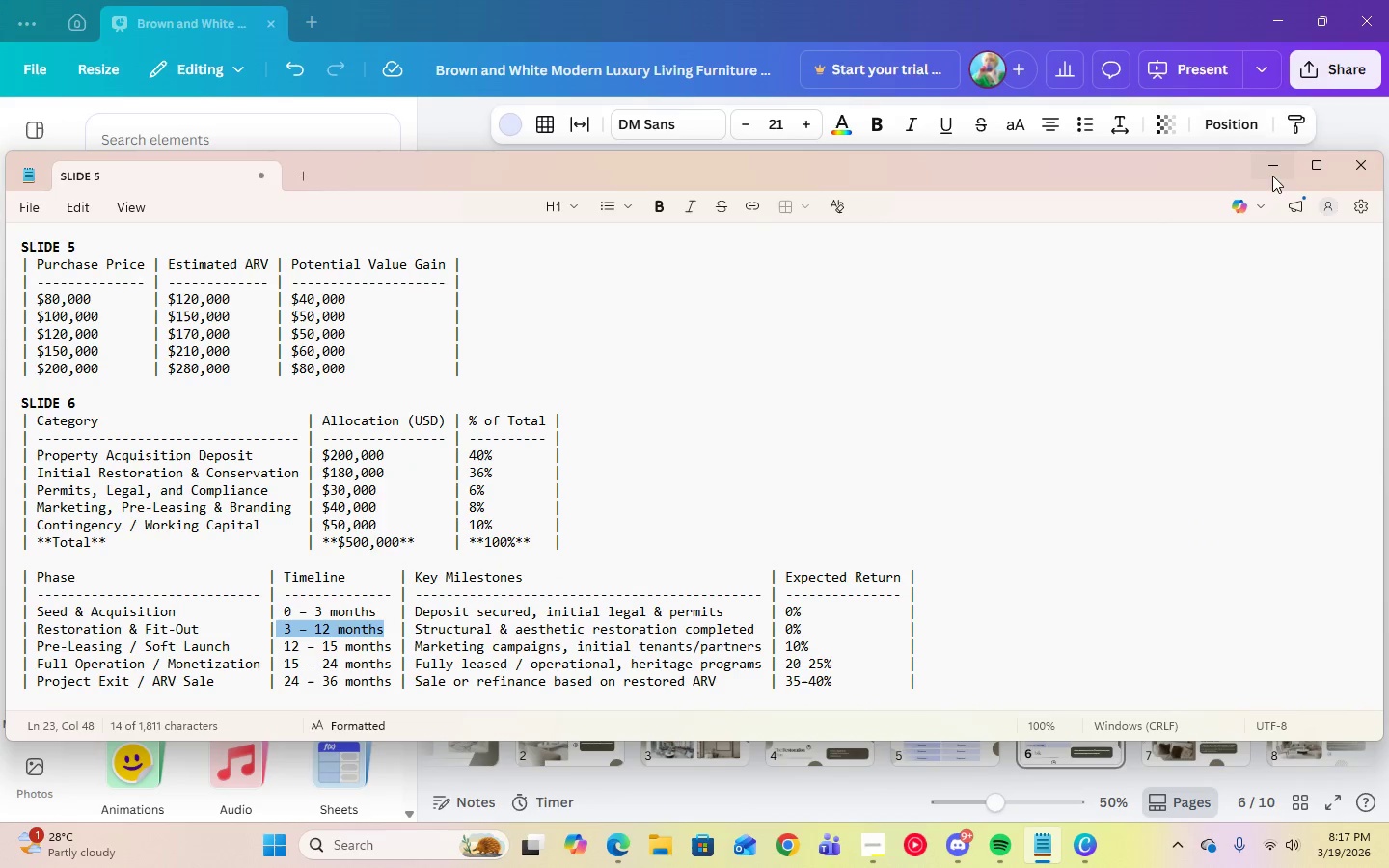 
left_click([1269, 173])
 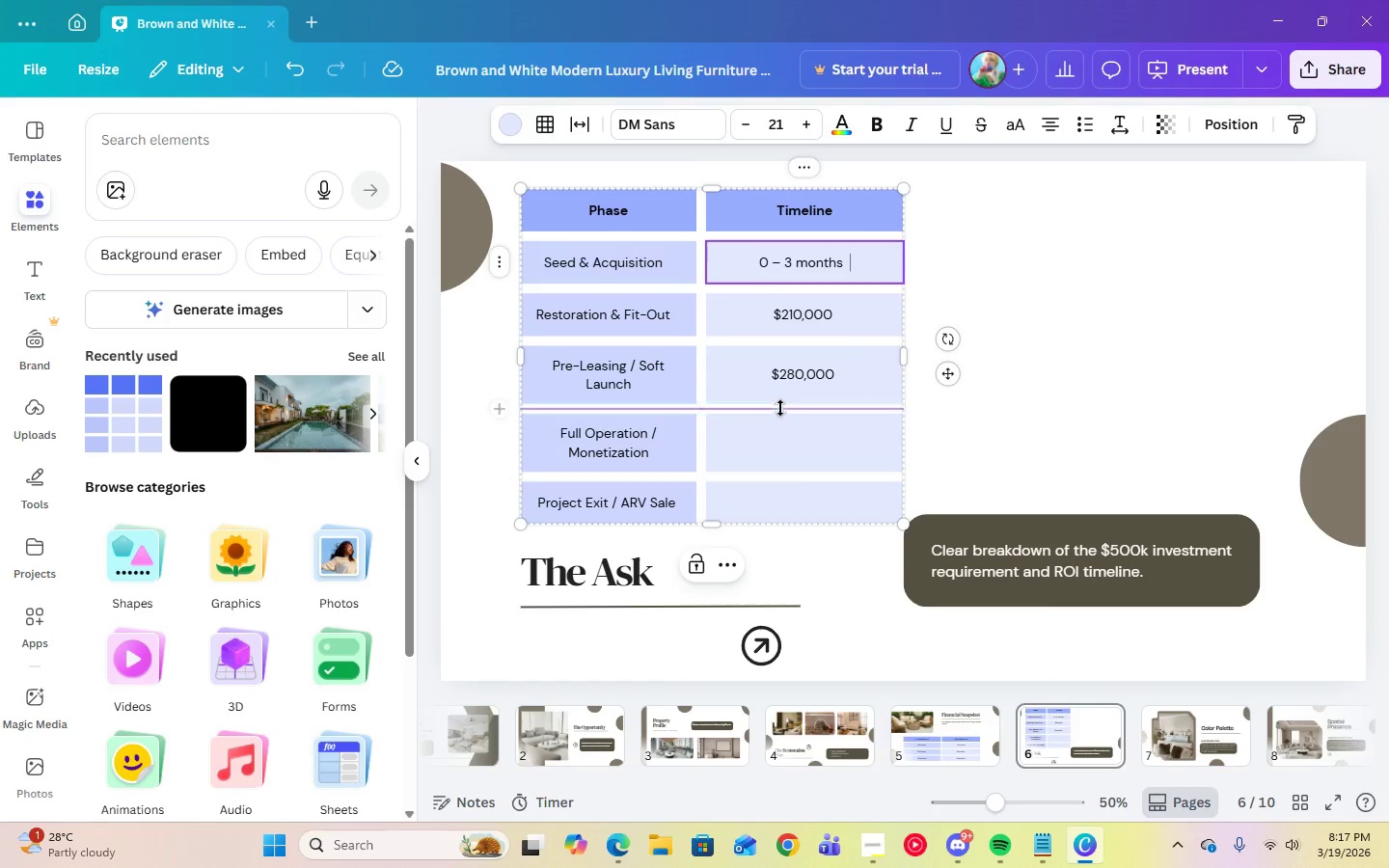 
double_click([775, 322])
 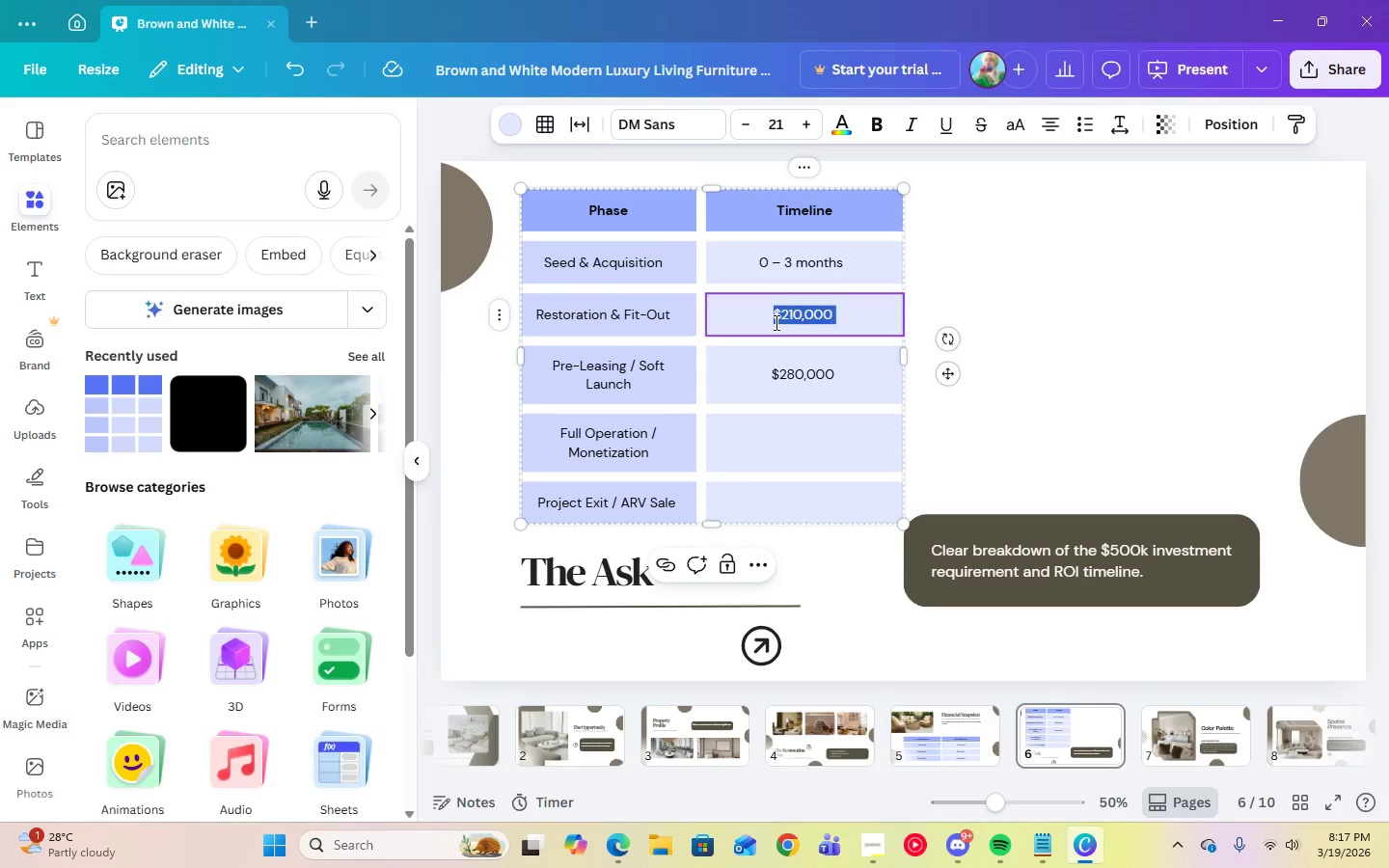 
right_click([775, 320])
 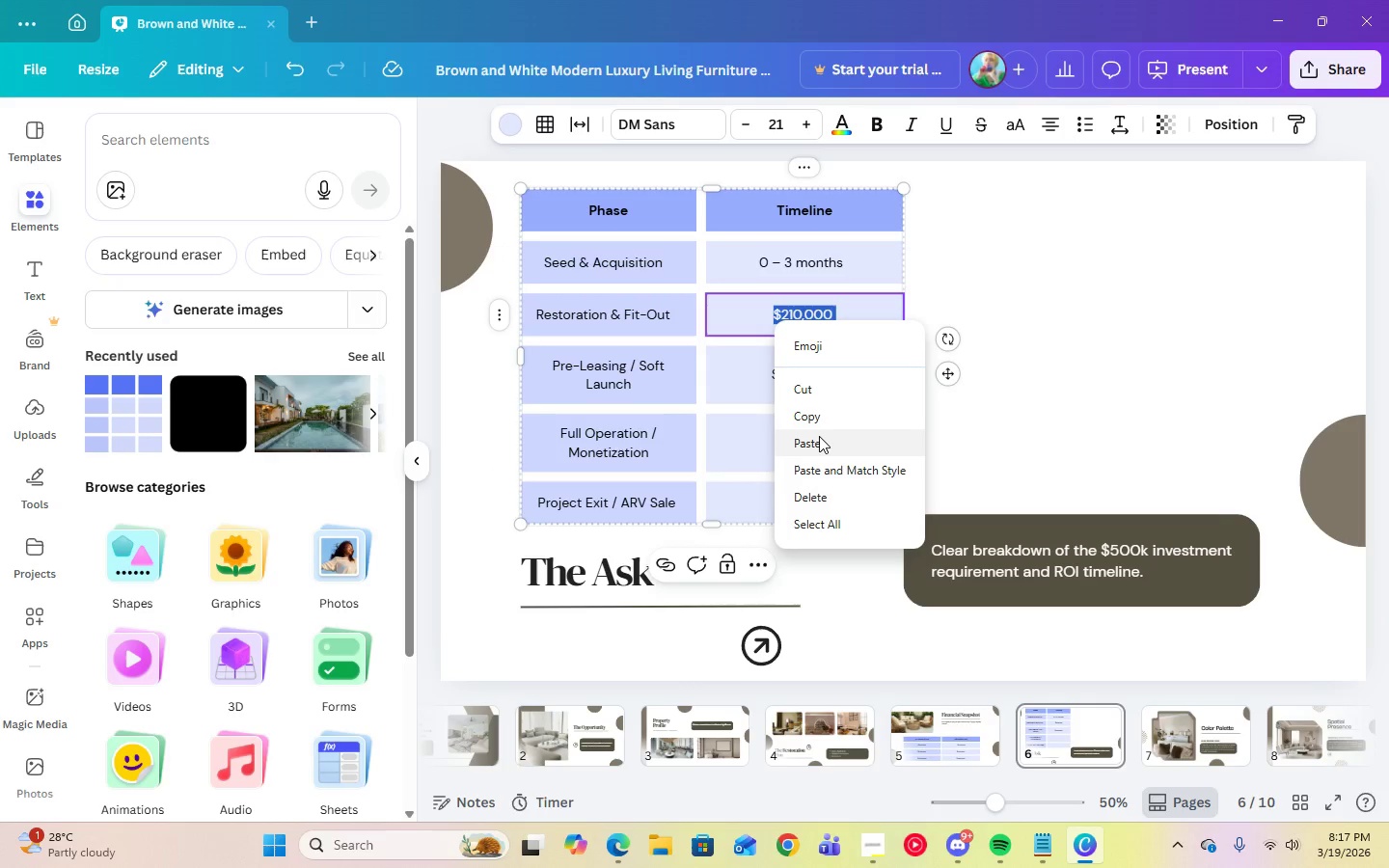 
left_click([818, 441])
 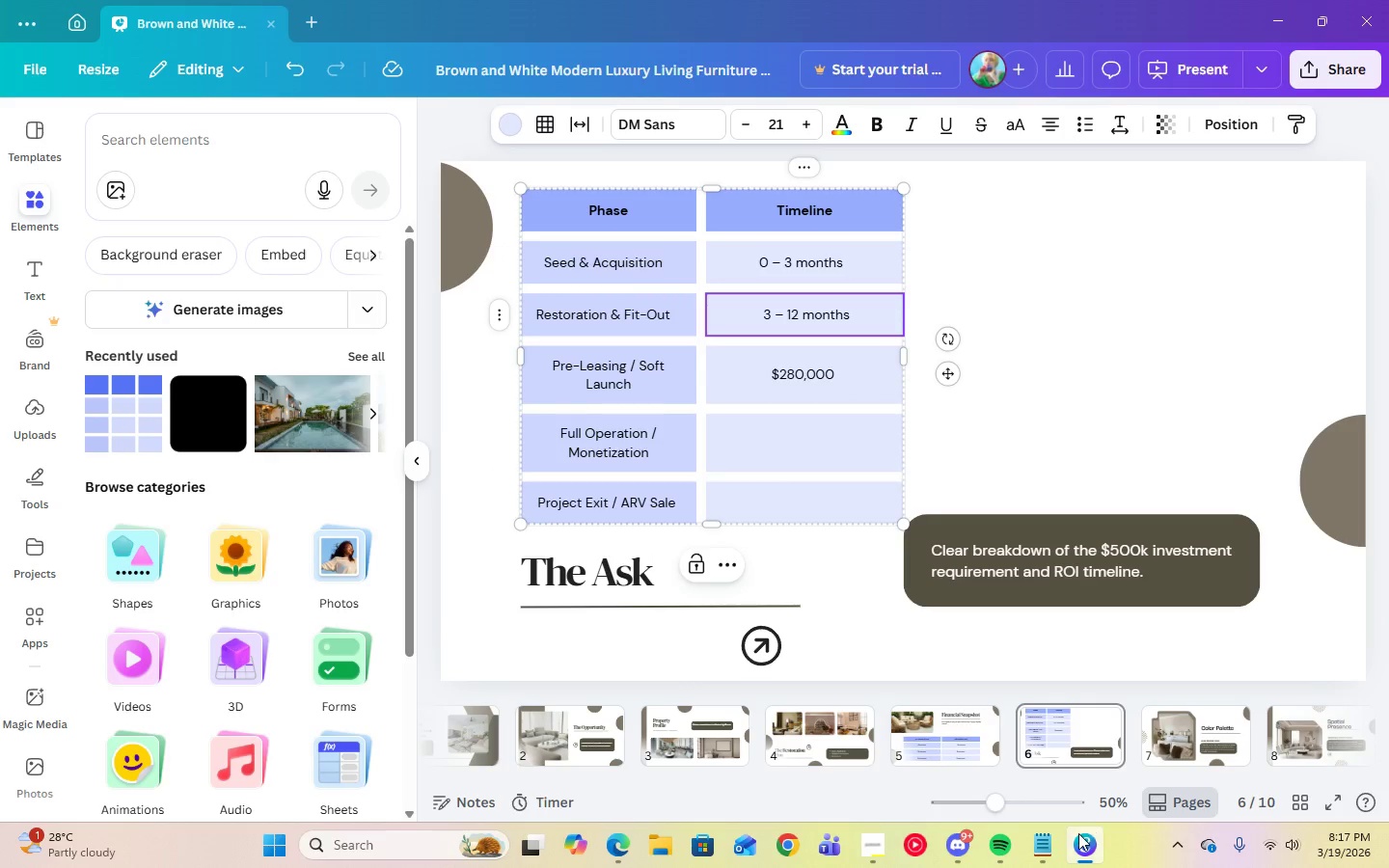 
left_click([1050, 841])
 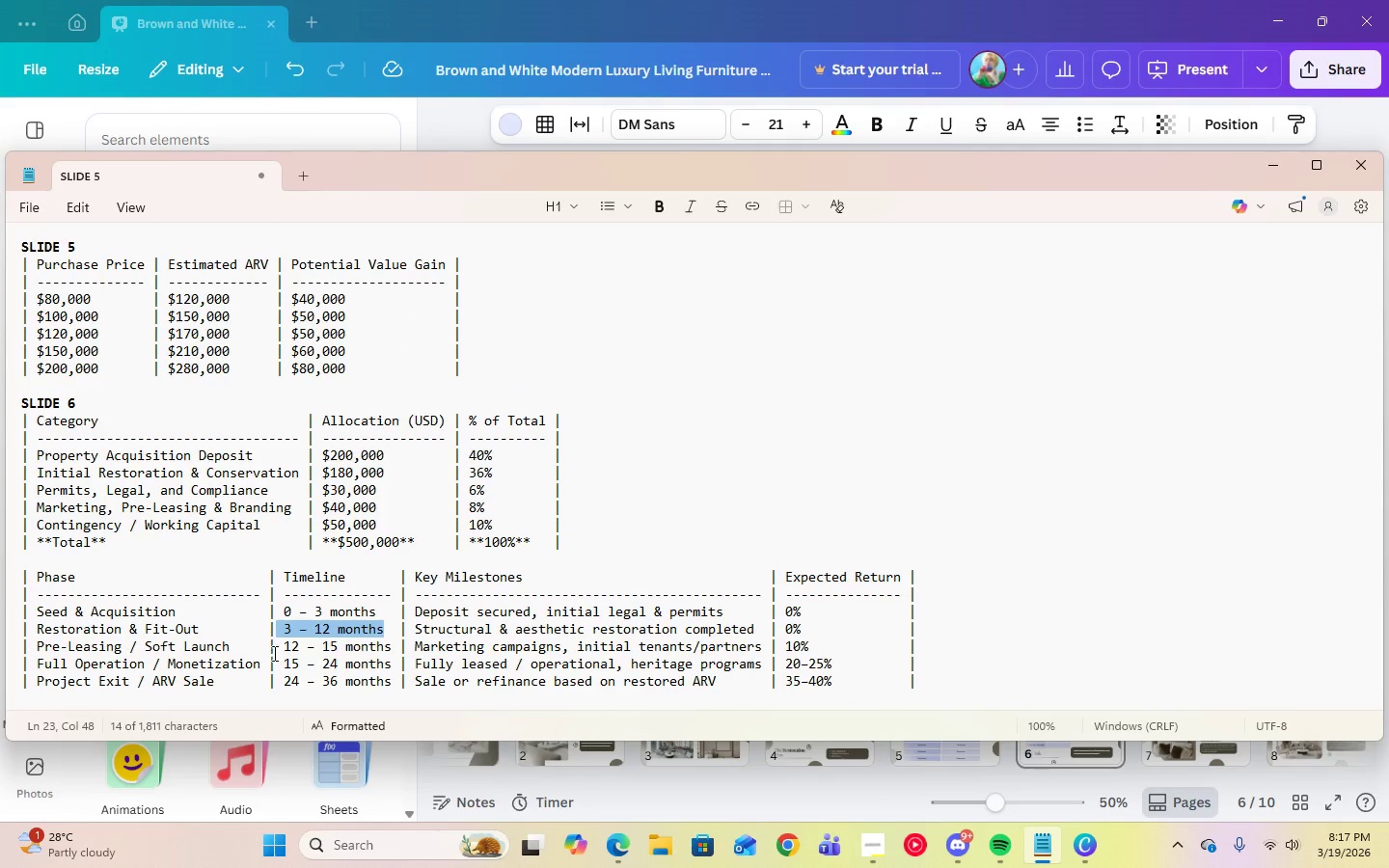 
left_click_drag(start_coordinate=[278, 648], to_coordinate=[393, 654])
 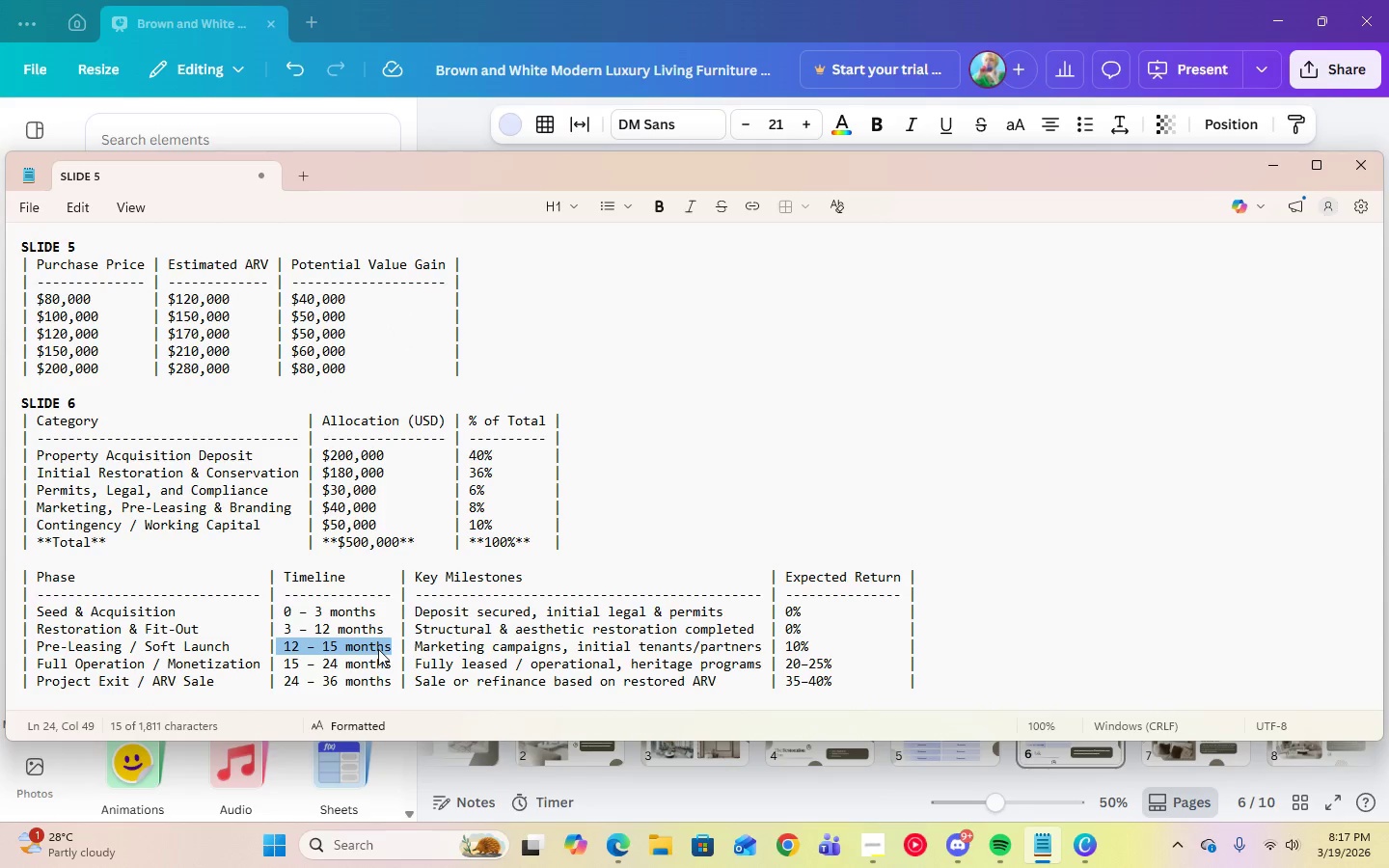 
right_click([378, 649])
 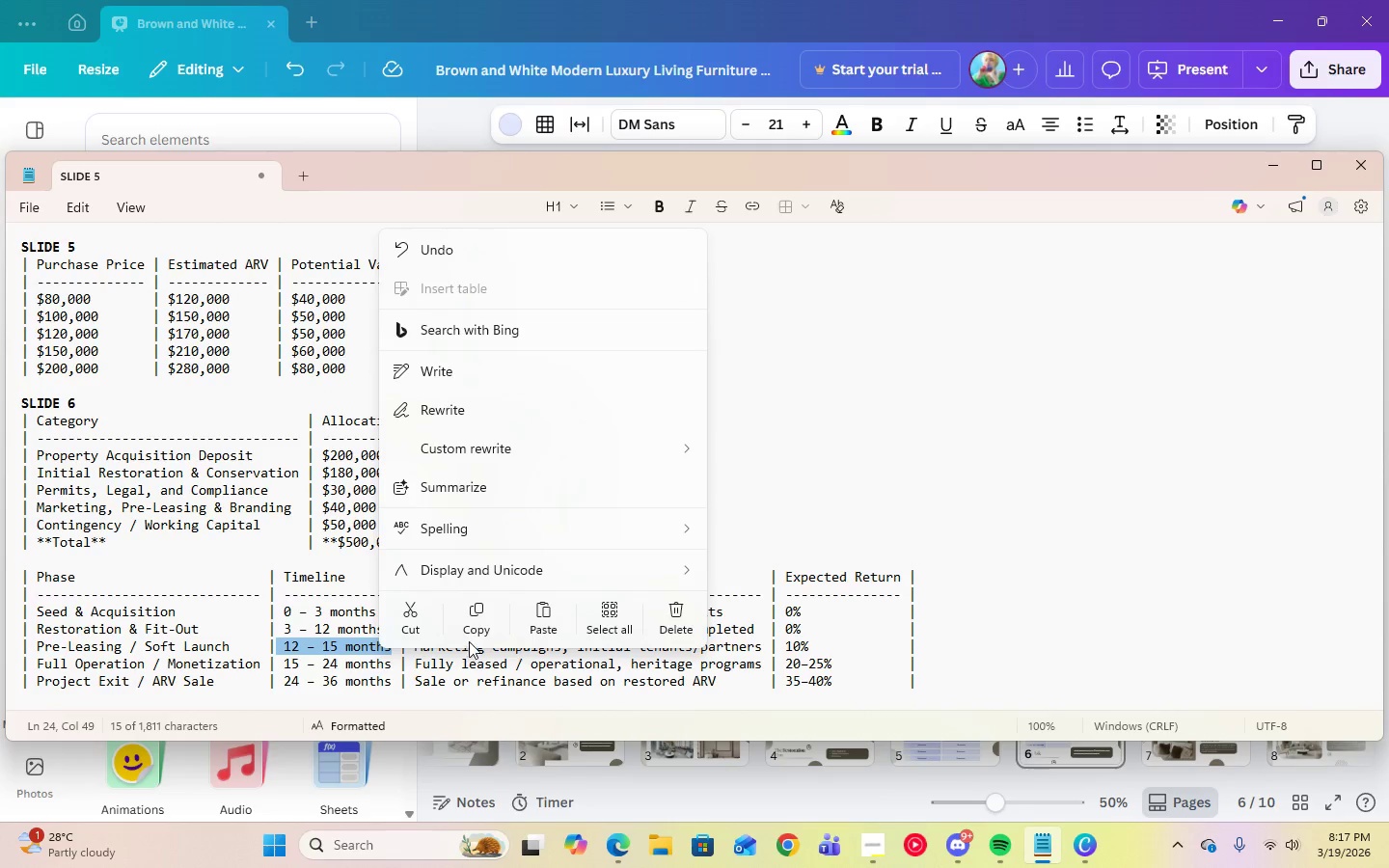 
left_click([470, 630])
 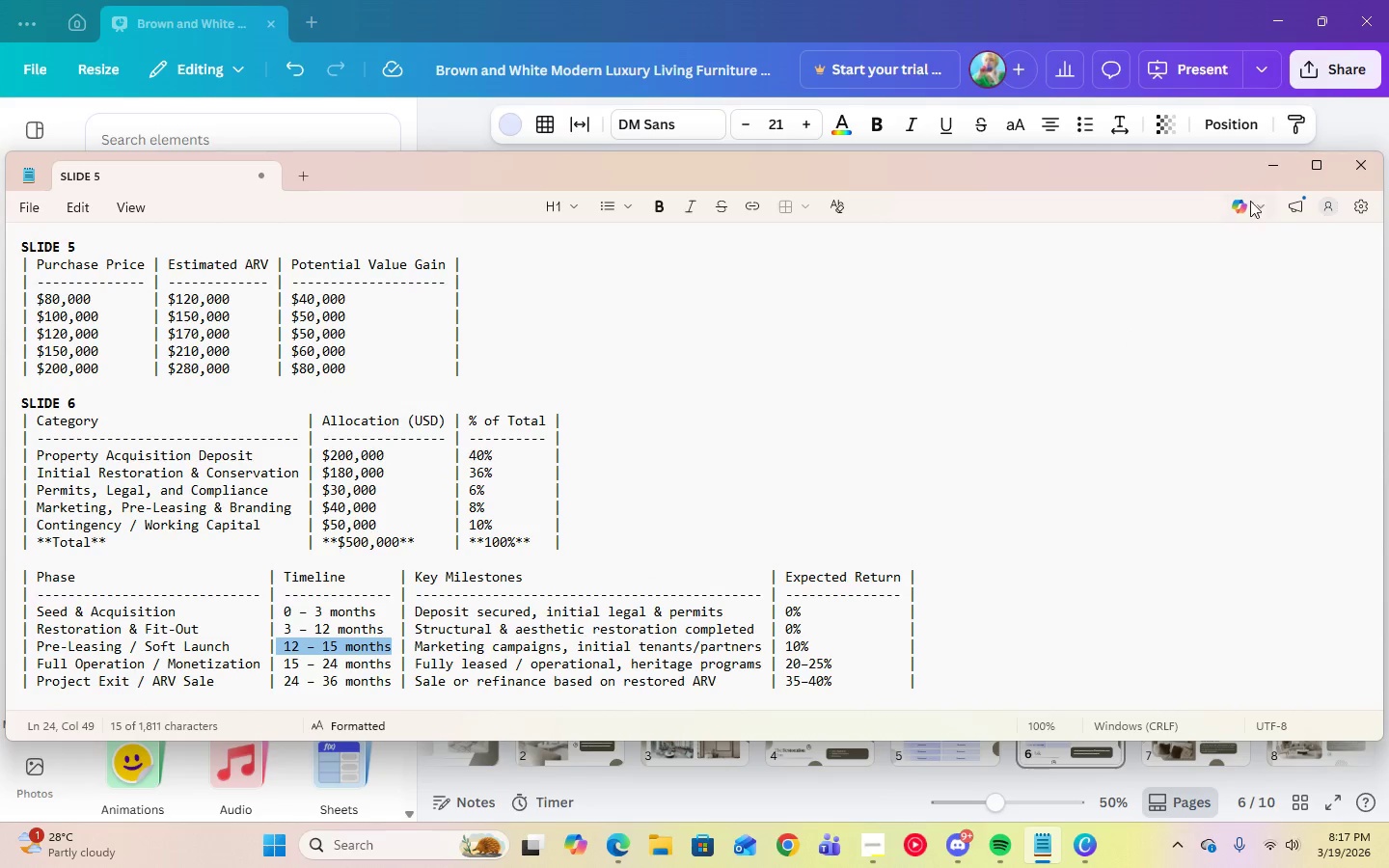 
left_click([1263, 173])
 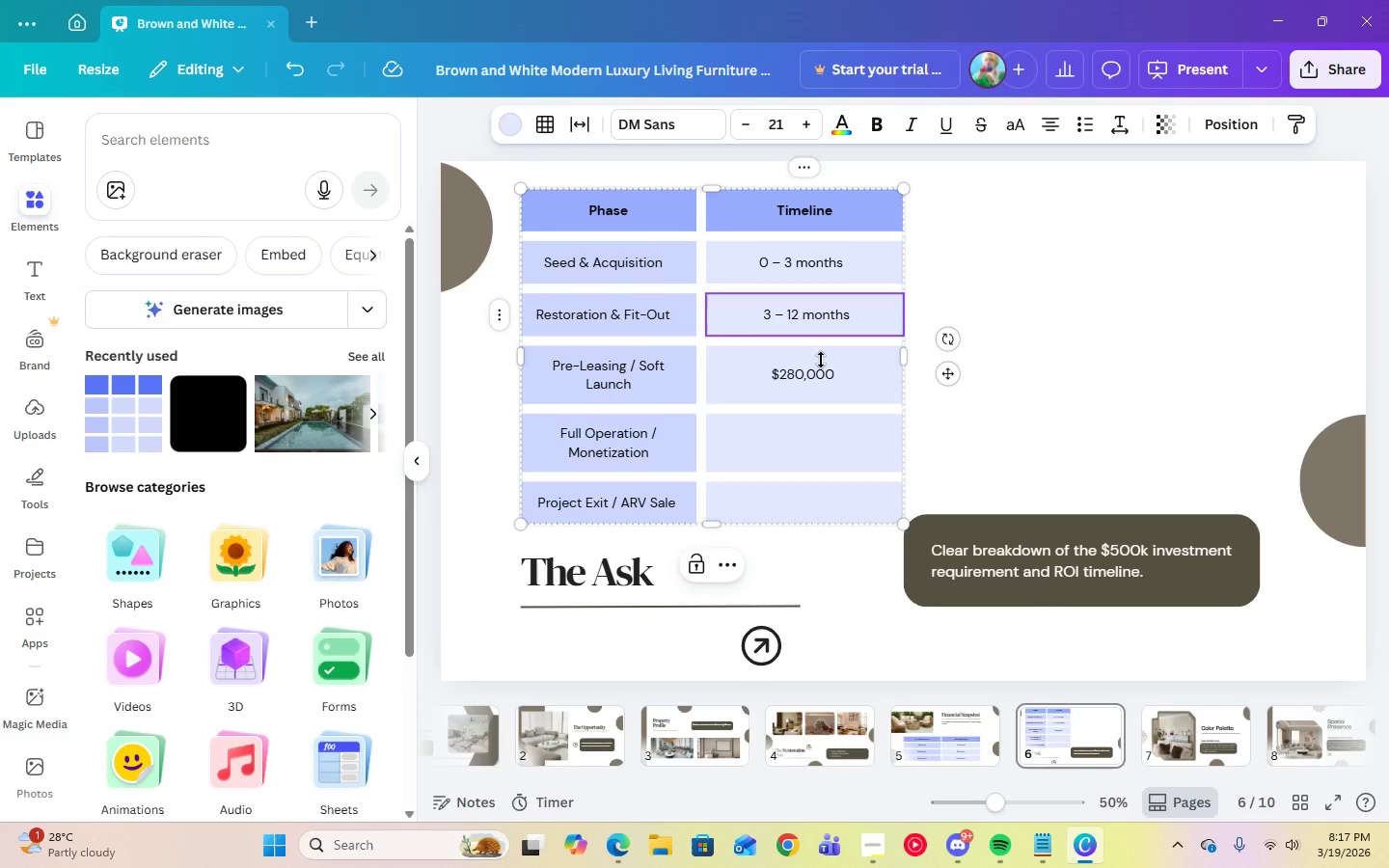 
double_click([813, 374])
 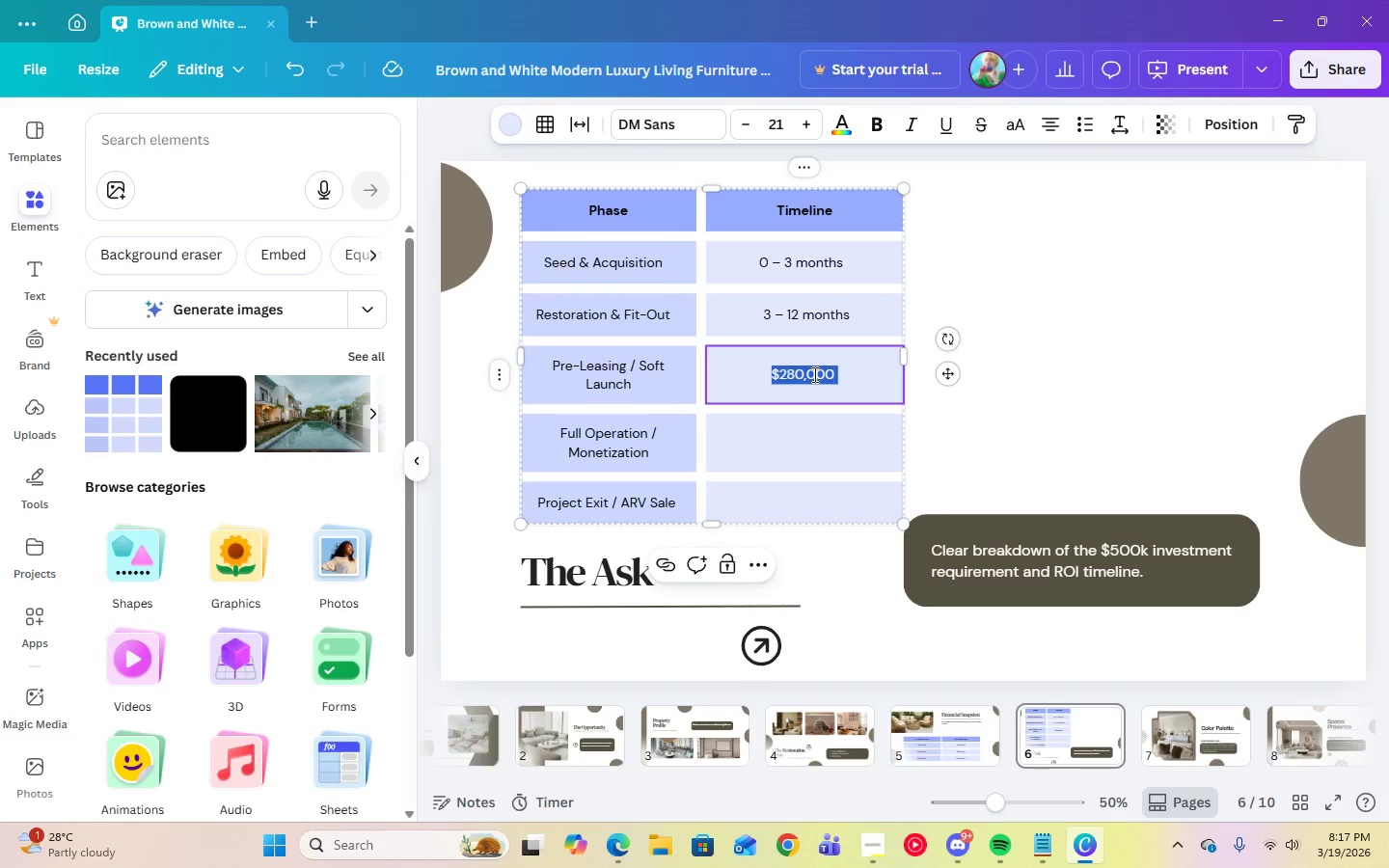 
right_click([813, 374])
 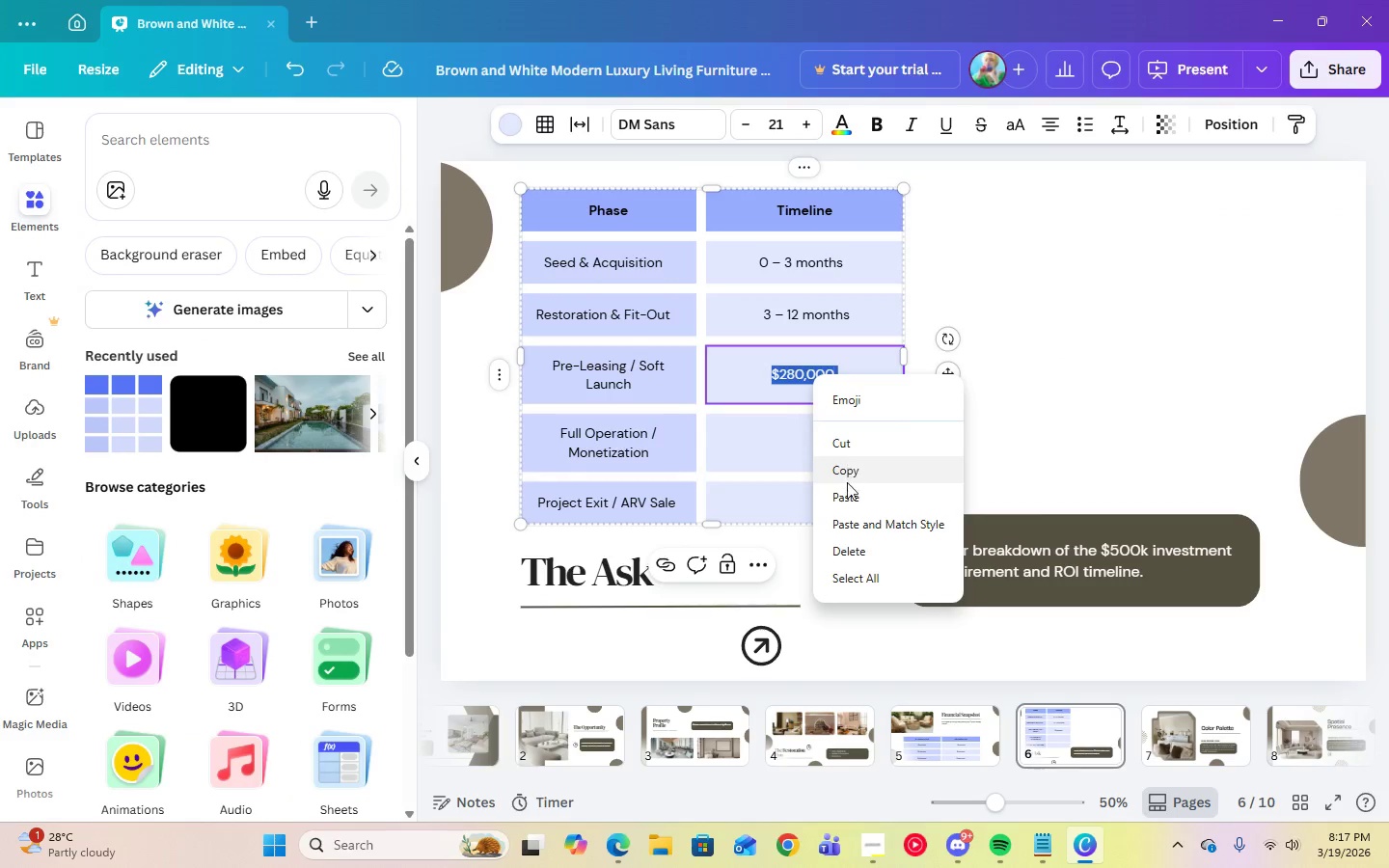 
left_click([850, 499])
 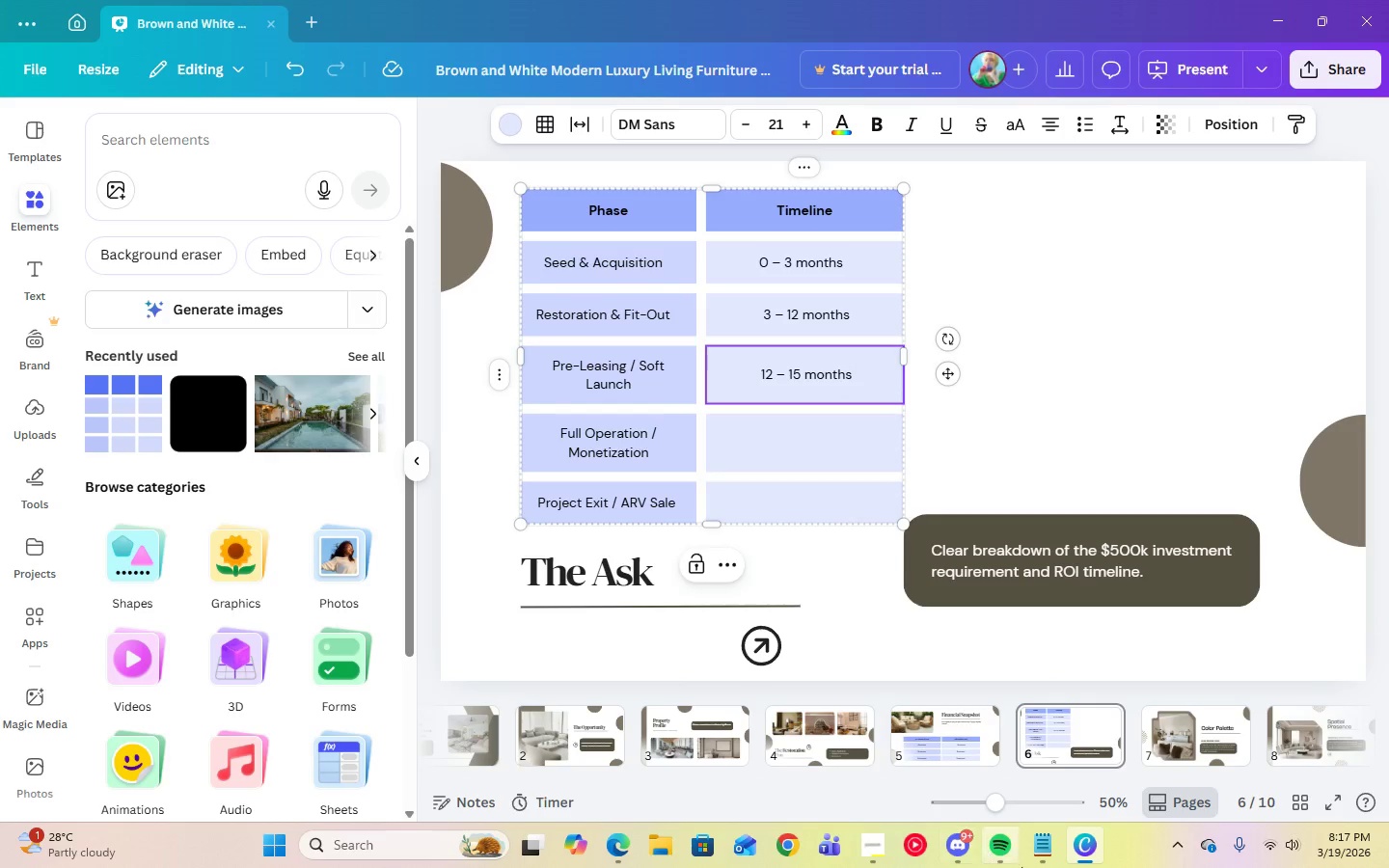 
left_click([1044, 850])
 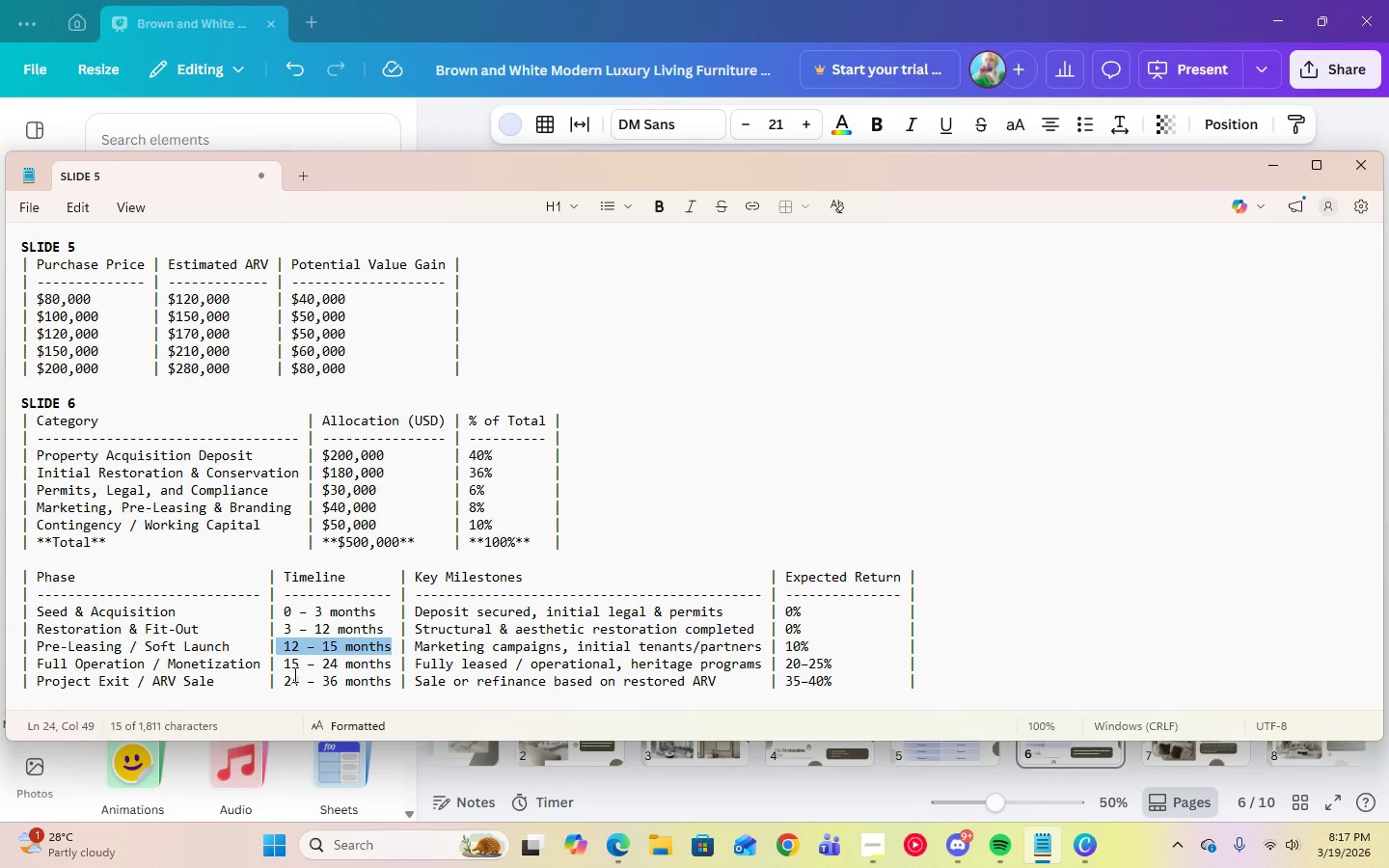 
wait(14.84)
 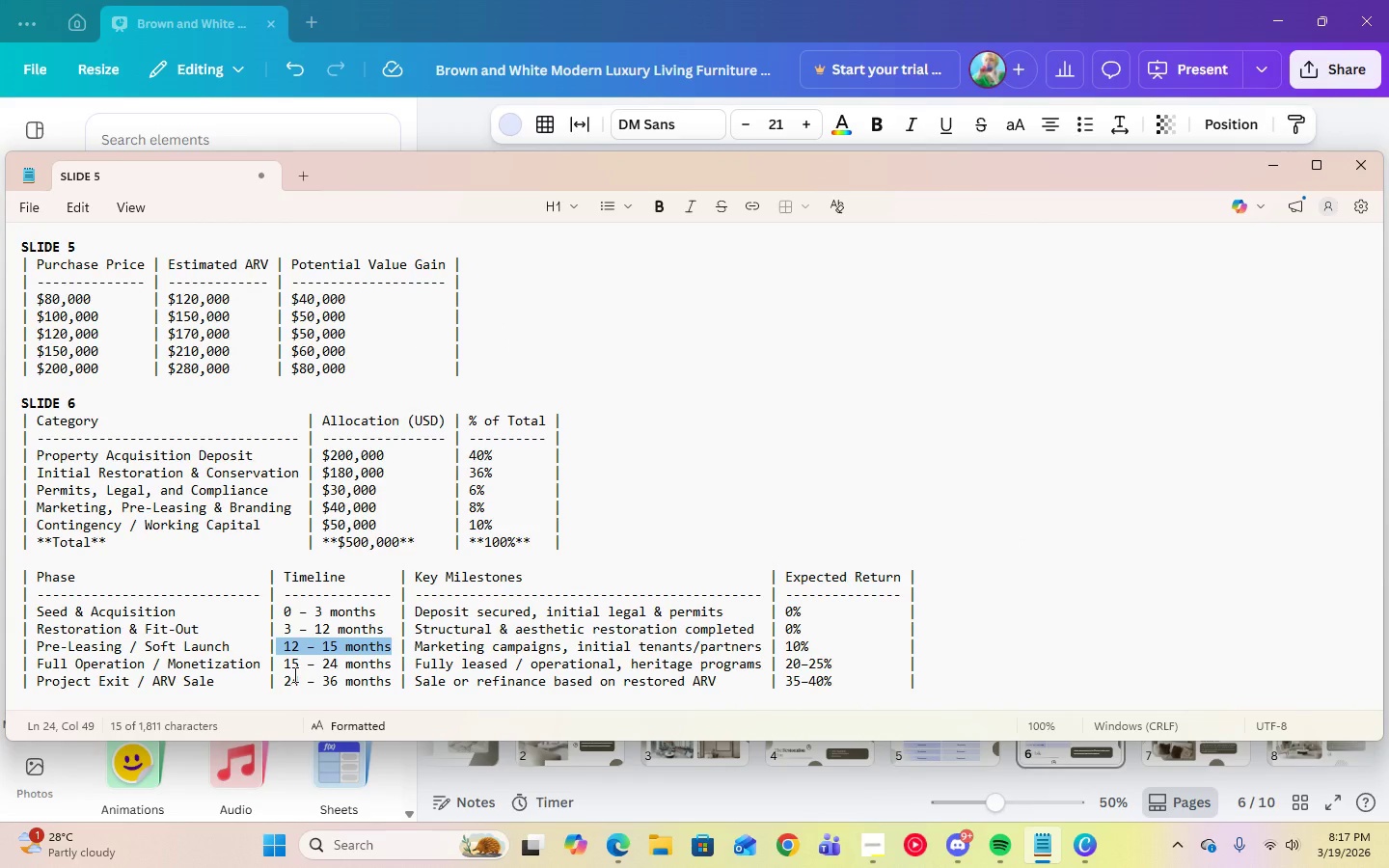 
right_click([300, 643])
 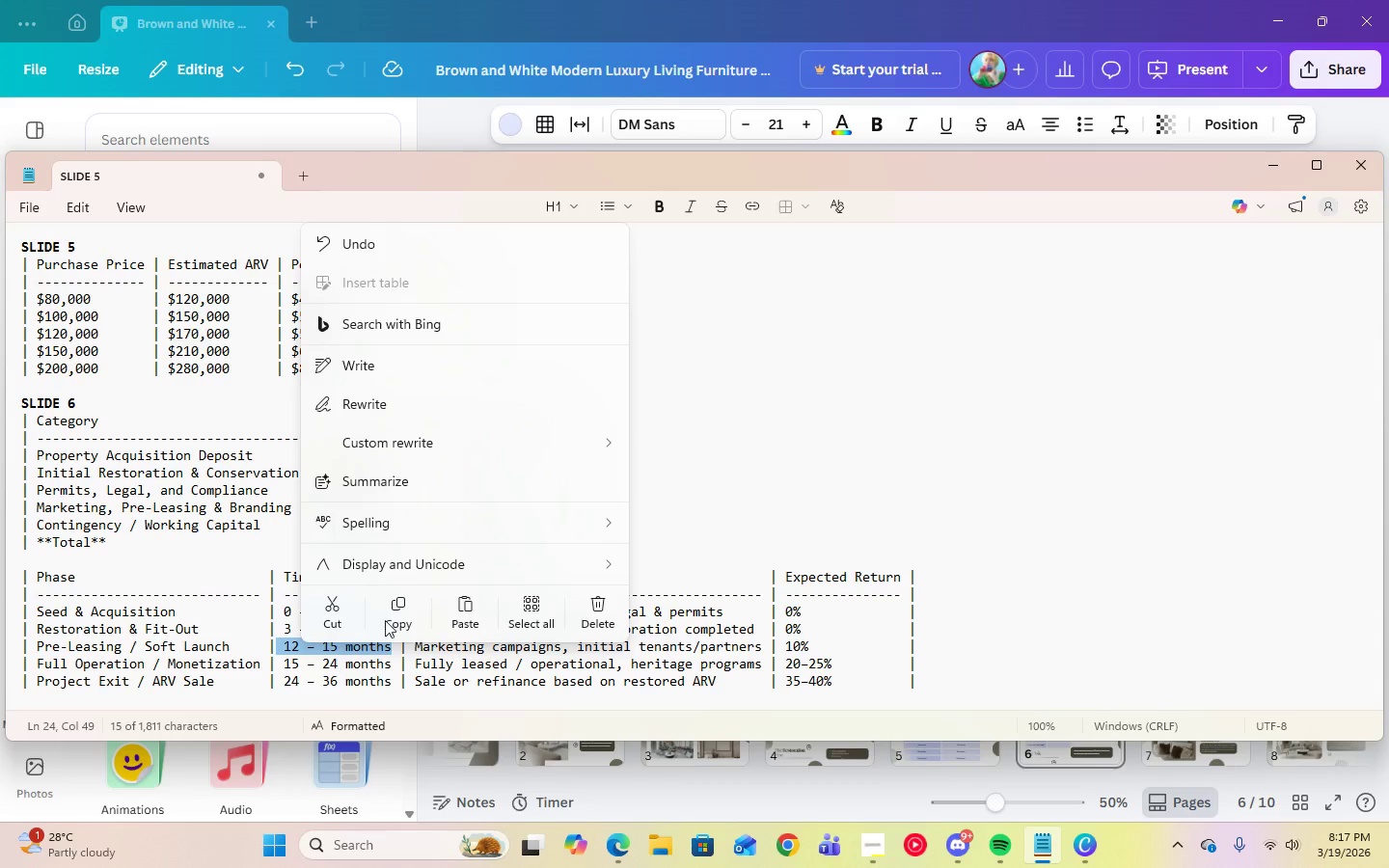 
left_click([404, 615])
 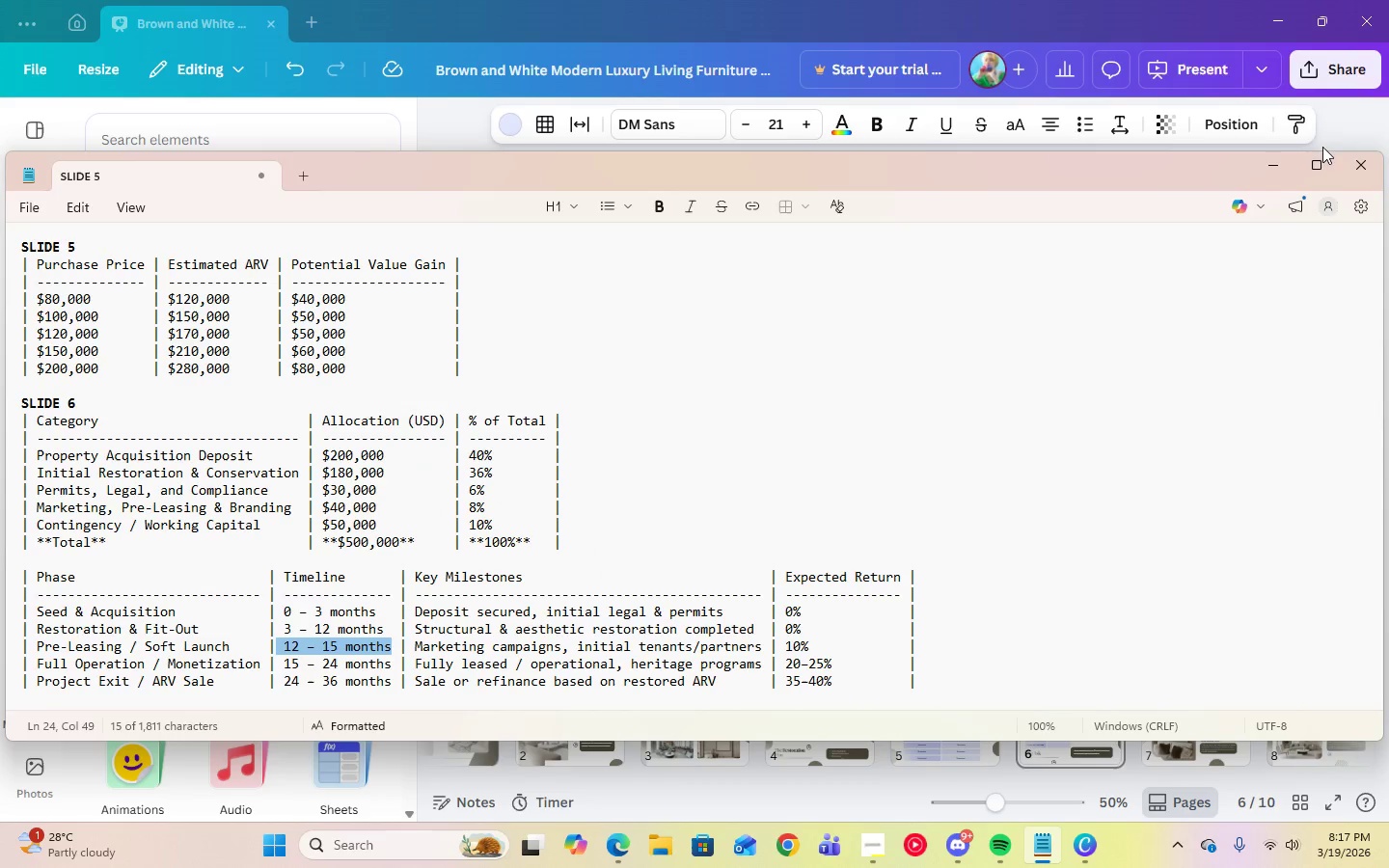 
left_click([1271, 171])
 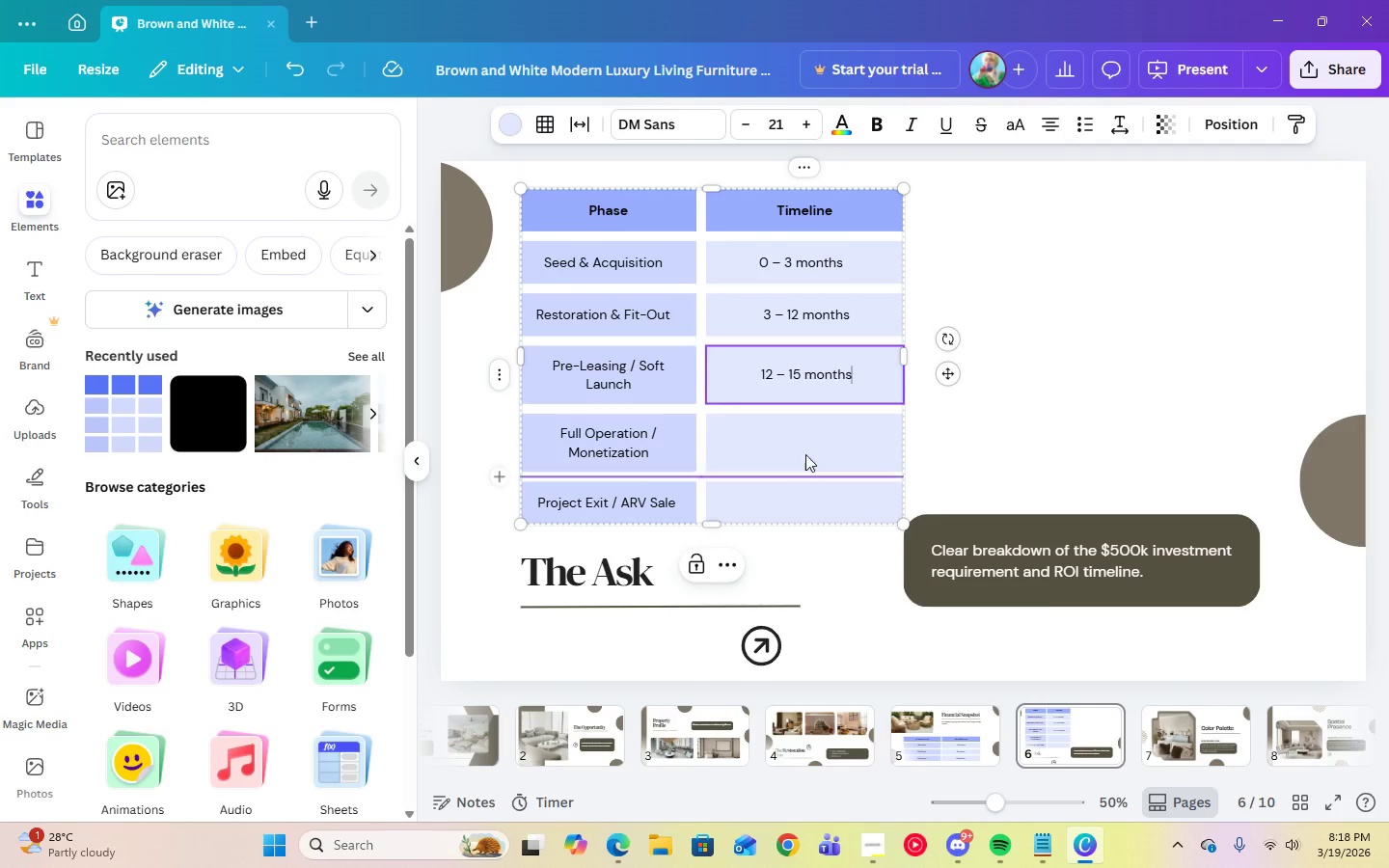 
double_click([805, 440])
 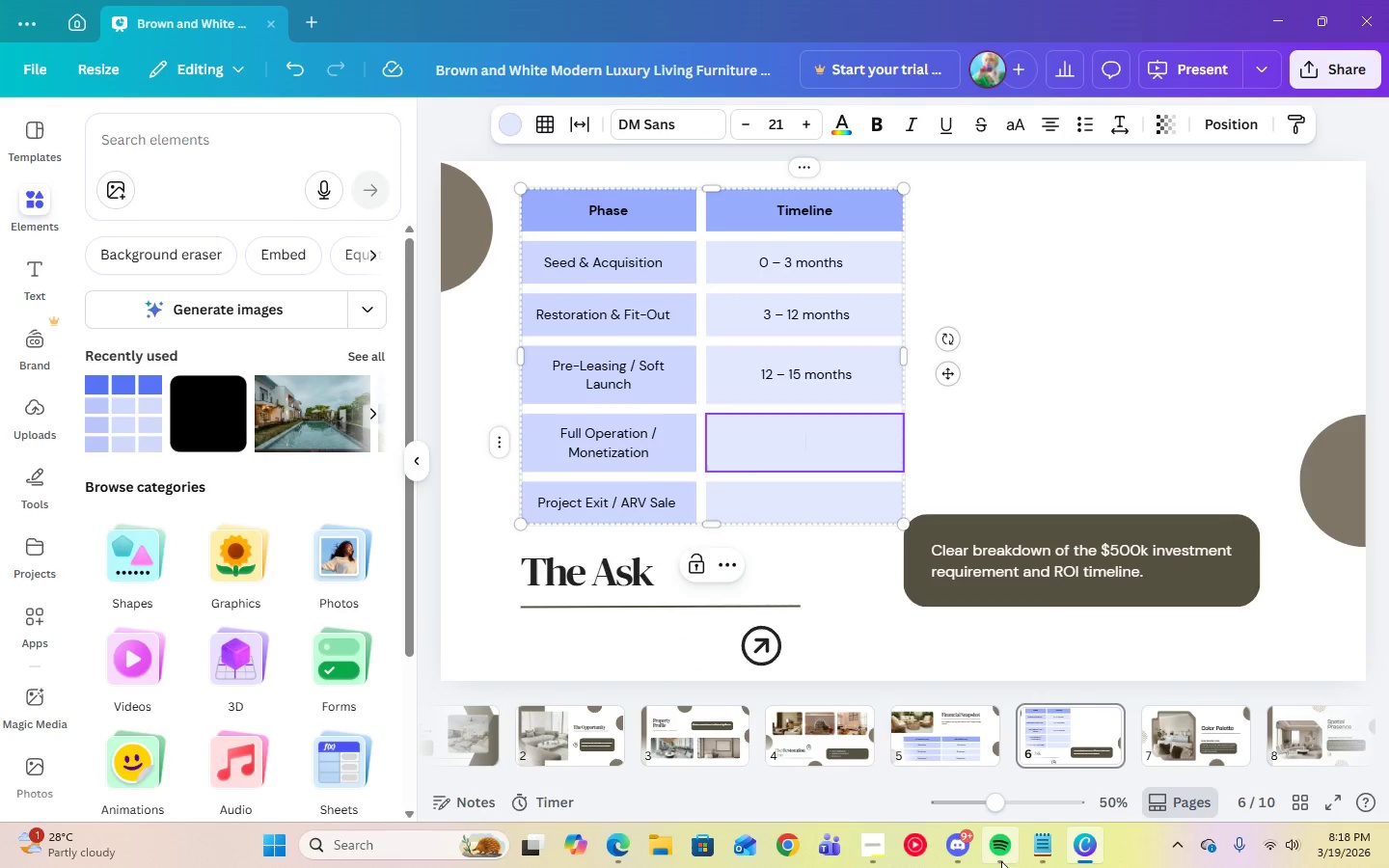 
left_click([1038, 851])
 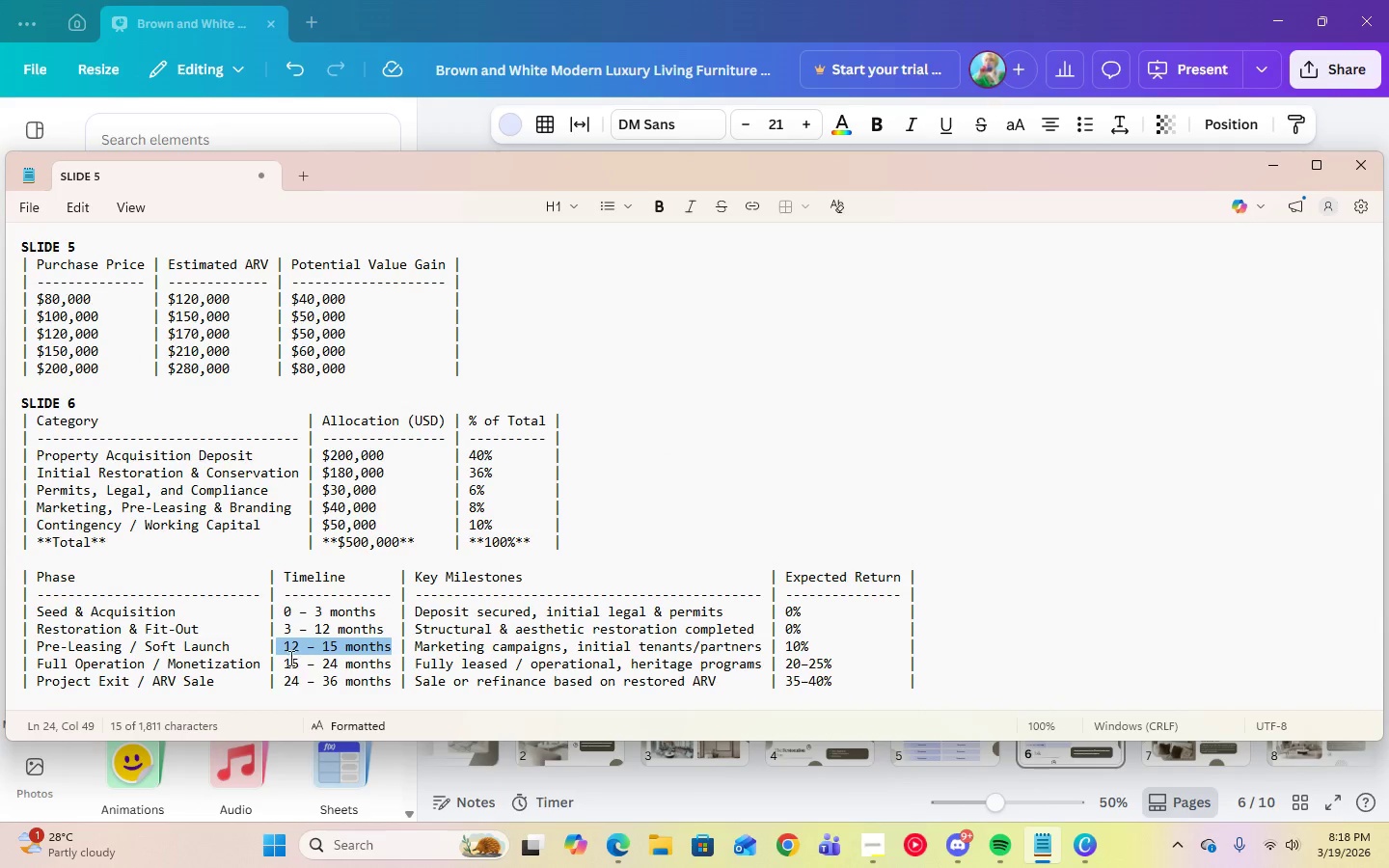 
left_click_drag(start_coordinate=[283, 661], to_coordinate=[397, 667])
 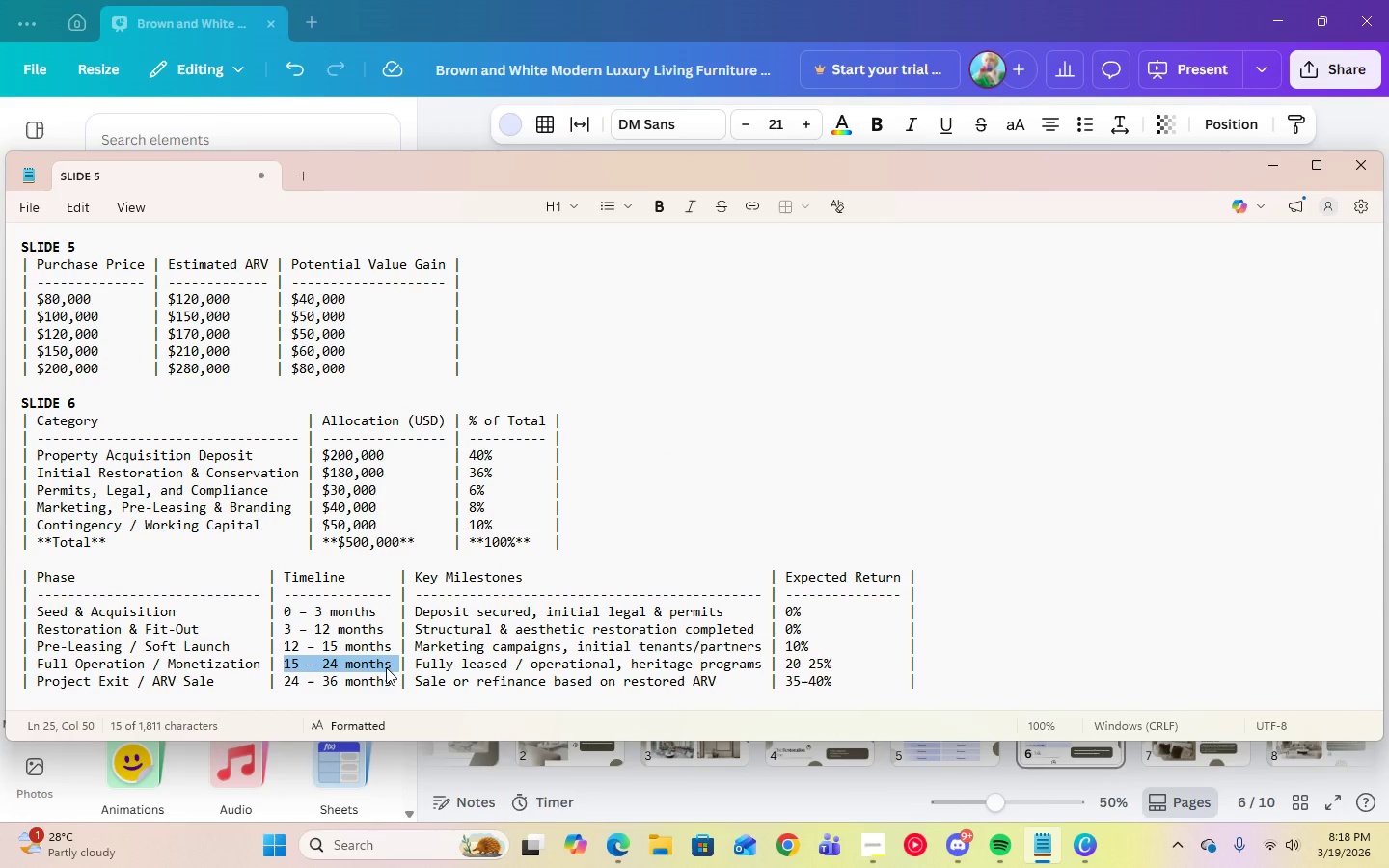 
right_click([386, 667])
 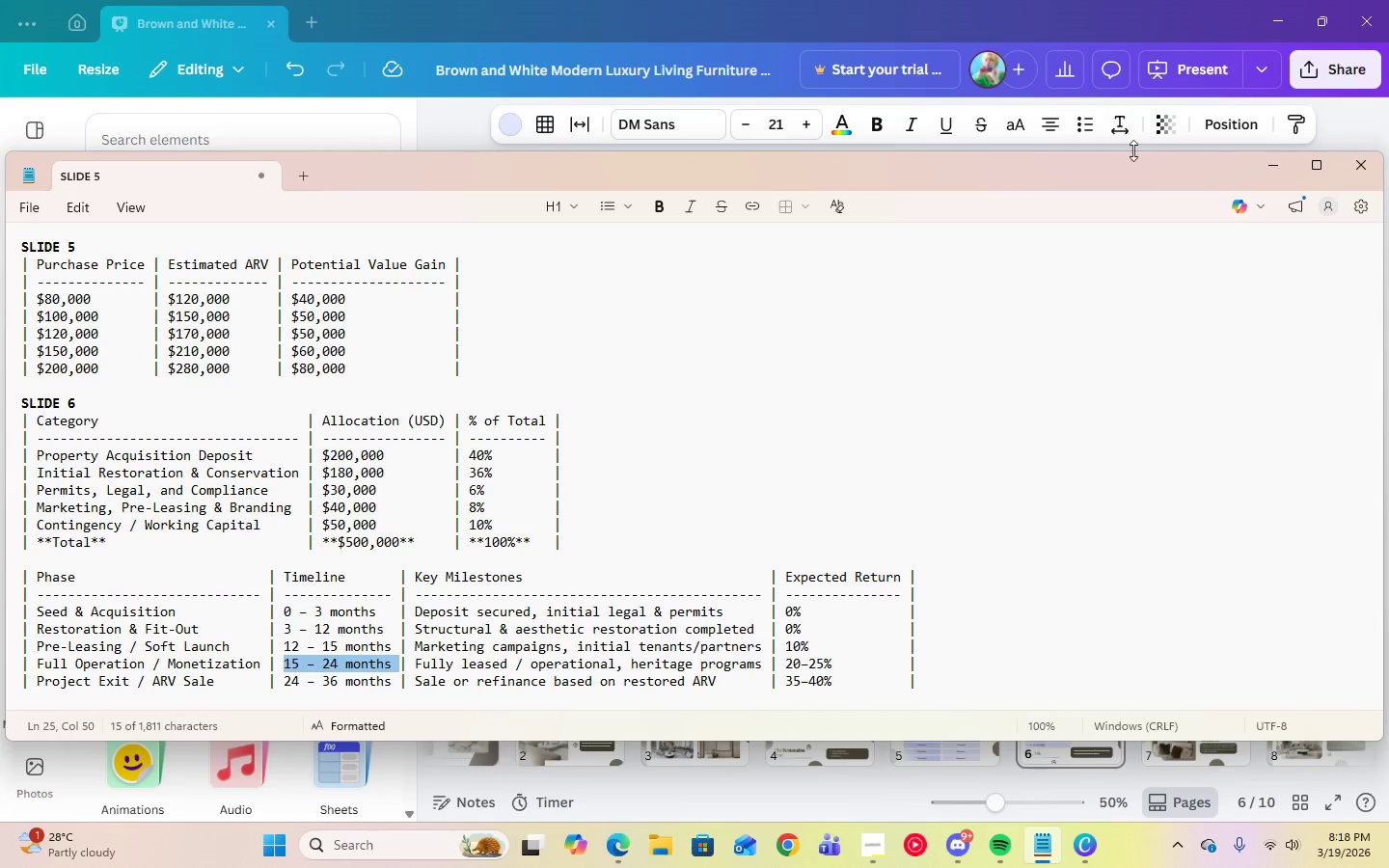 
left_click([1268, 164])
 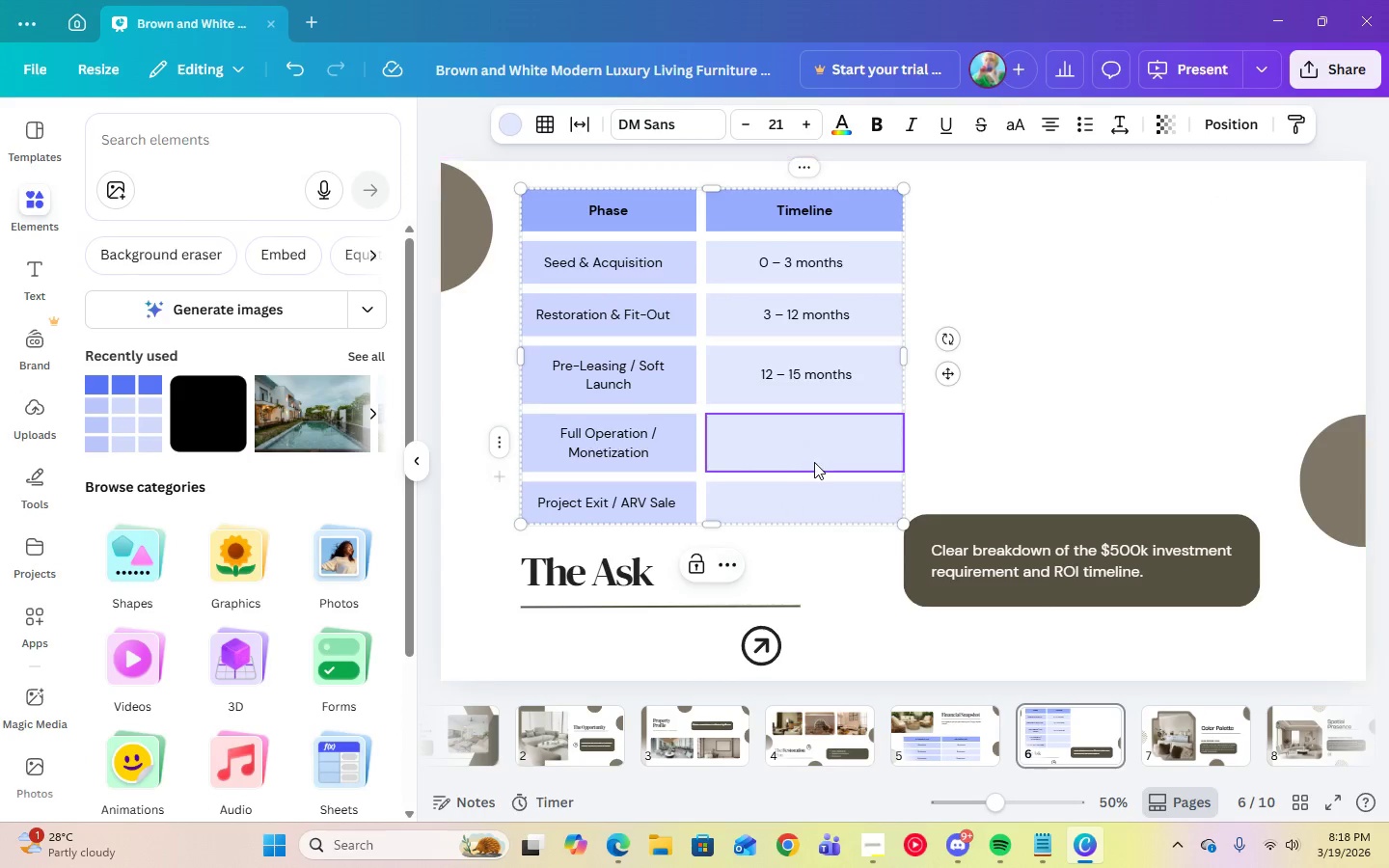 
right_click([810, 446])
 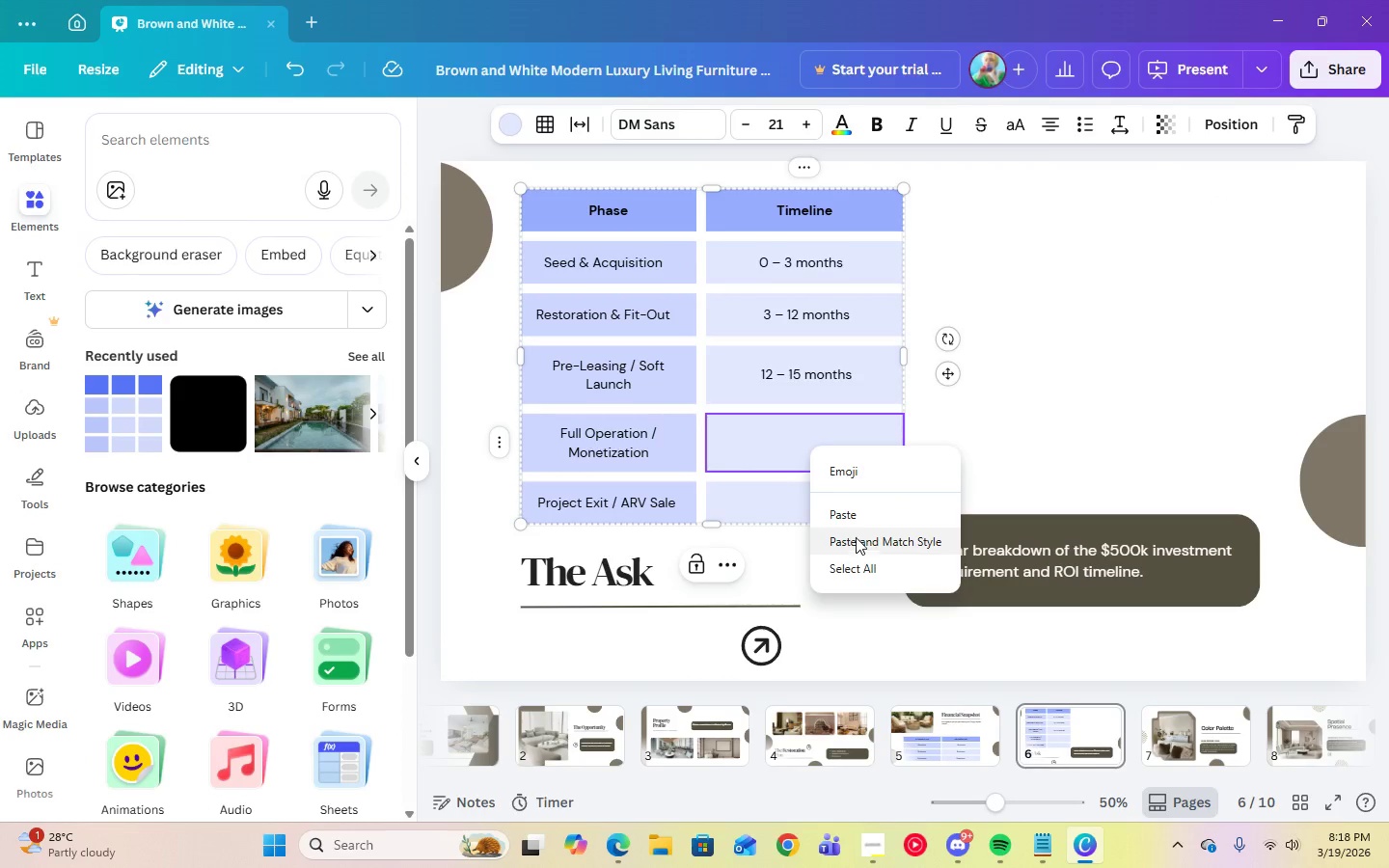 
left_click([849, 516])
 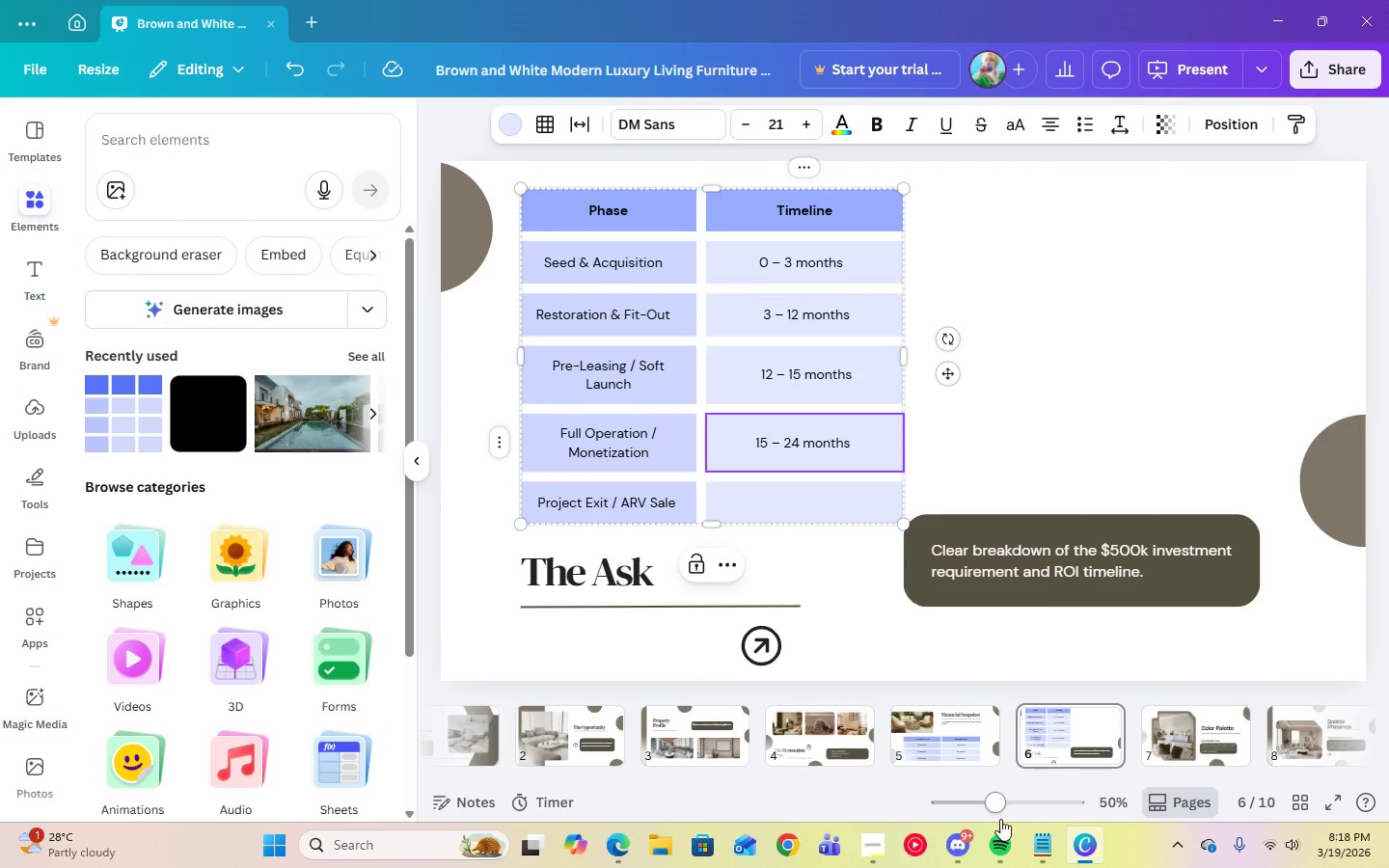 
left_click([1044, 838])
 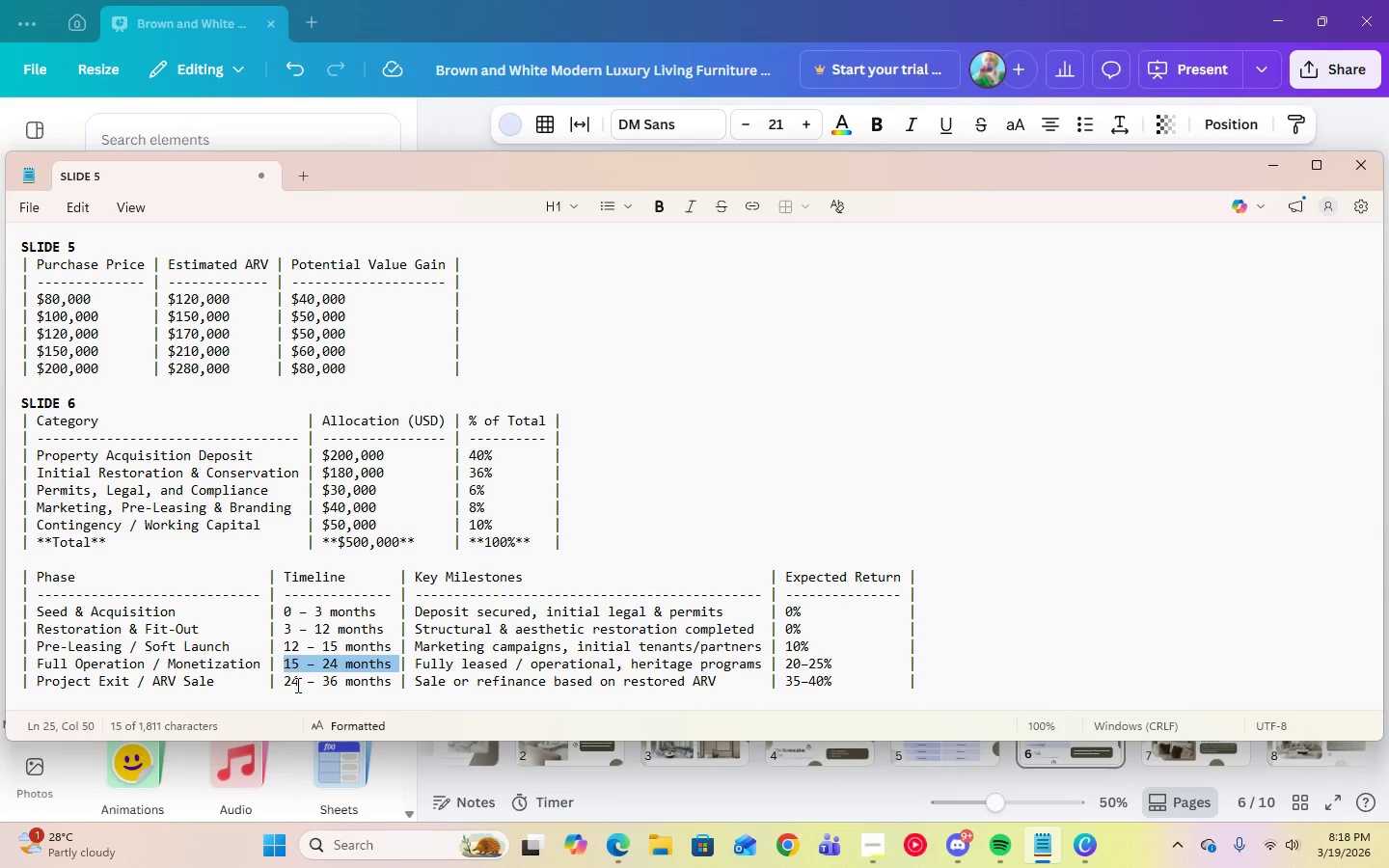 
left_click_drag(start_coordinate=[281, 685], to_coordinate=[392, 684])
 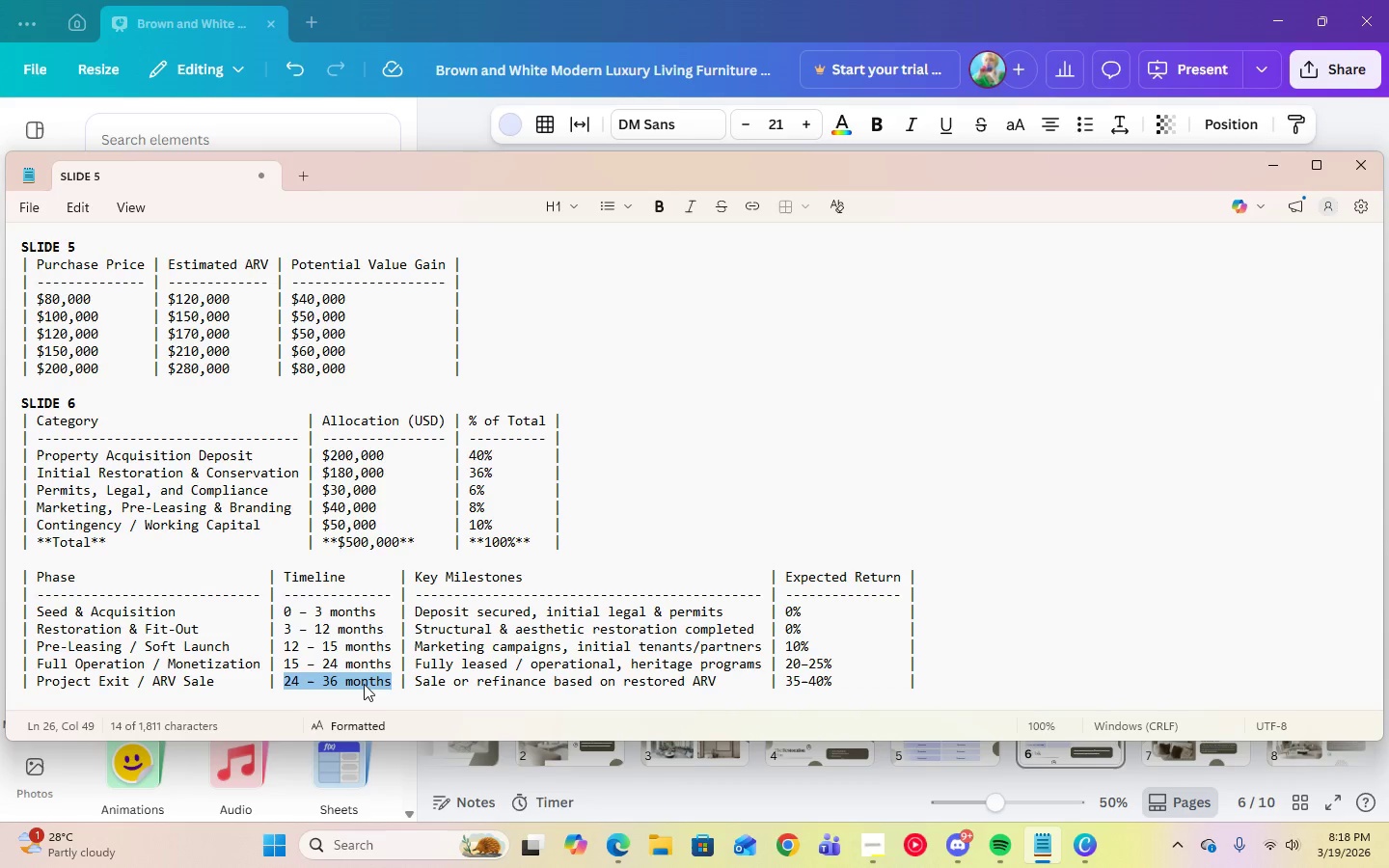 
right_click([364, 684])
 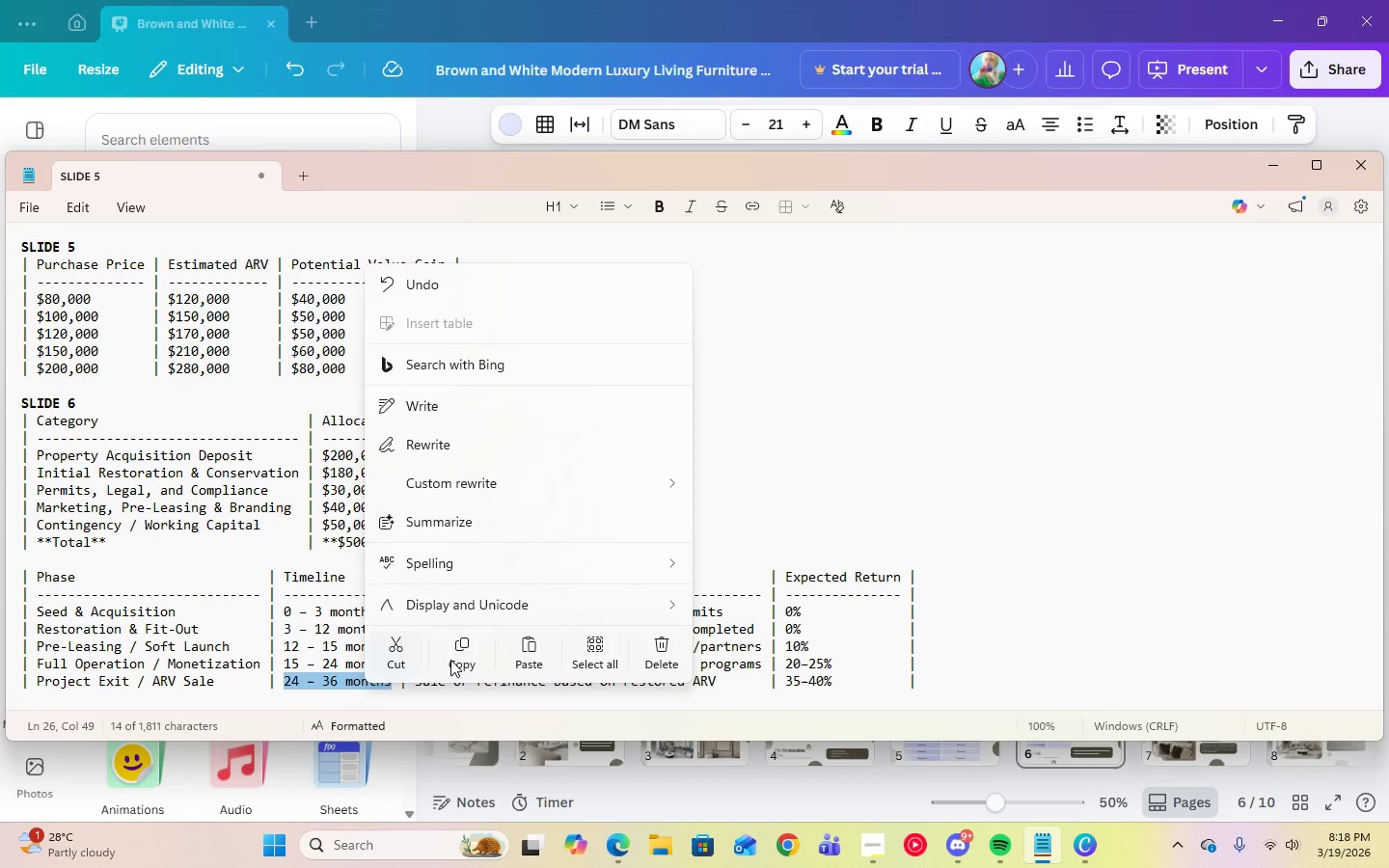 
left_click([464, 659])
 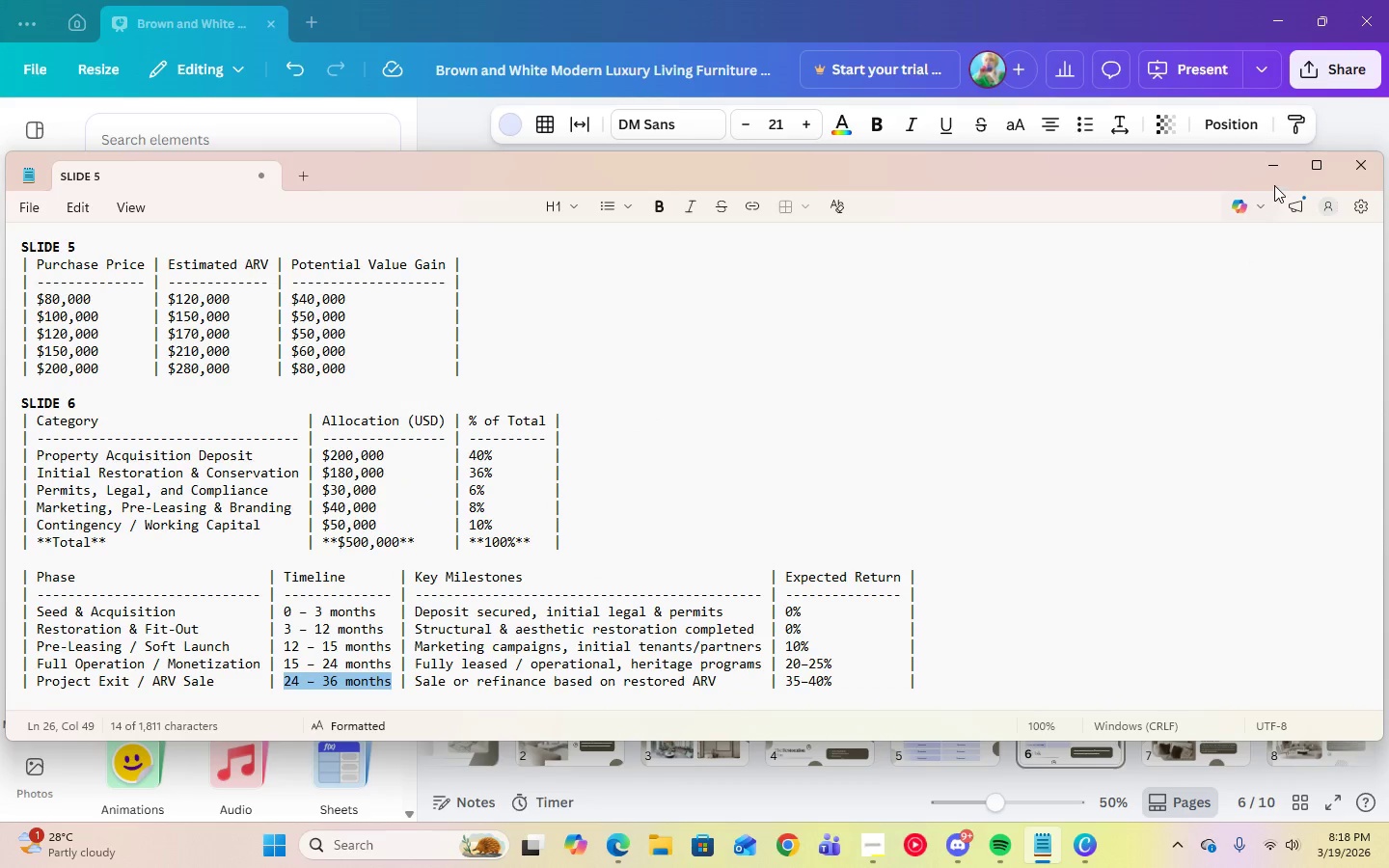 
left_click([1277, 173])
 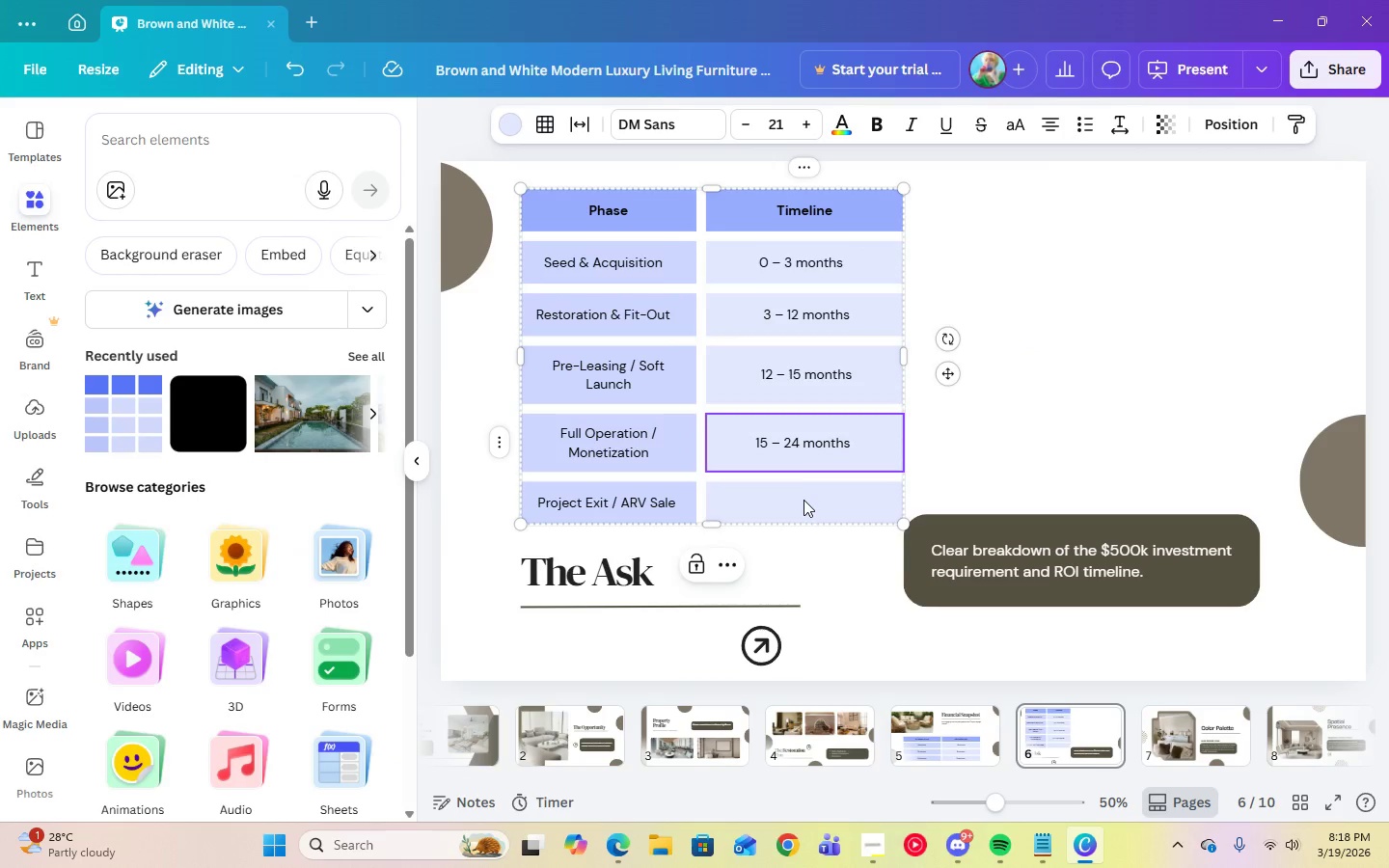 
double_click([803, 500])
 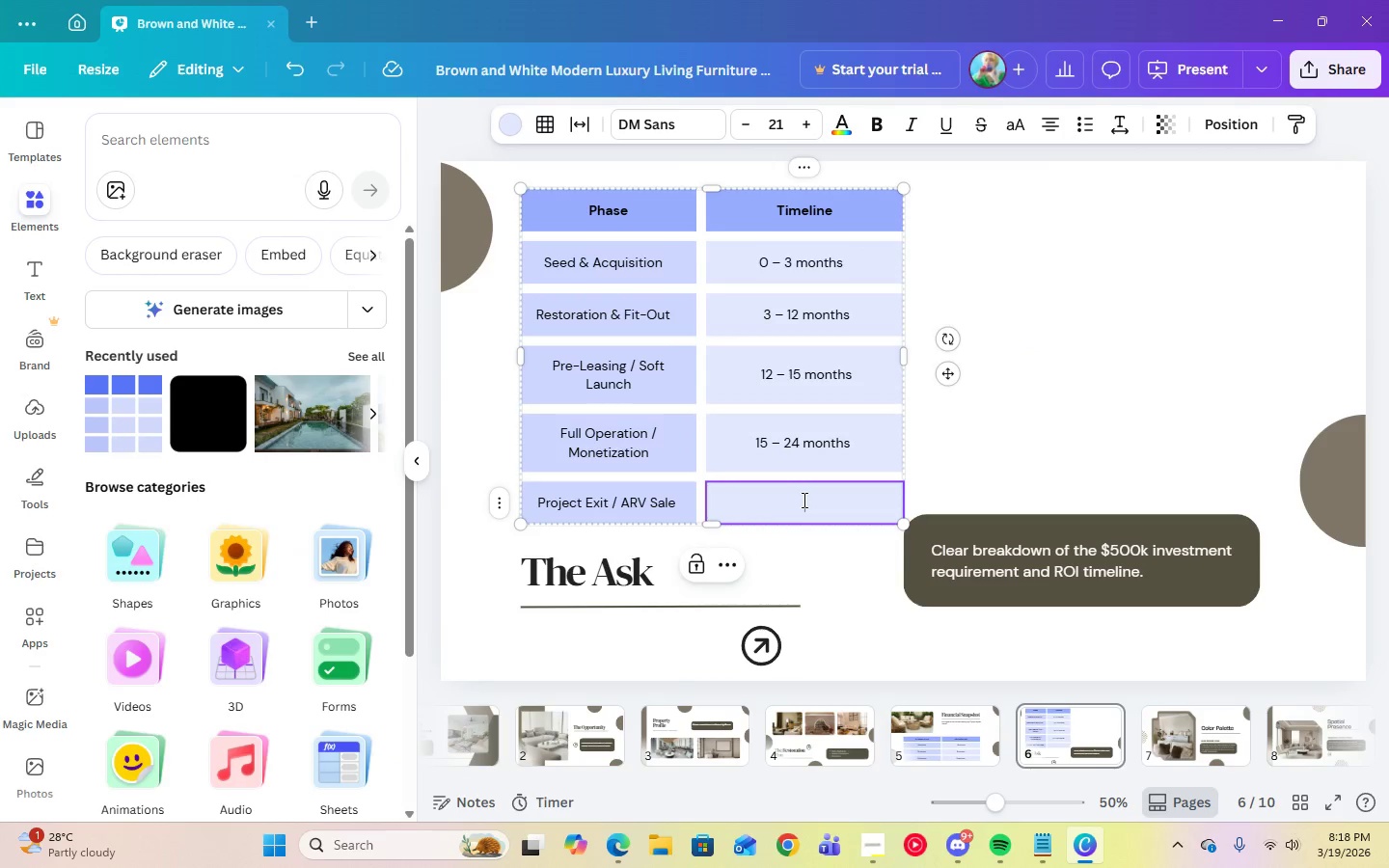 
right_click([803, 500])
 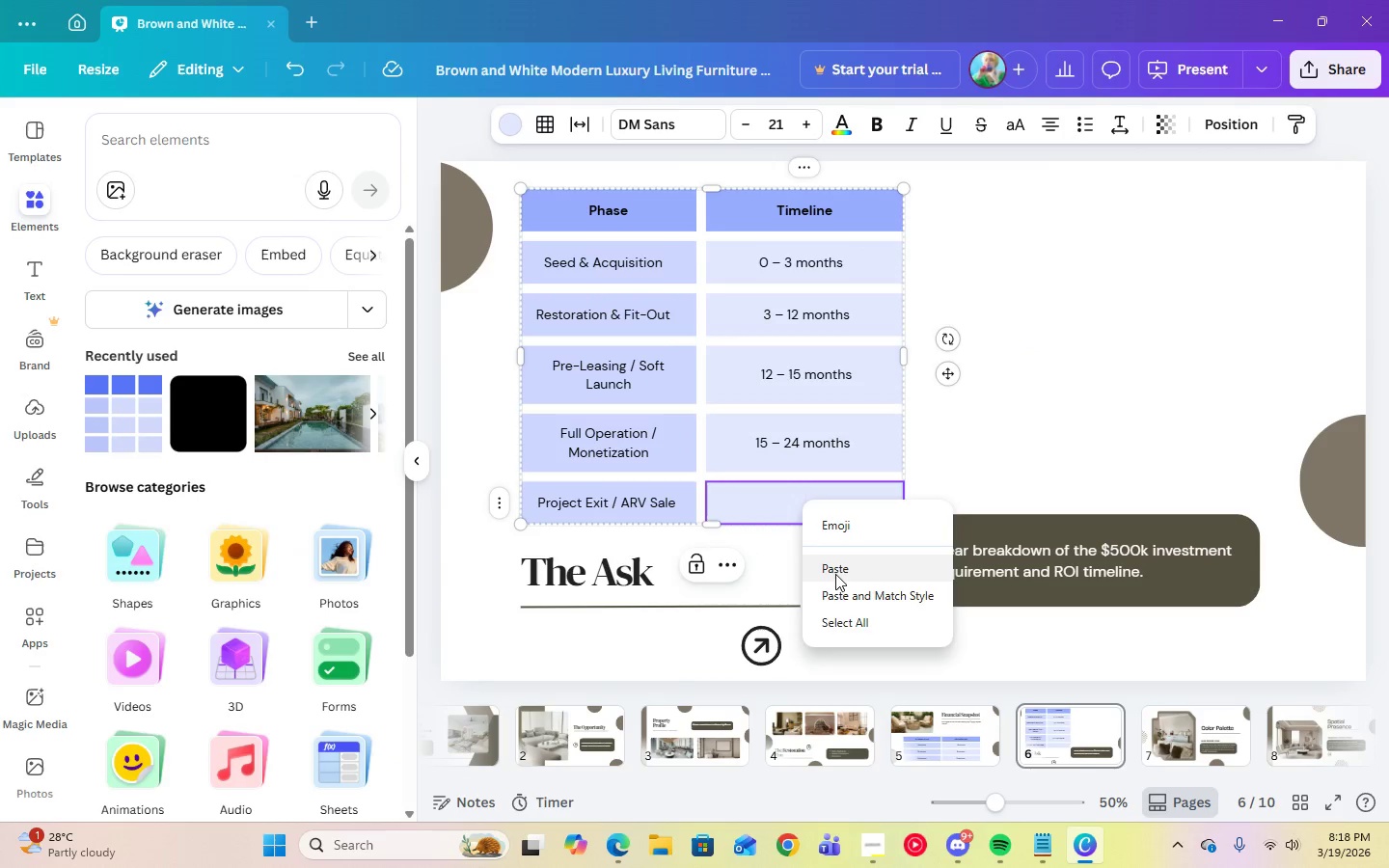 
left_click([835, 569])
 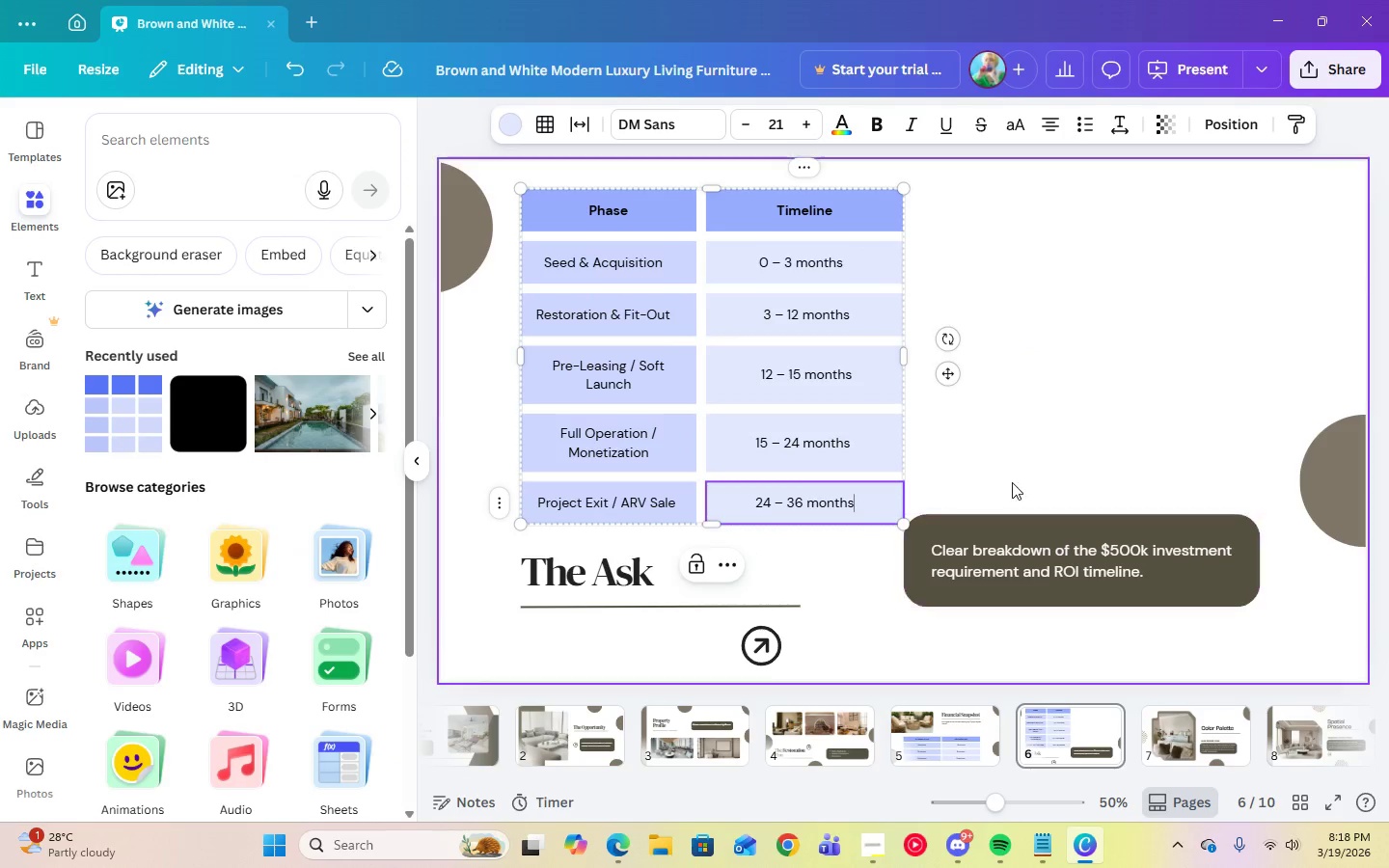 
left_click([1023, 478])
 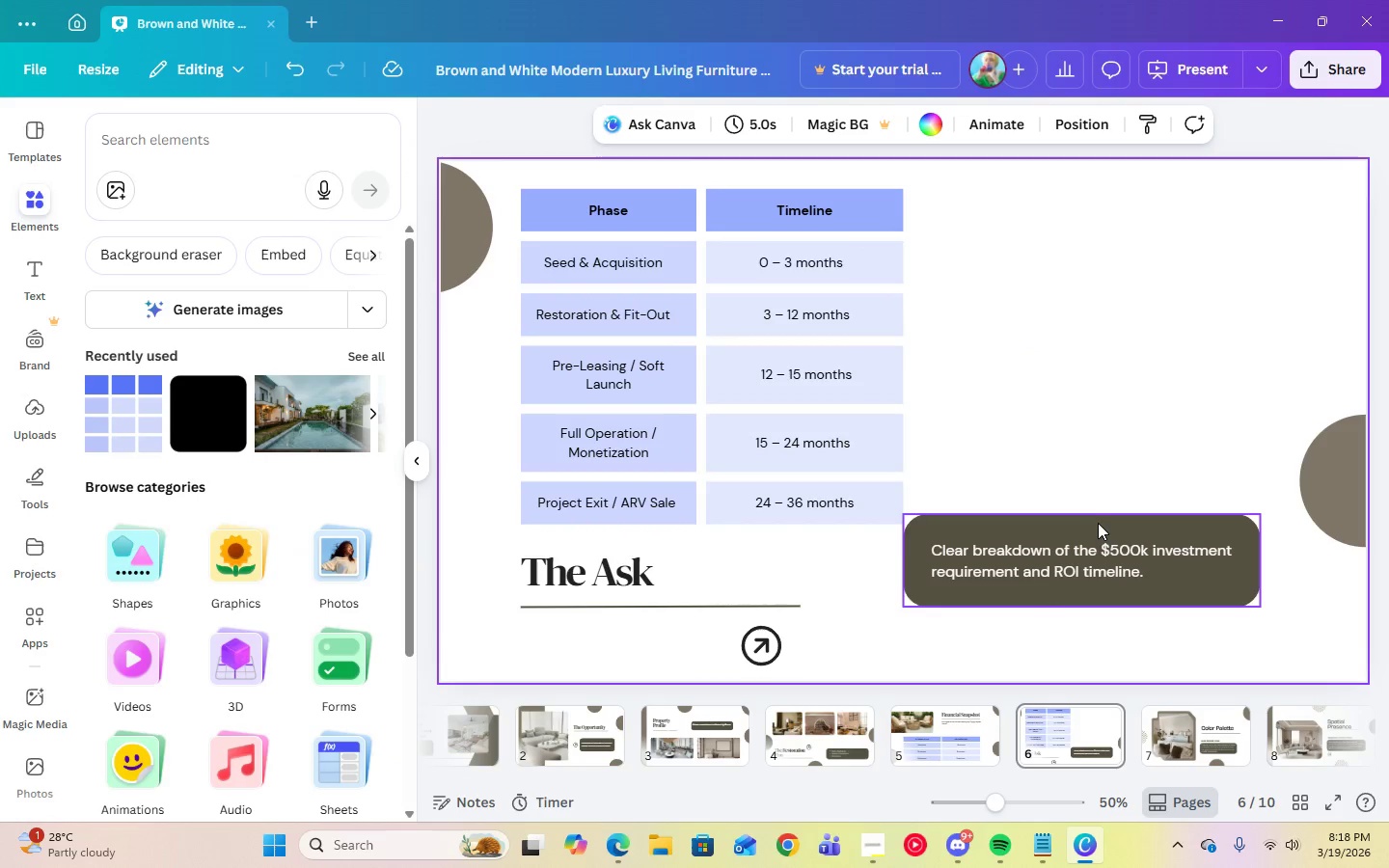 
left_click([1095, 529])
 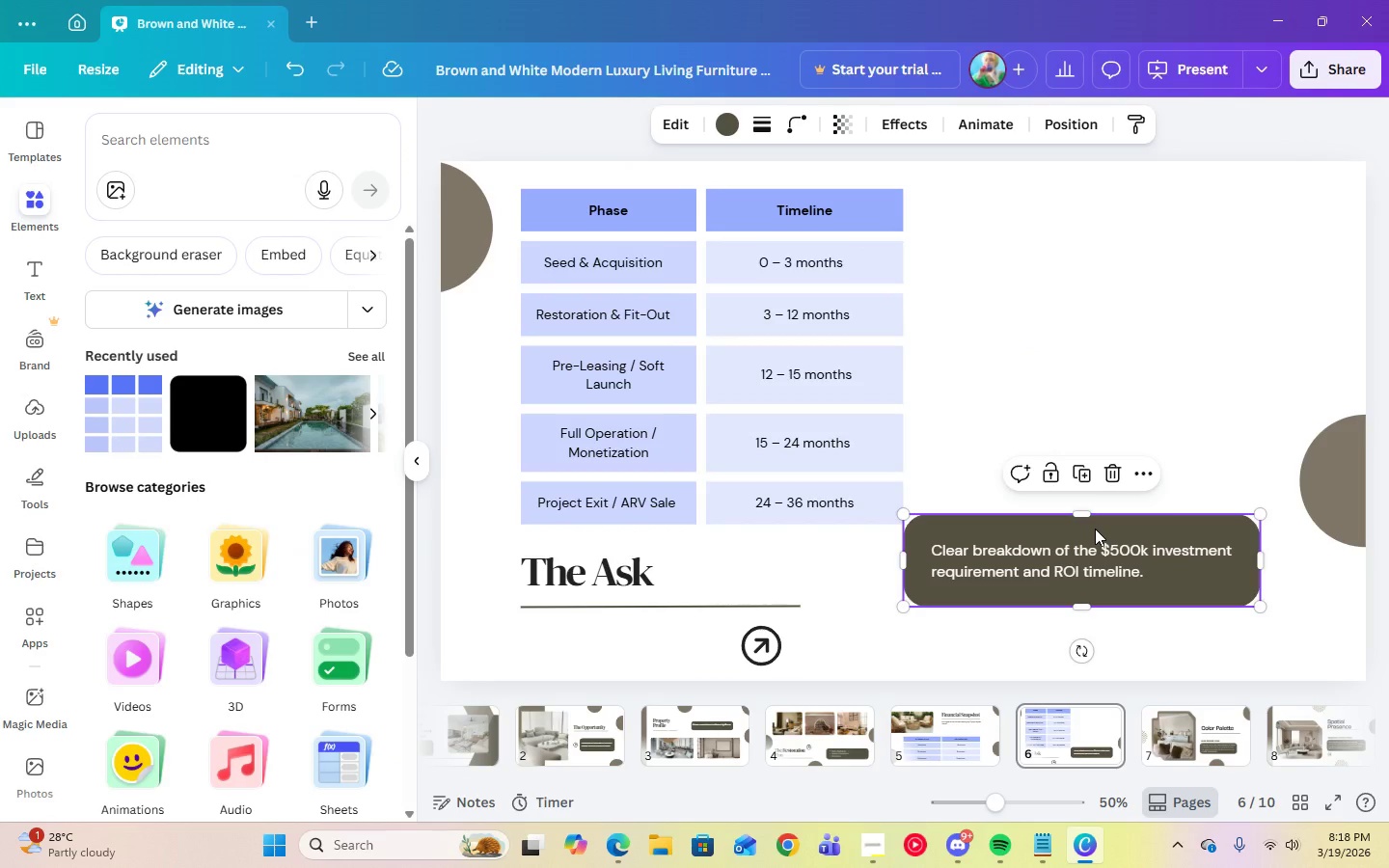 
left_click_drag(start_coordinate=[1095, 529], to_coordinate=[1095, 542])
 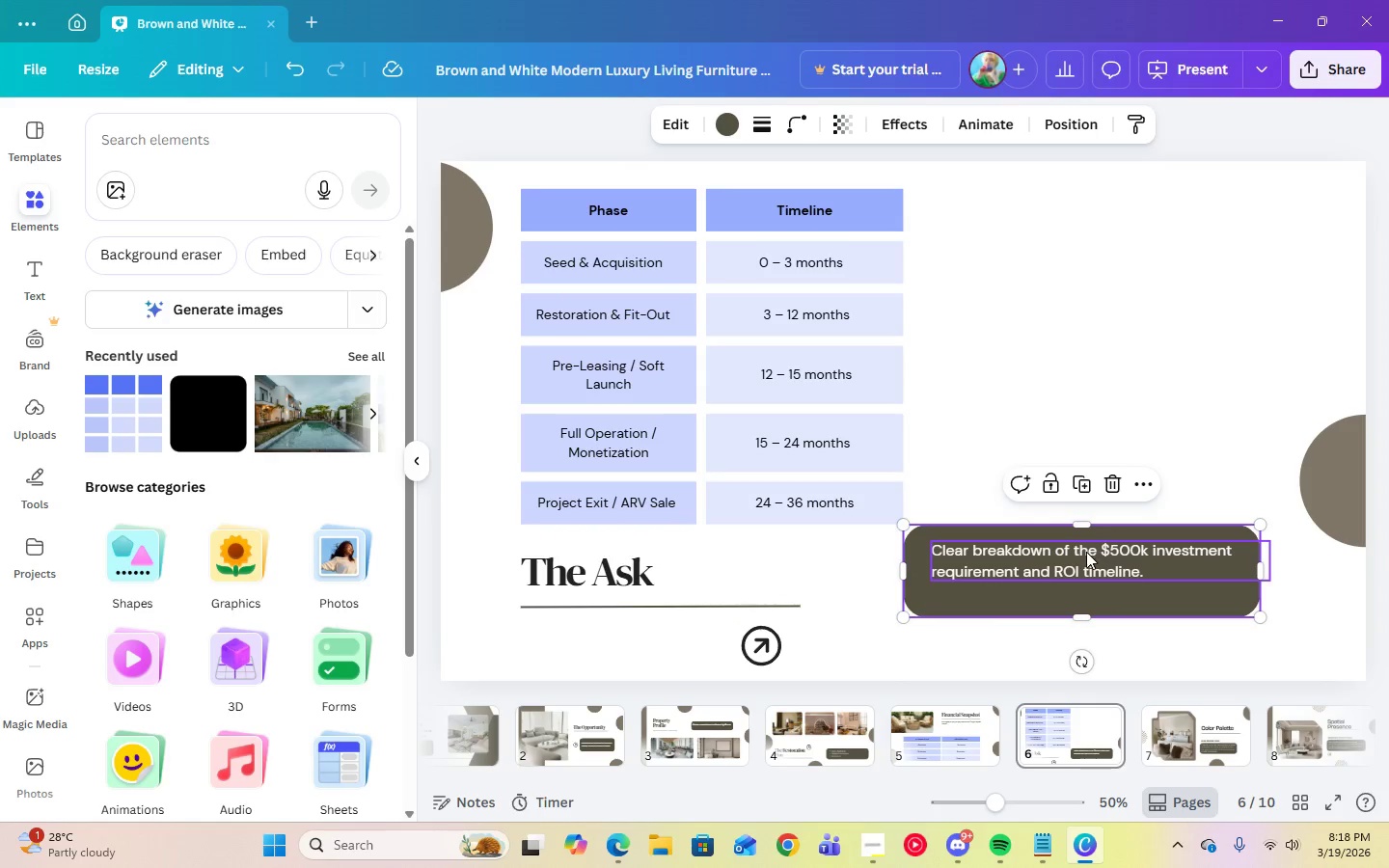 
left_click([1086, 553])
 